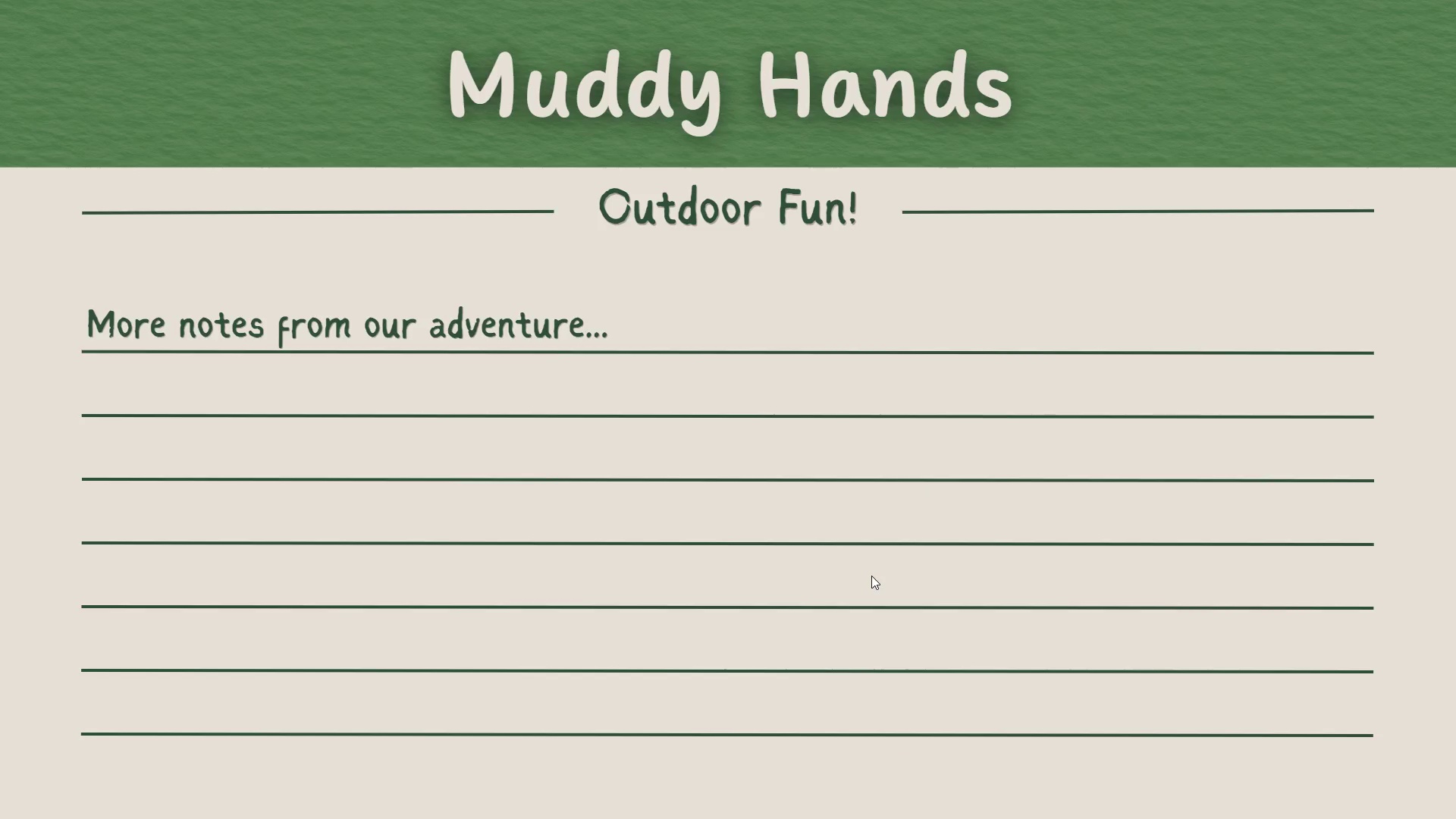 
key(ArrowLeft)
 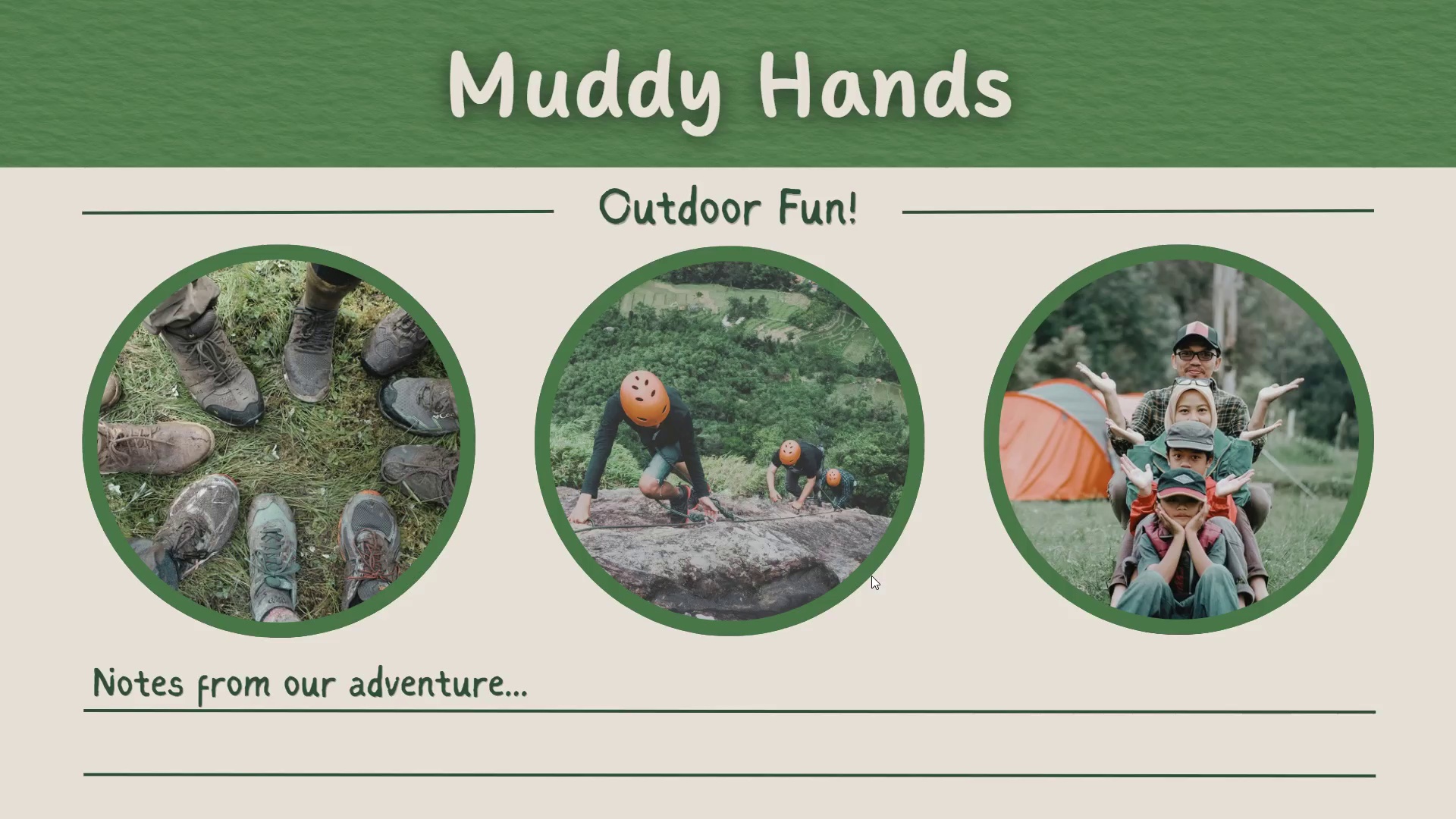 
key(ArrowLeft)
 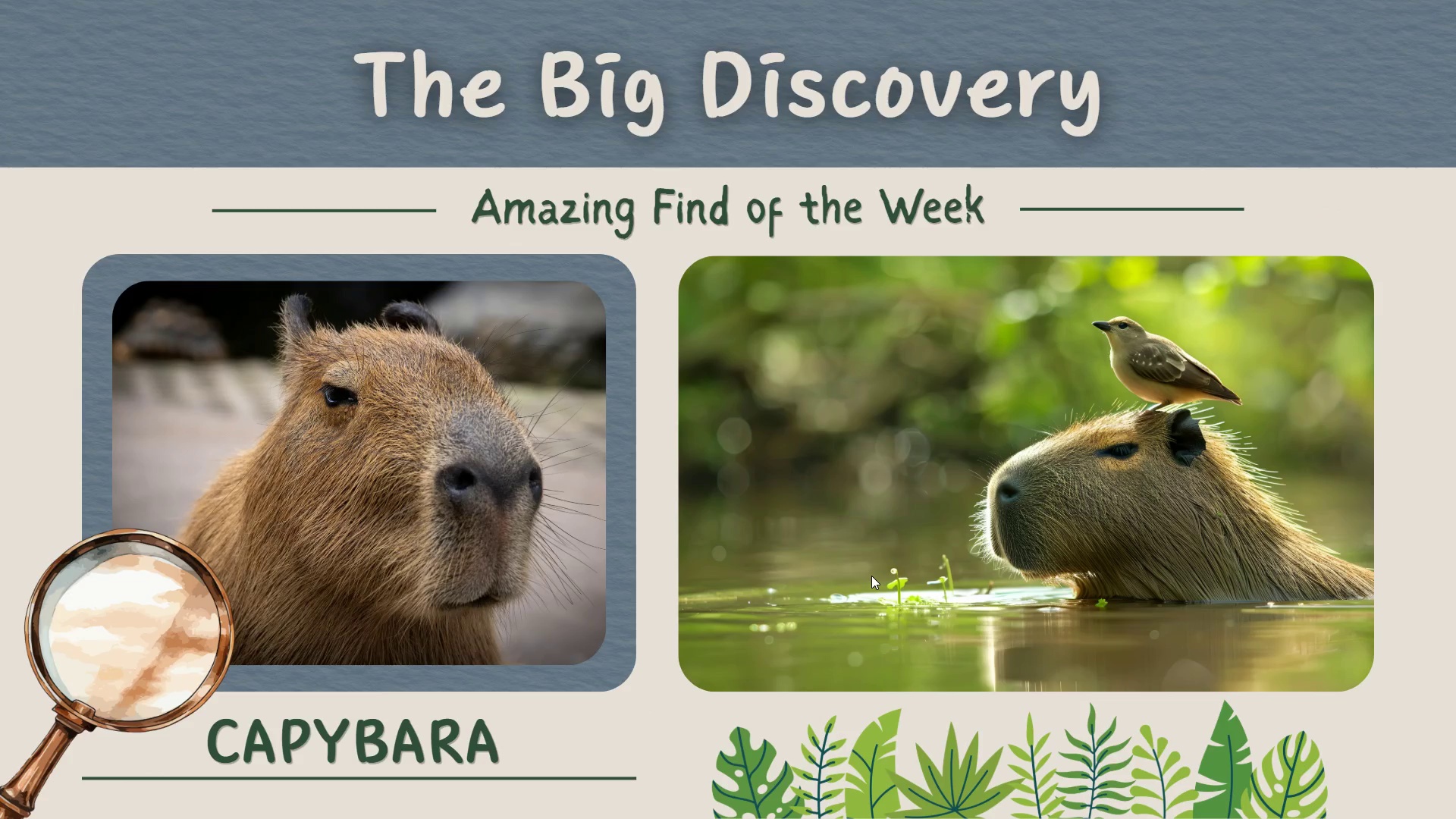 
key(ArrowLeft)
 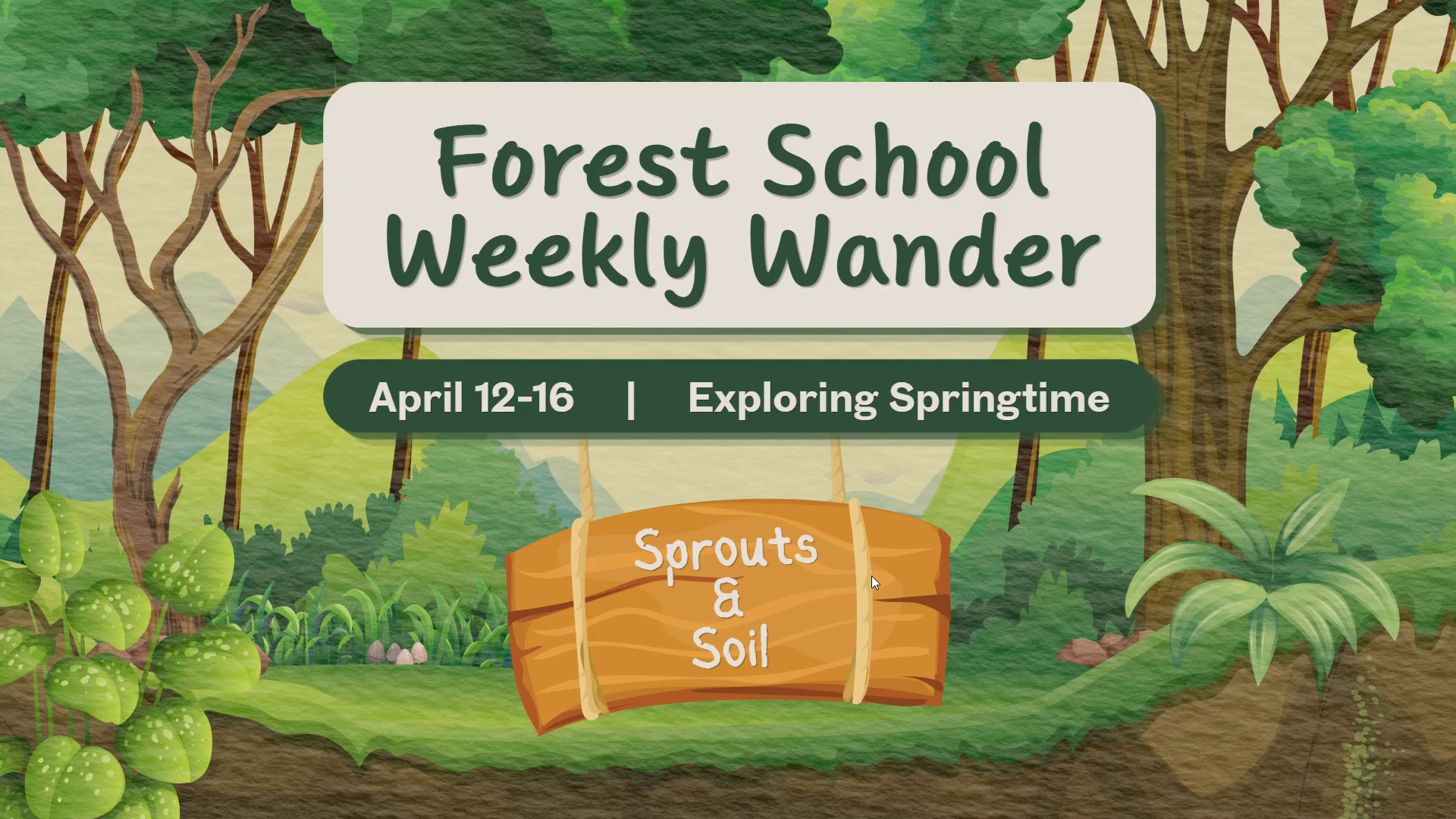 
key(ArrowRight)
 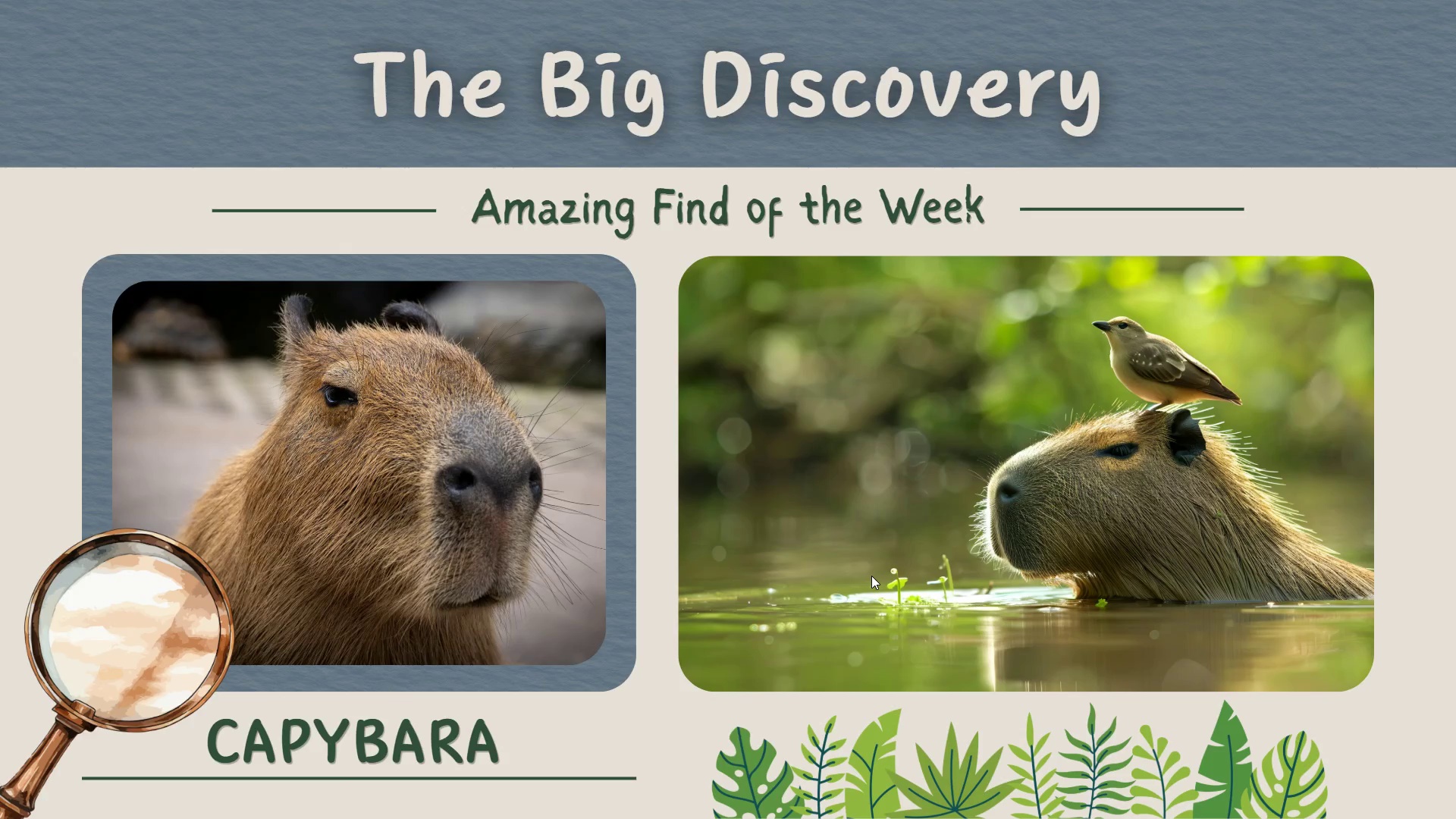 
key(ArrowLeft)
 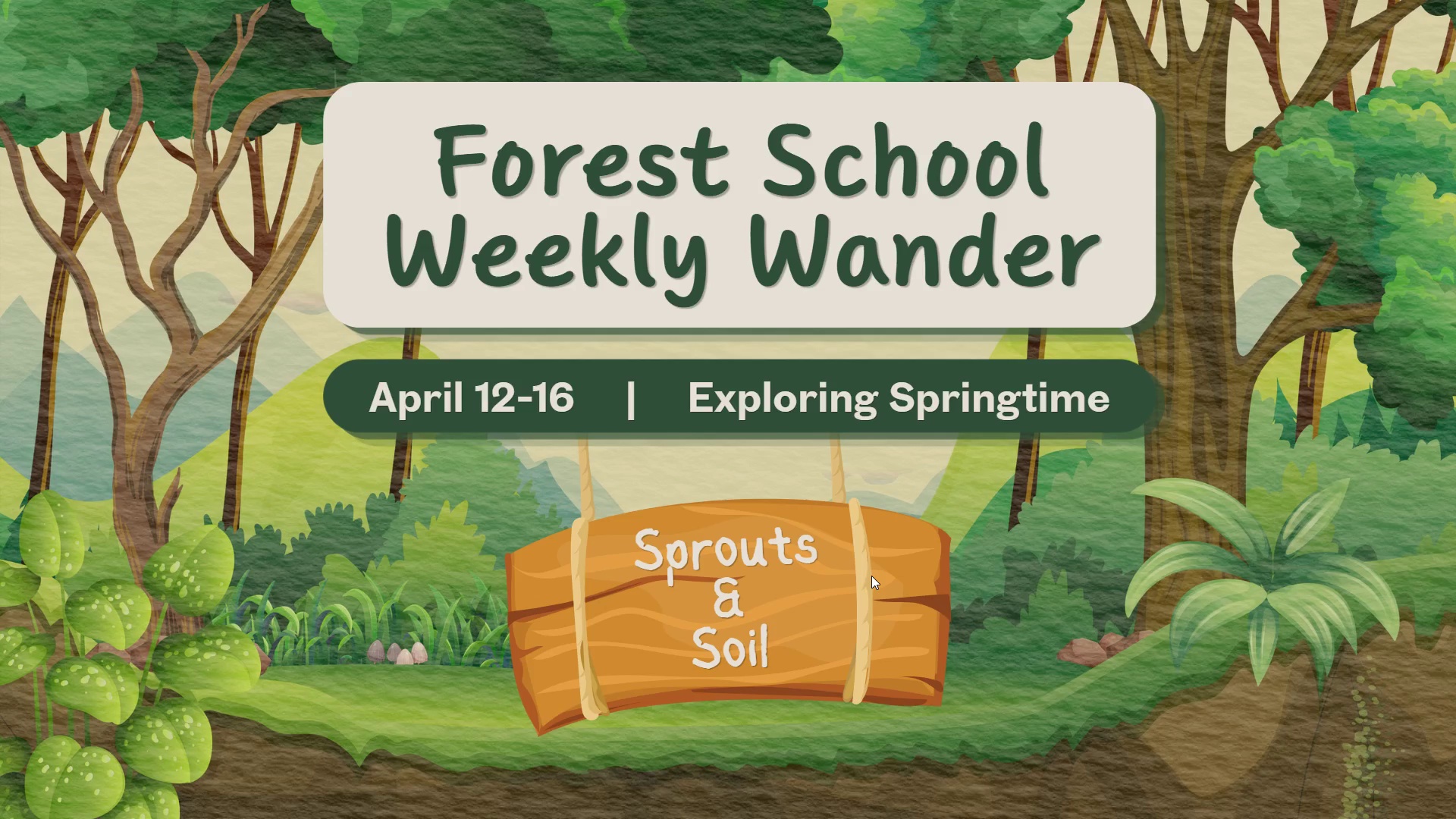 
key(ArrowRight)
 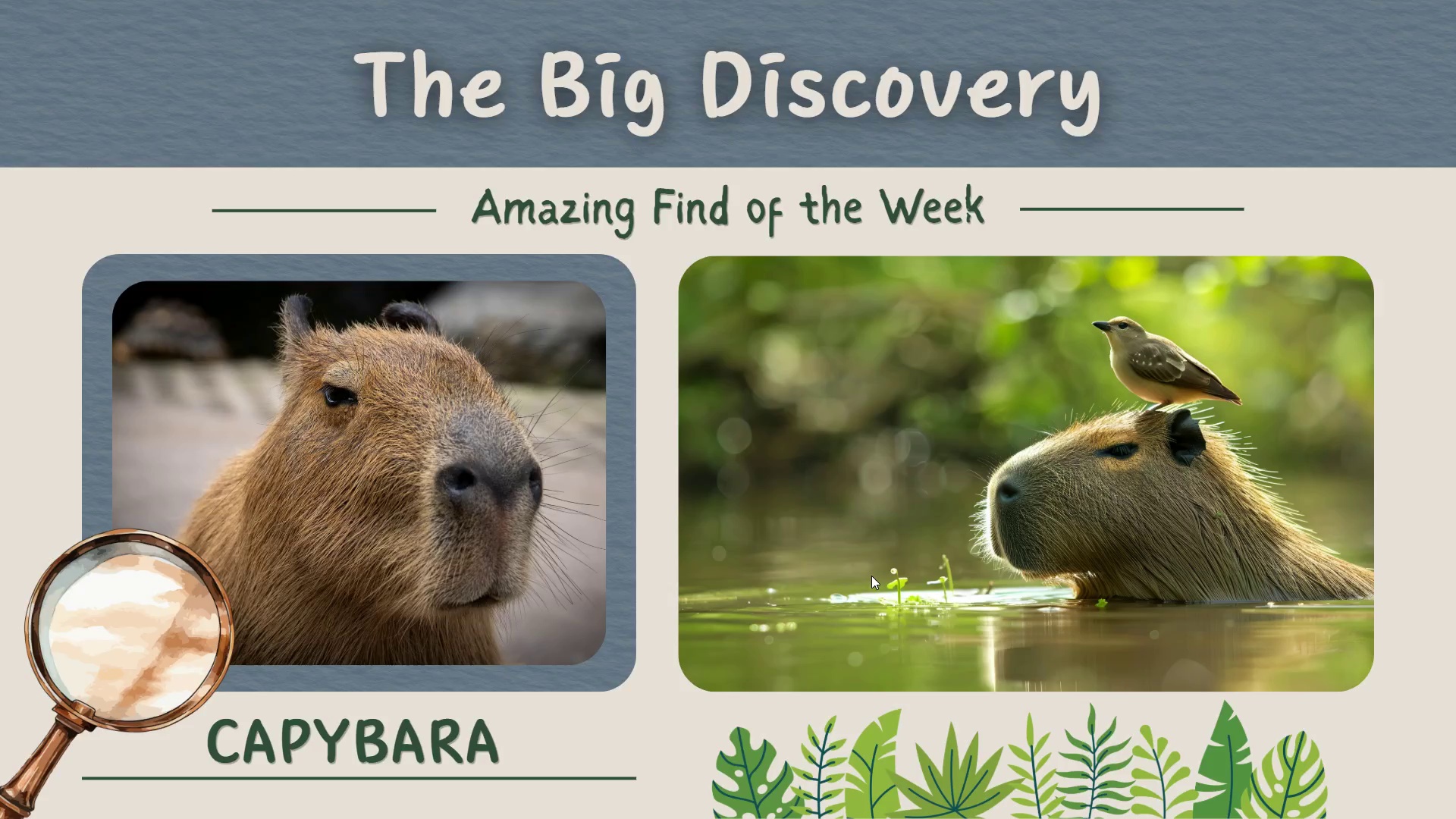 
key(ArrowRight)
 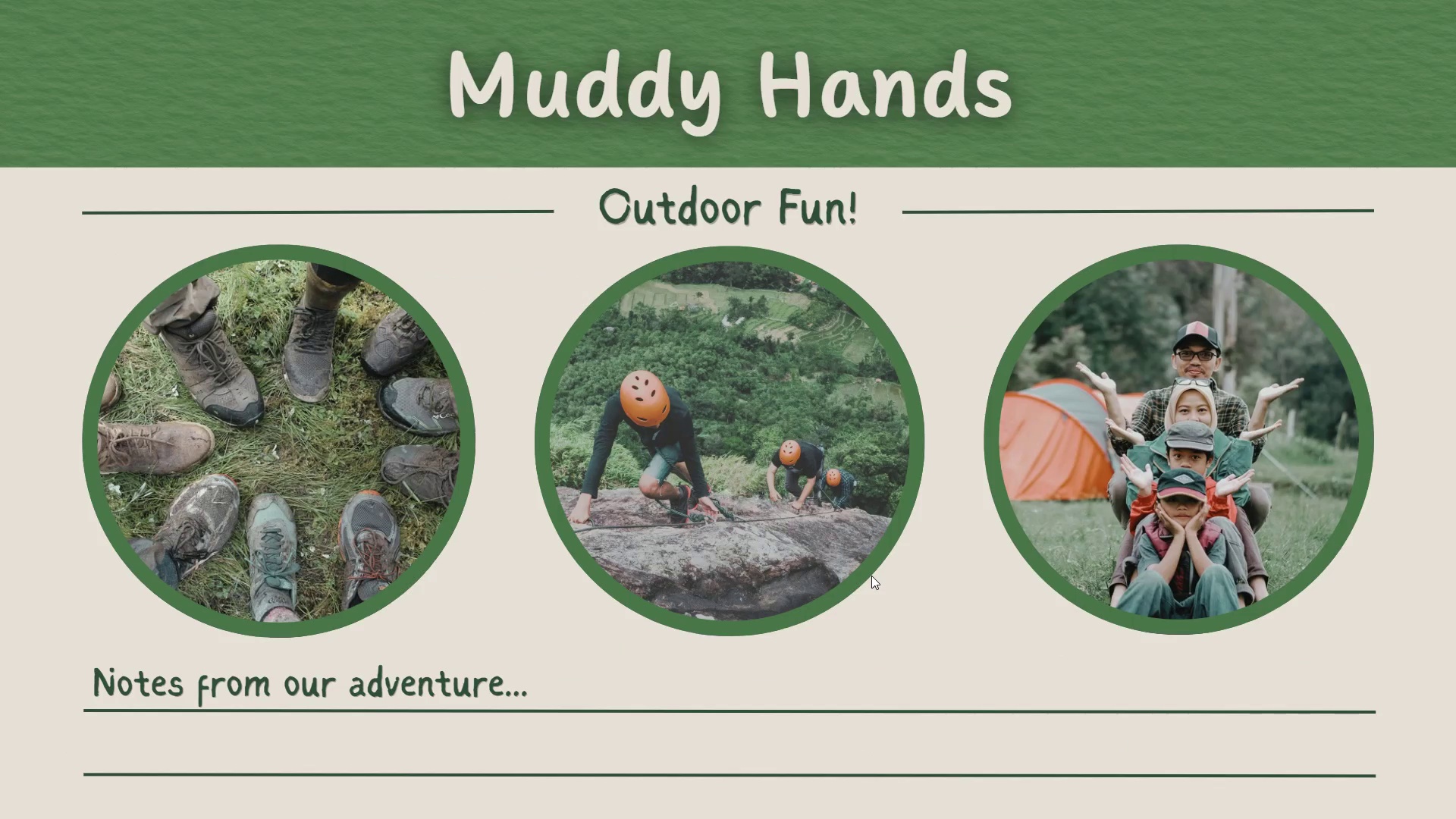 
key(ArrowRight)
 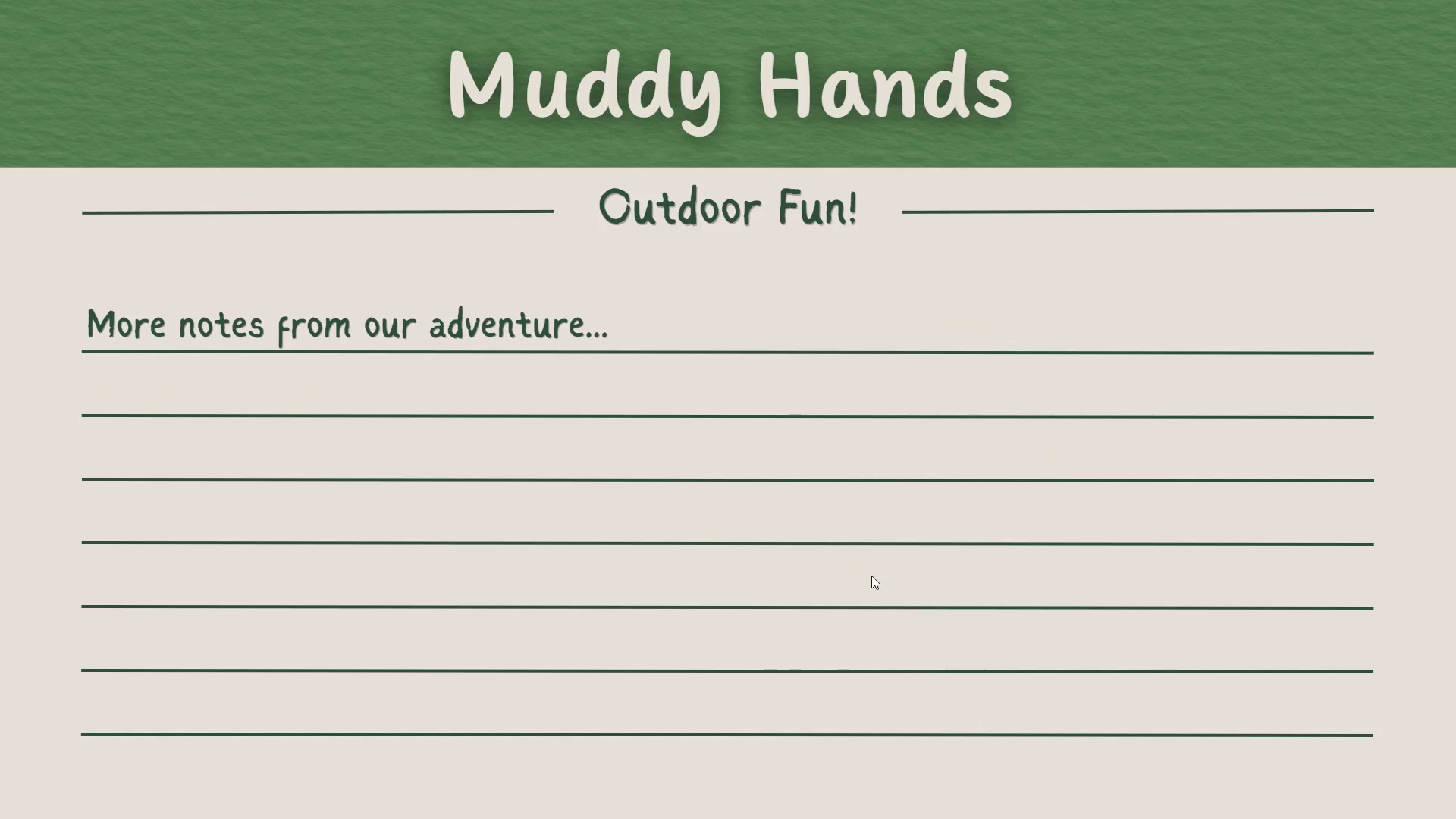 
key(ArrowRight)
 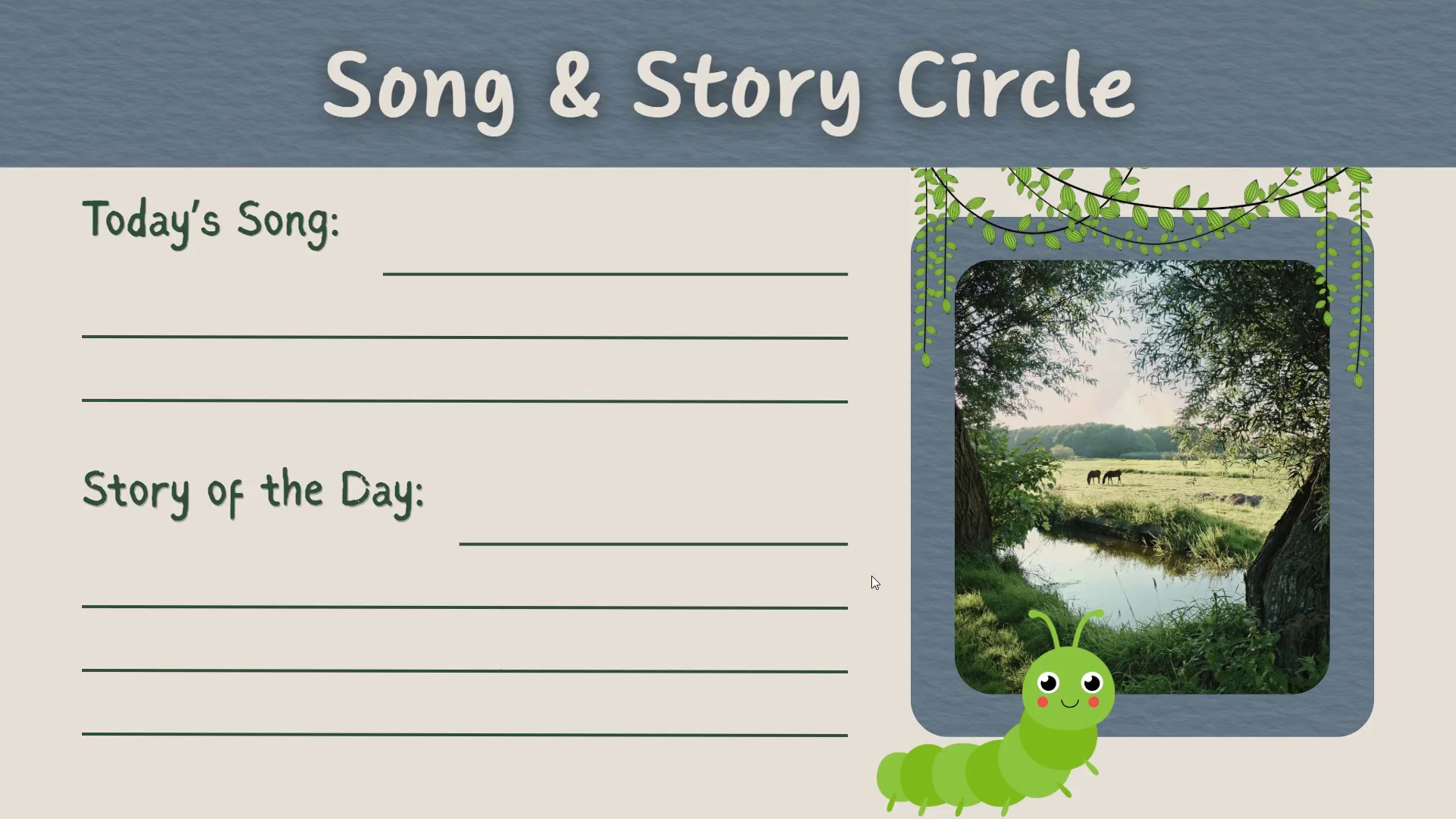 
key(ArrowRight)
 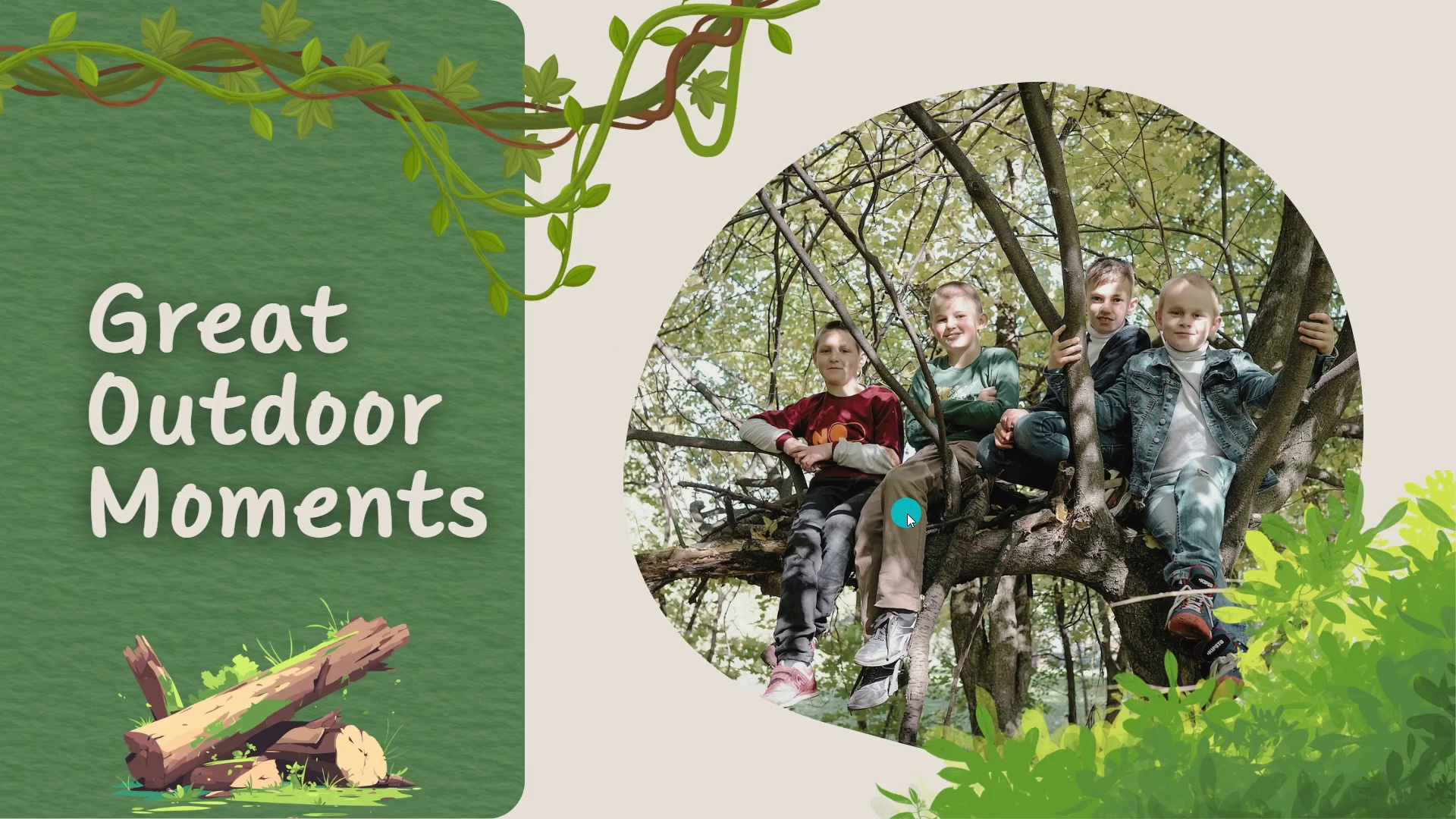 
key(Escape)
 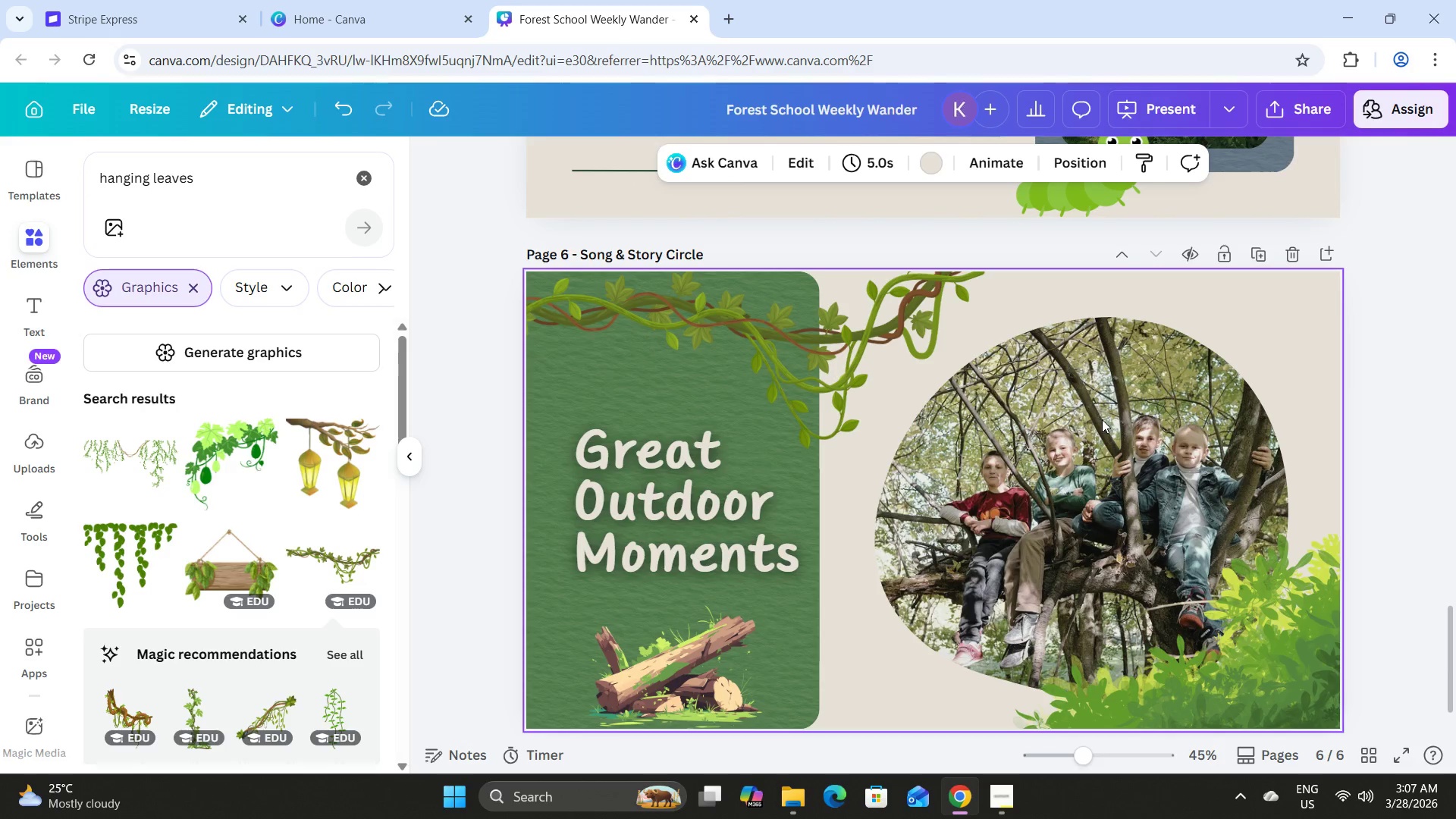 
scroll: coordinate [1072, 479], scroll_direction: up, amount: 4.0
 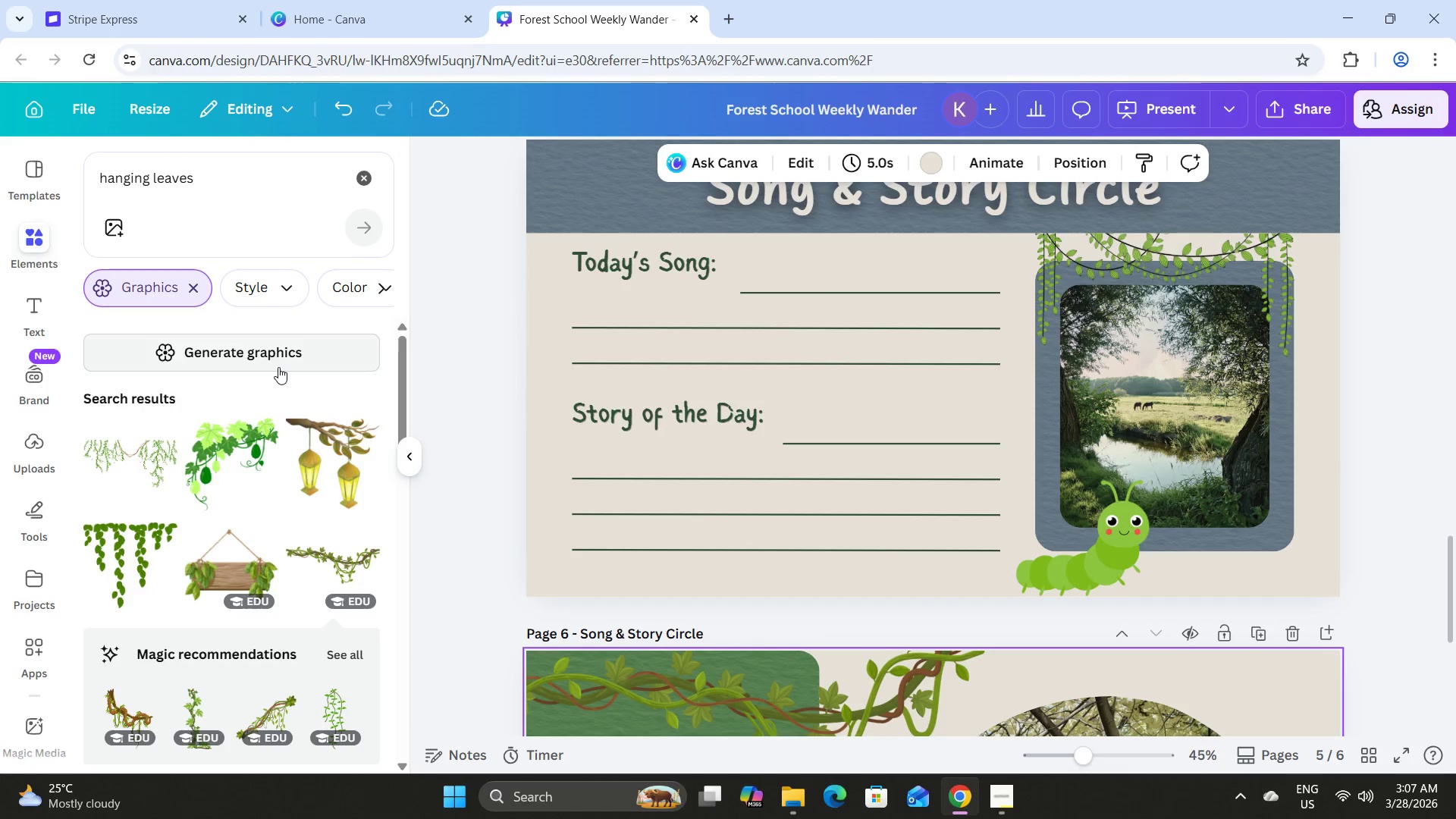 
scroll: coordinate [319, 403], scroll_direction: down, amount: 4.0
 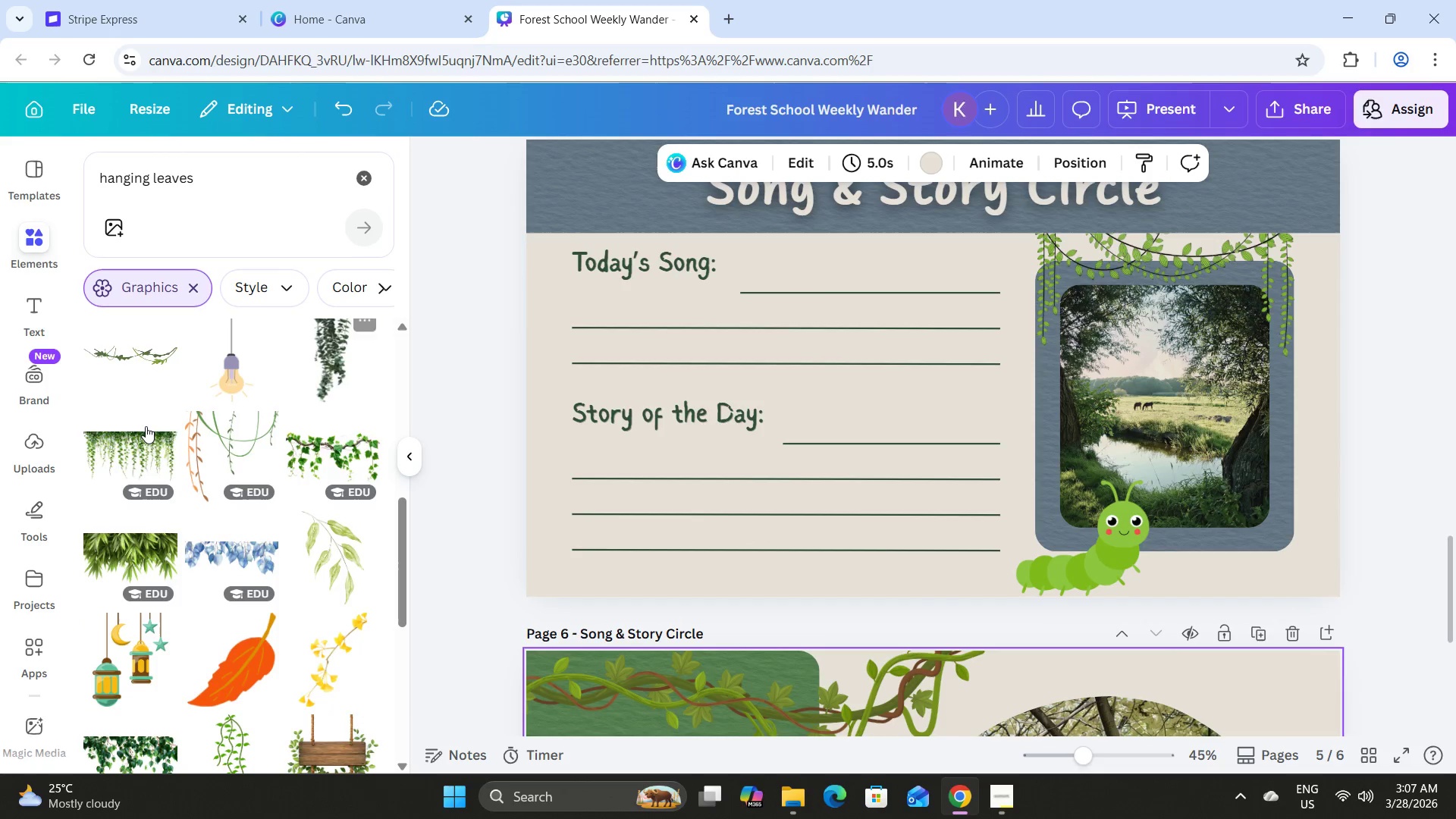 
left_click([146, 426])
 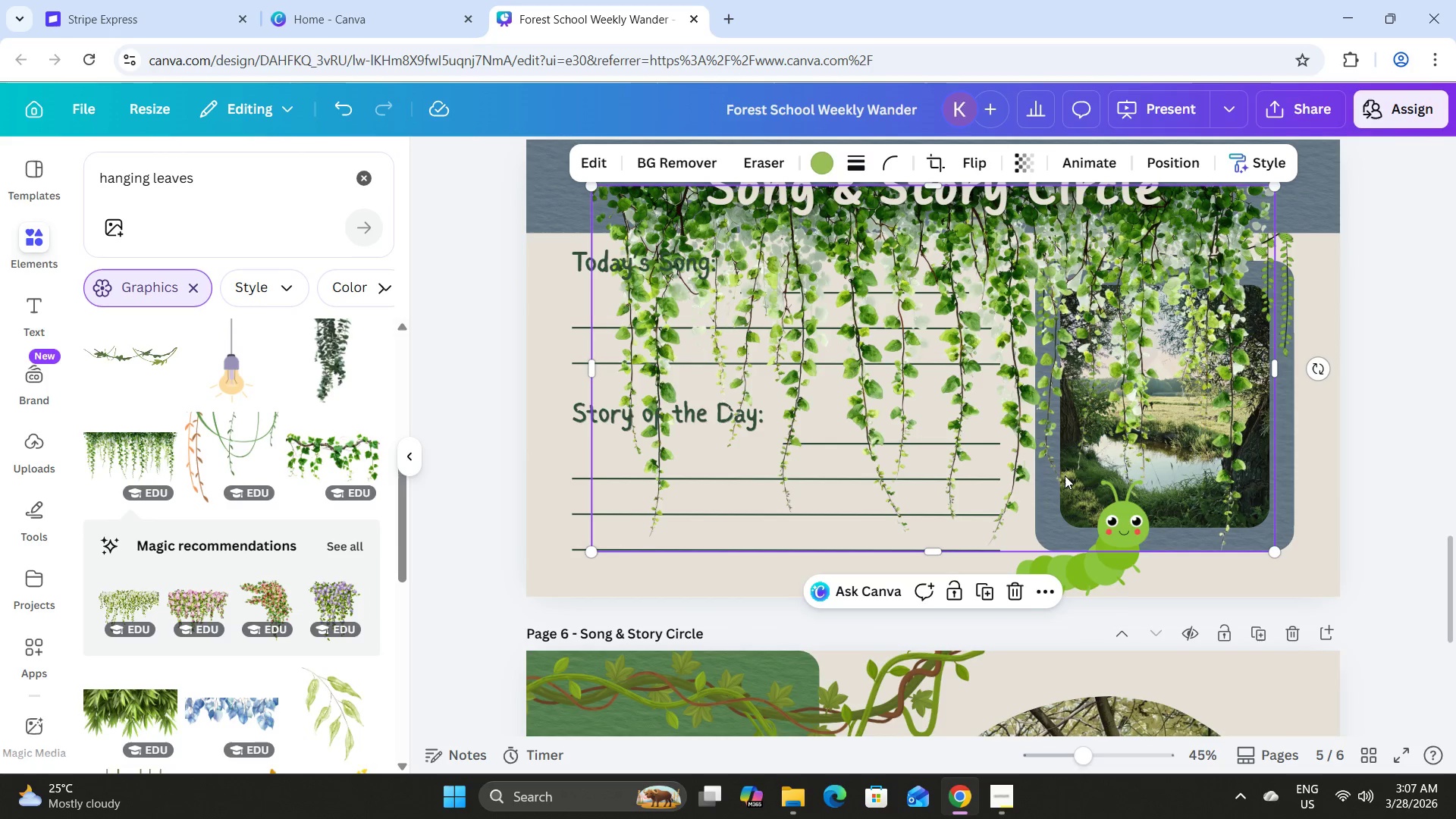 
left_click([1012, 592])
 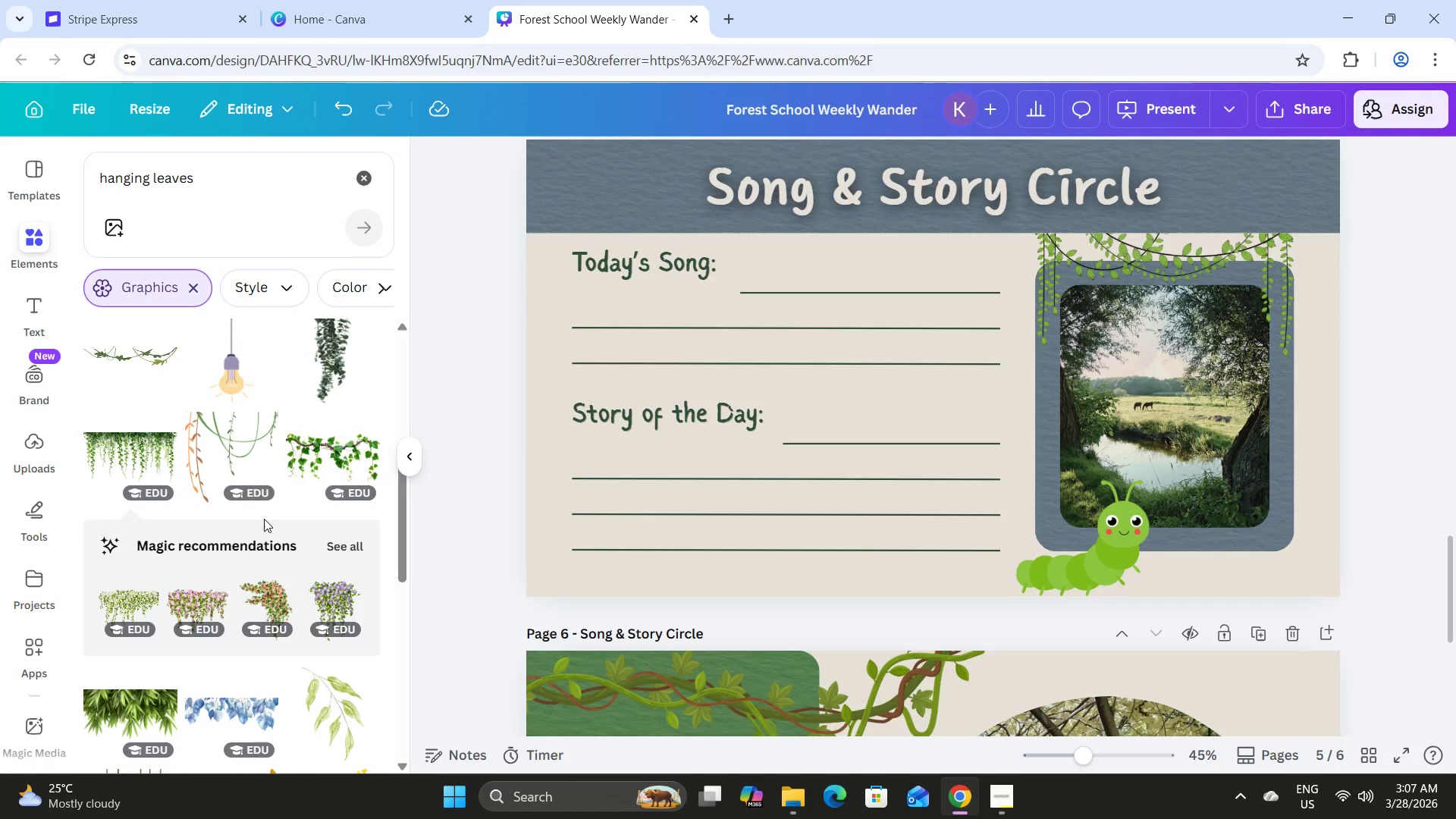 
scroll: coordinate [330, 452], scroll_direction: down, amount: 8.0
 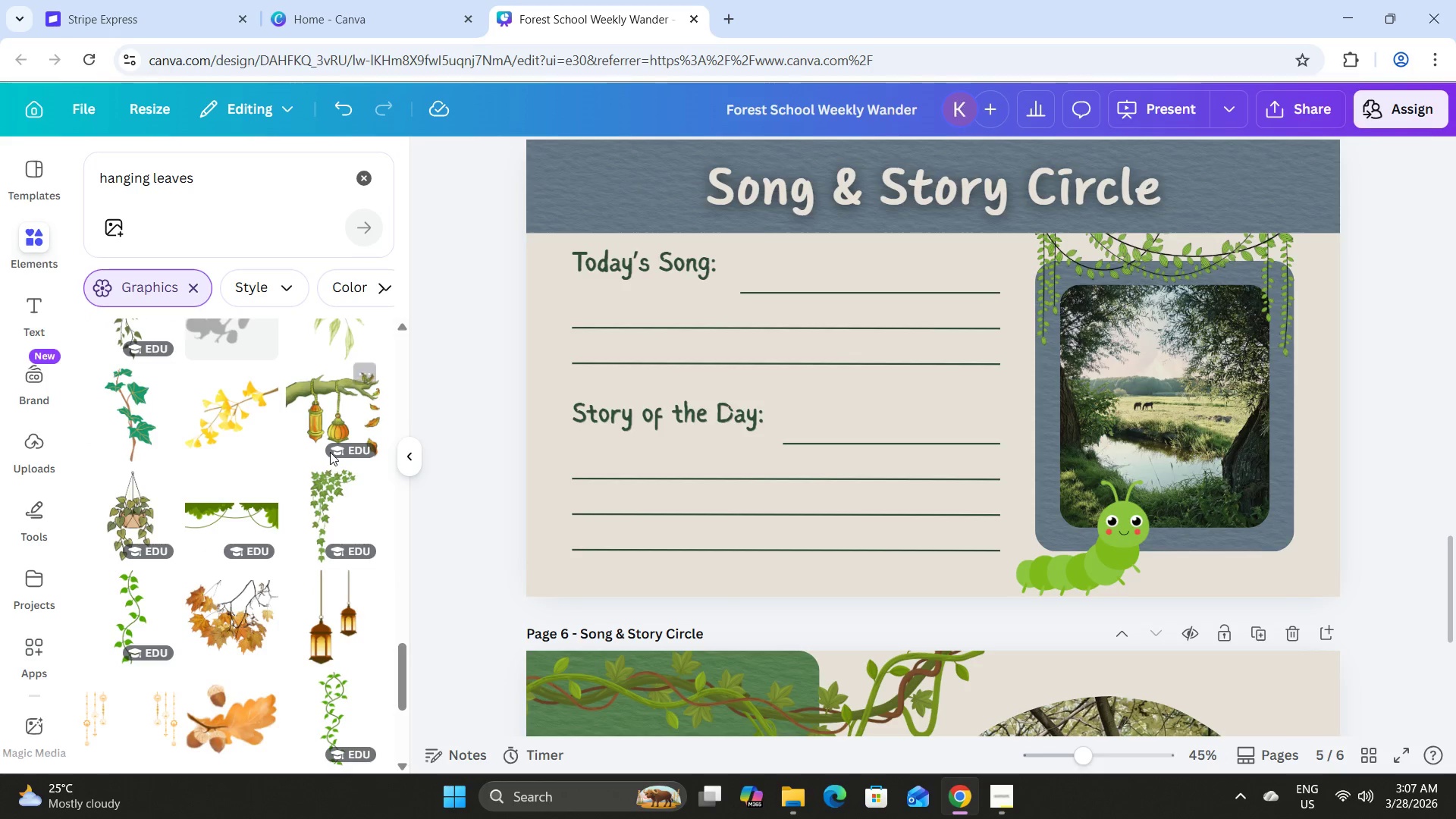 
left_click([1179, 231])
 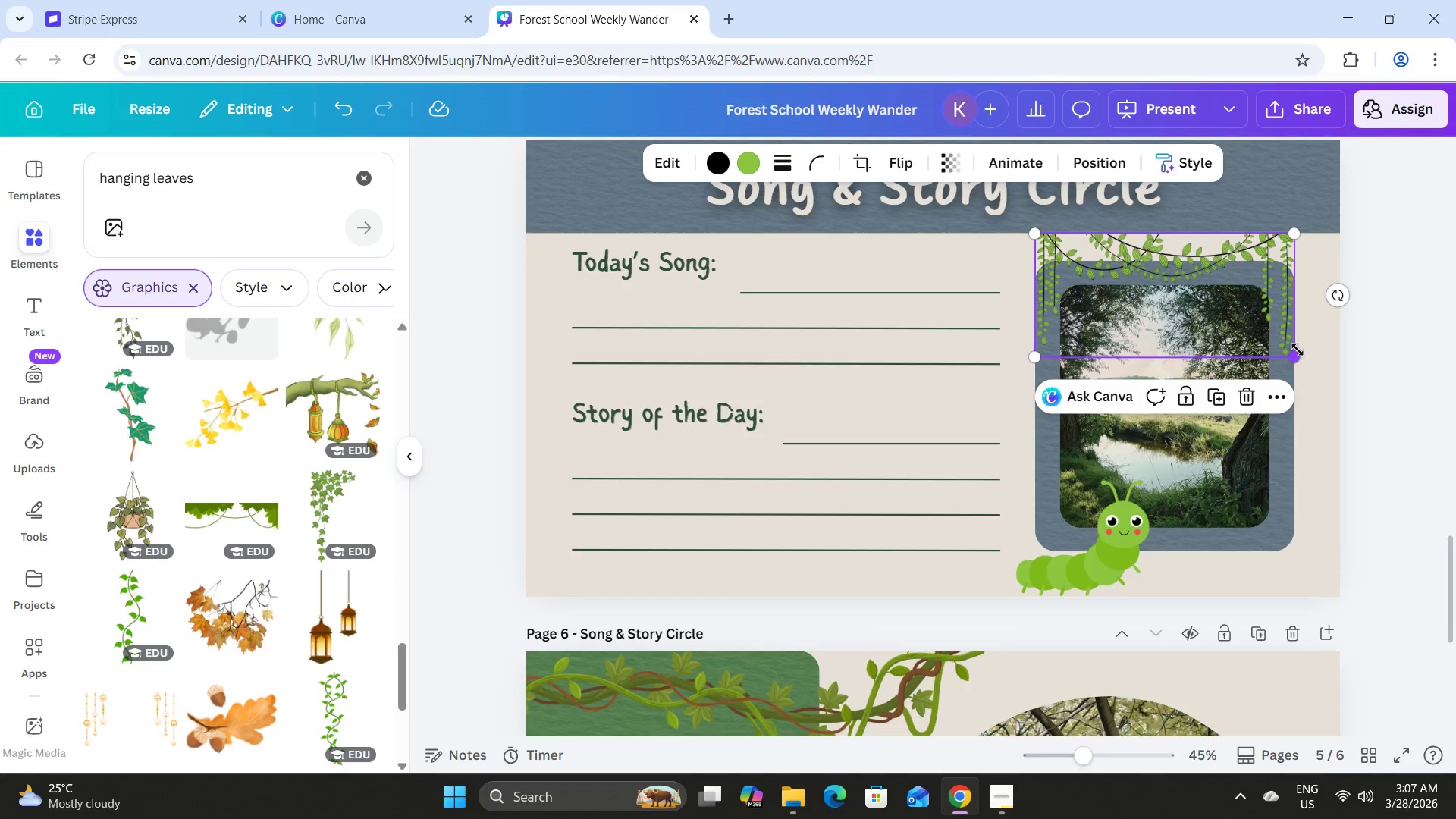 
left_click_drag(start_coordinate=[1298, 349], to_coordinate=[1338, 382])
 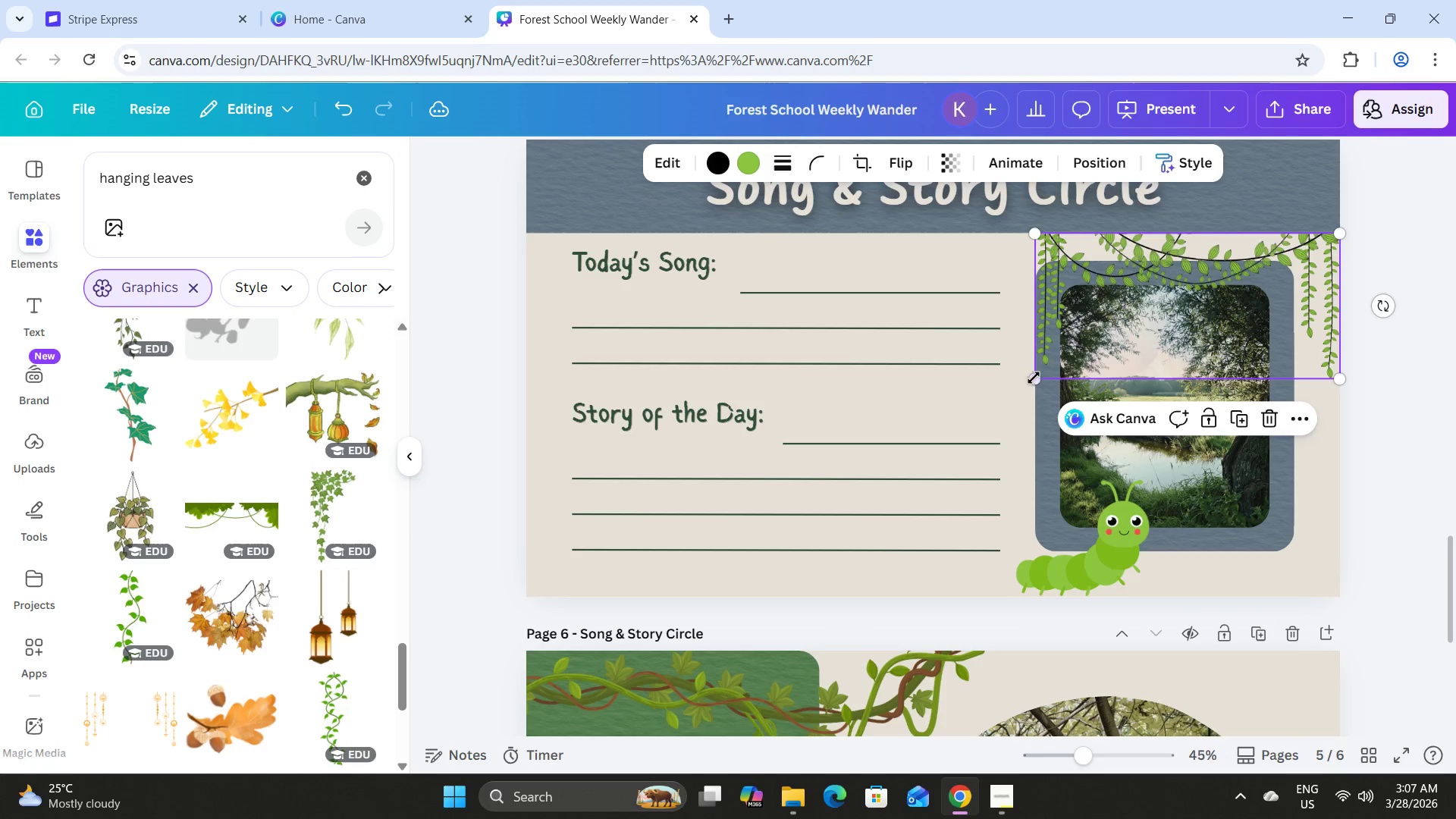 
left_click_drag(start_coordinate=[1034, 377], to_coordinate=[1013, 383])
 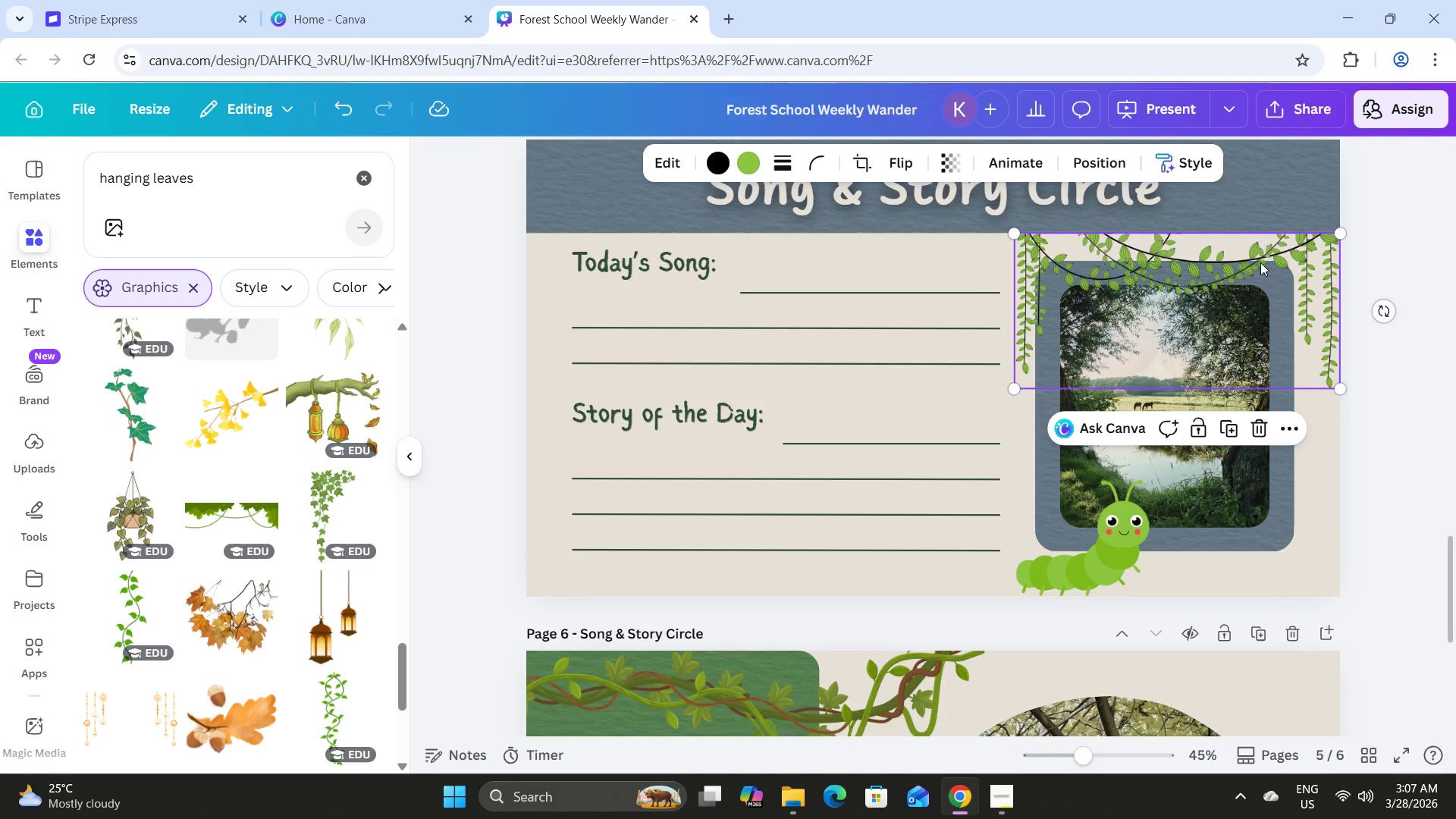 
left_click_drag(start_coordinate=[1260, 262], to_coordinate=[1251, 262])
 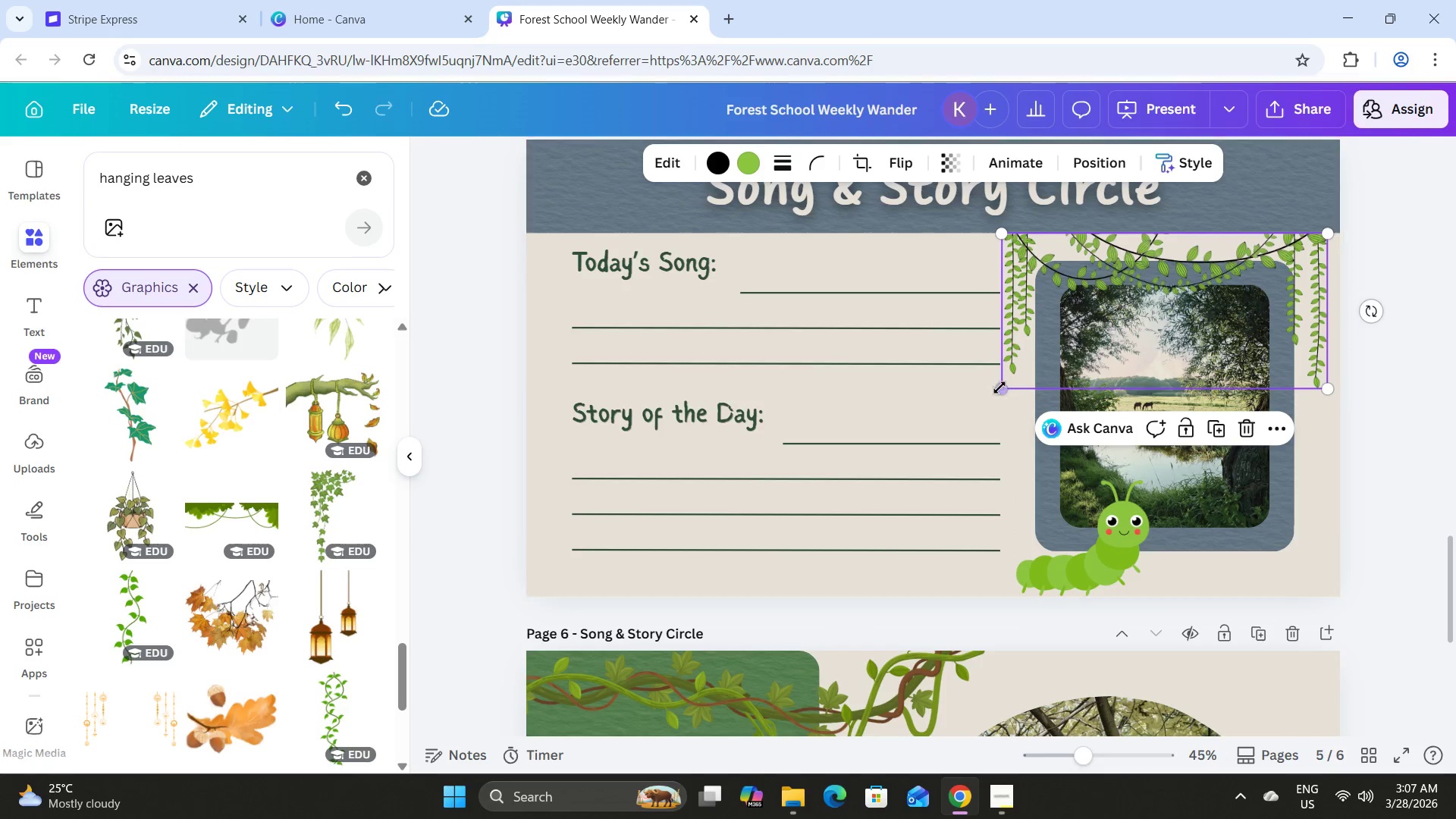 
left_click_drag(start_coordinate=[1003, 388], to_coordinate=[1015, 388])
 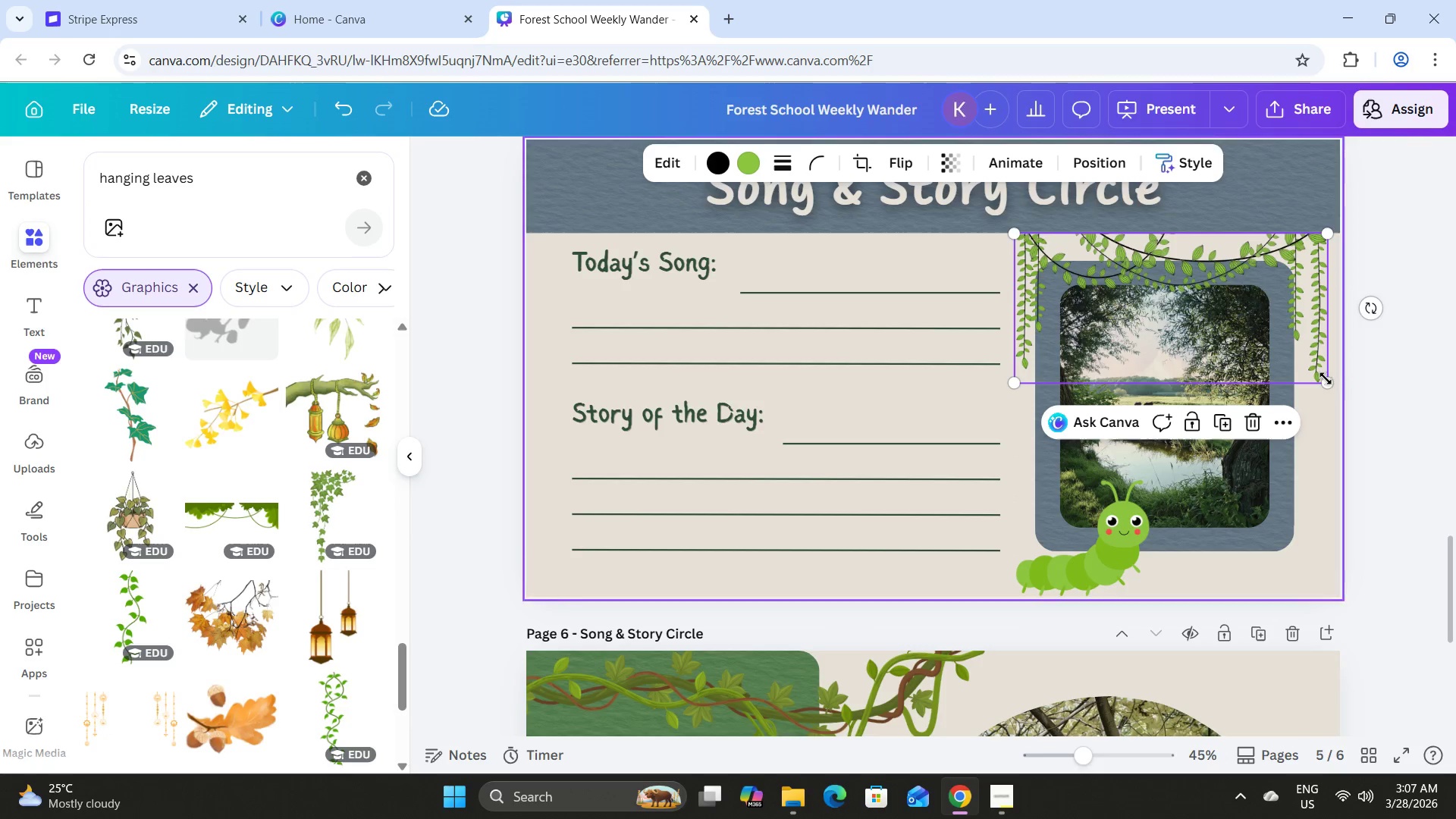 
left_click_drag(start_coordinate=[1326, 379], to_coordinate=[1309, 369])
 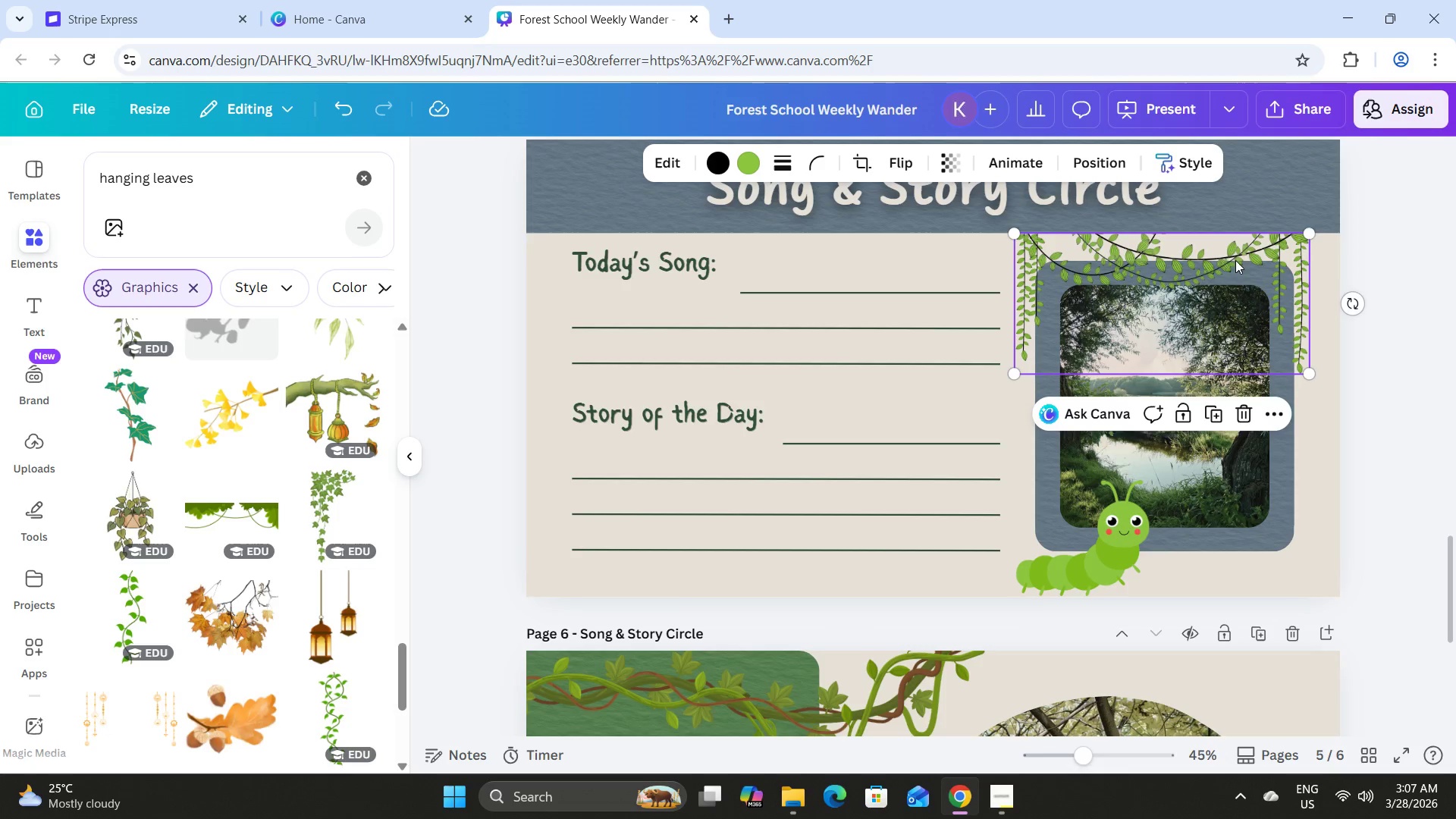 
left_click_drag(start_coordinate=[1235, 260], to_coordinate=[1241, 260])
 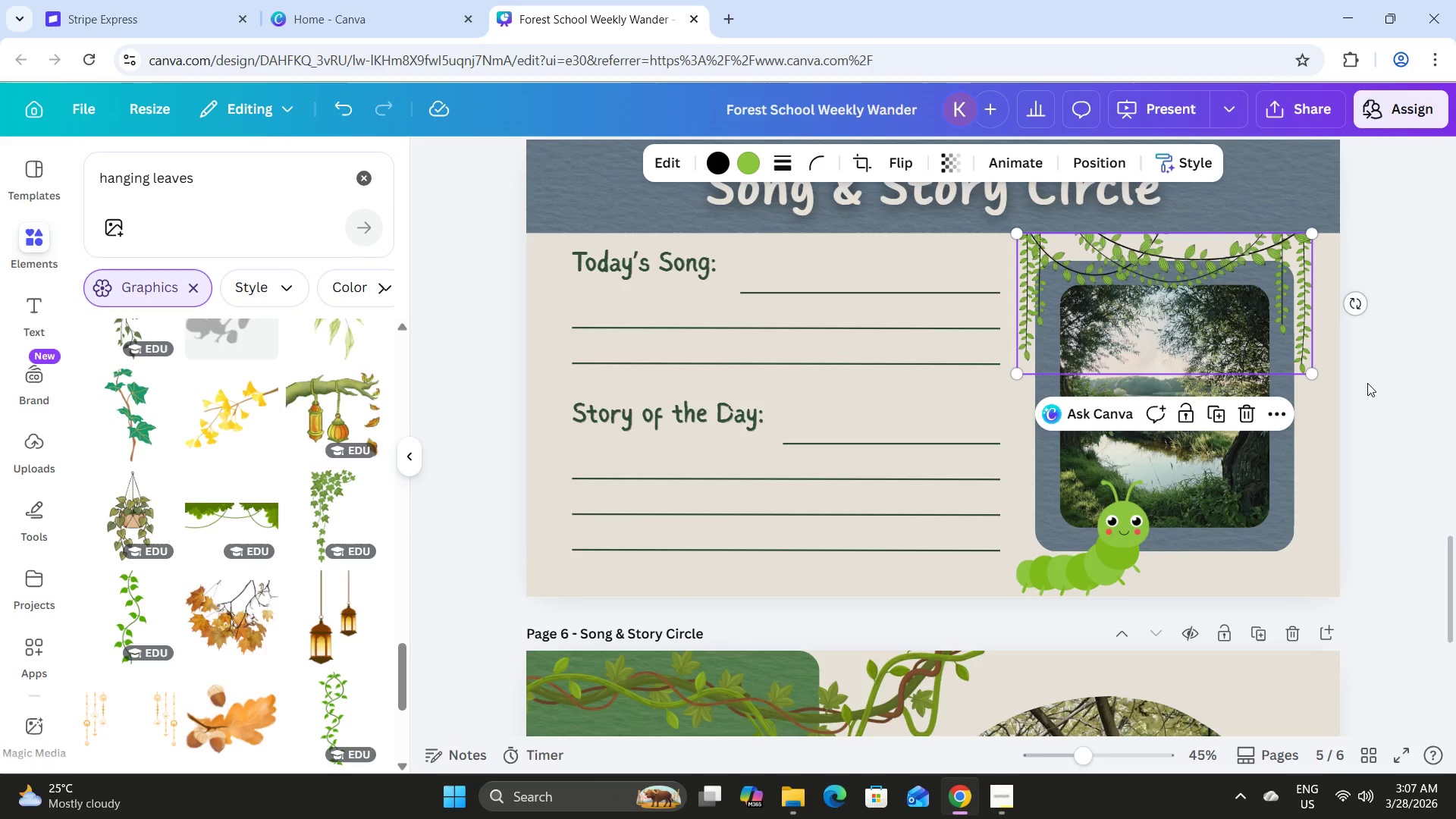 
left_click([1360, 416])
 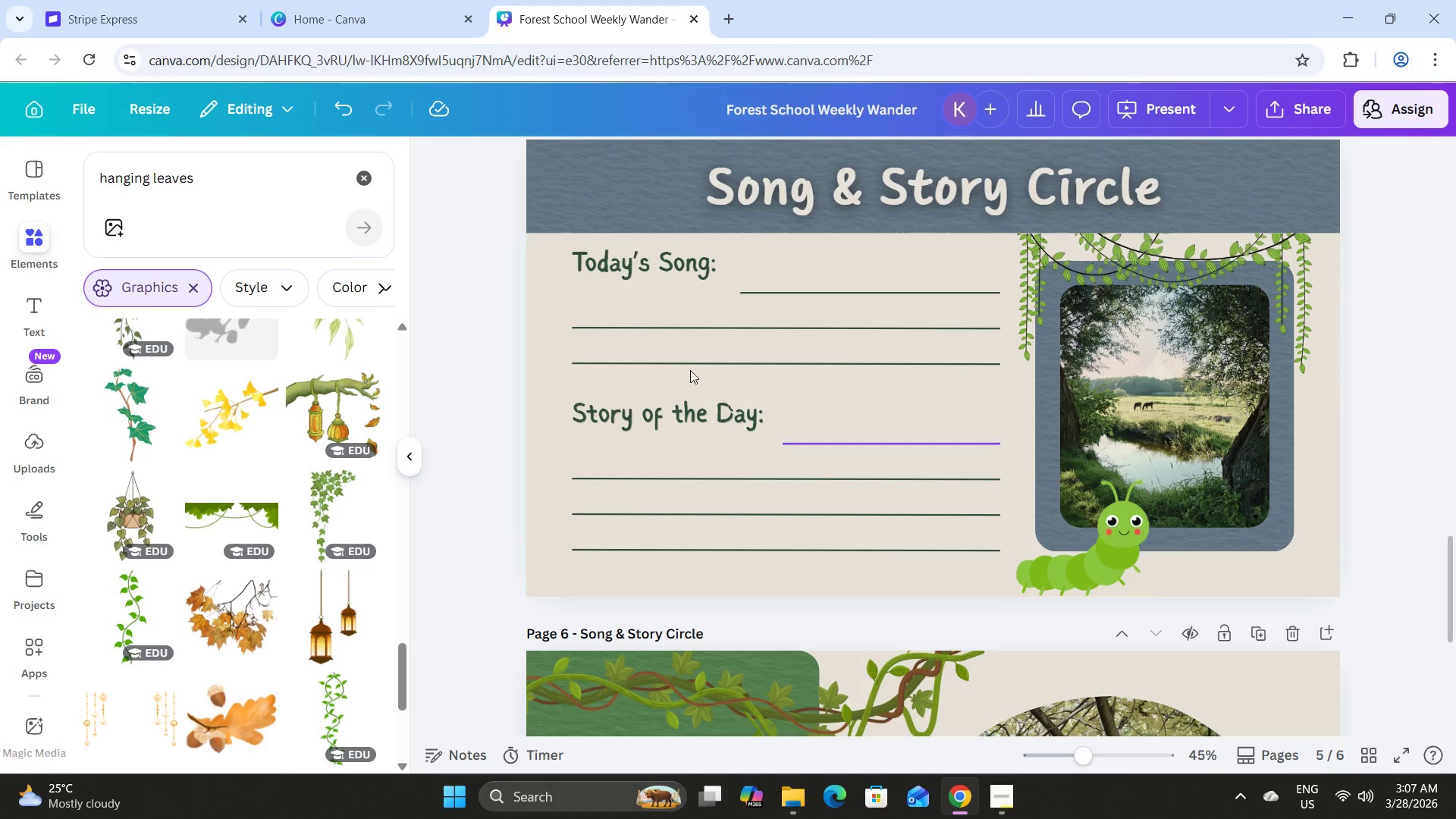 
left_click_drag(start_coordinate=[199, 186], to_coordinate=[26, 178])
 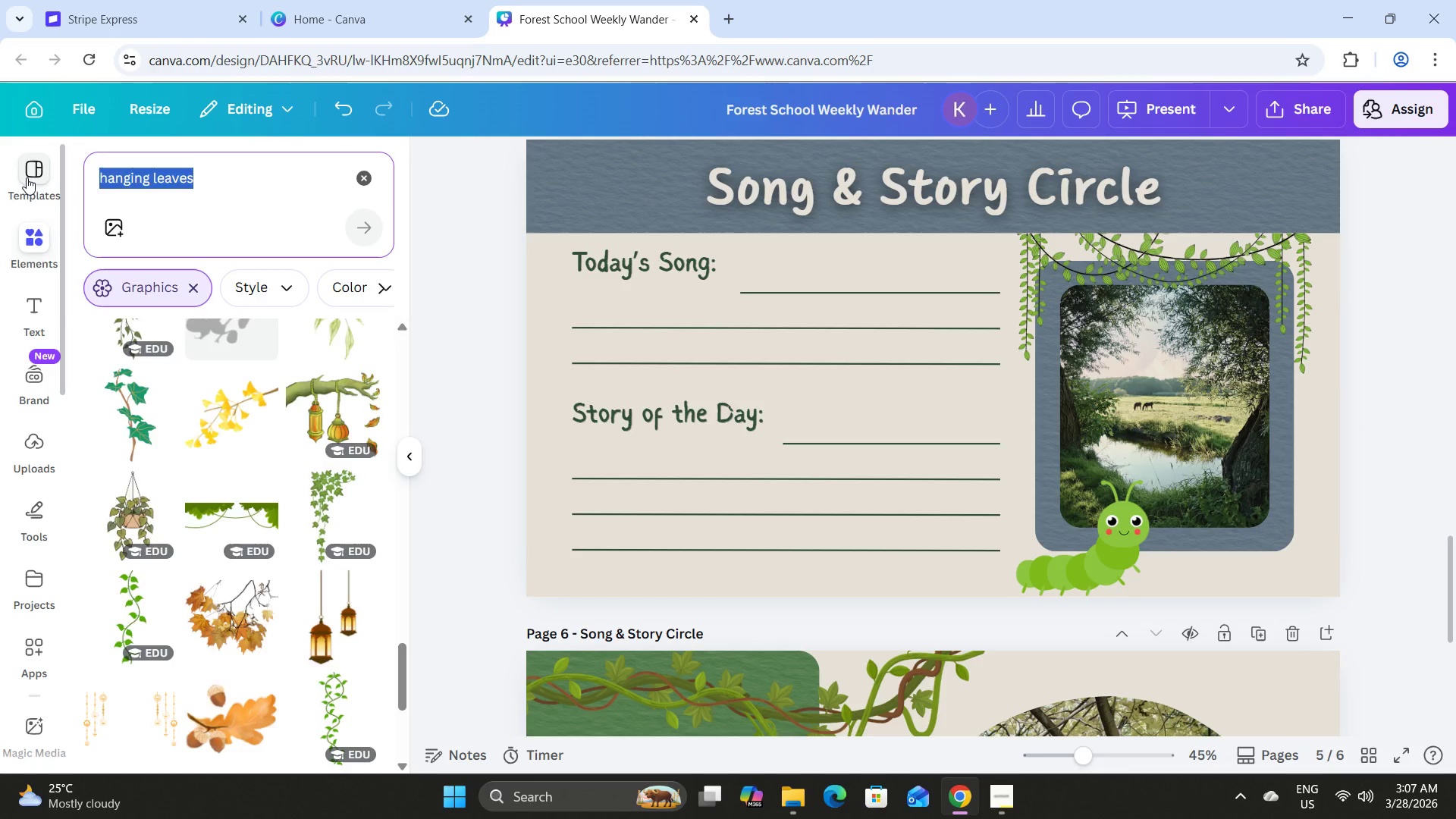 
type(caterpilar)
 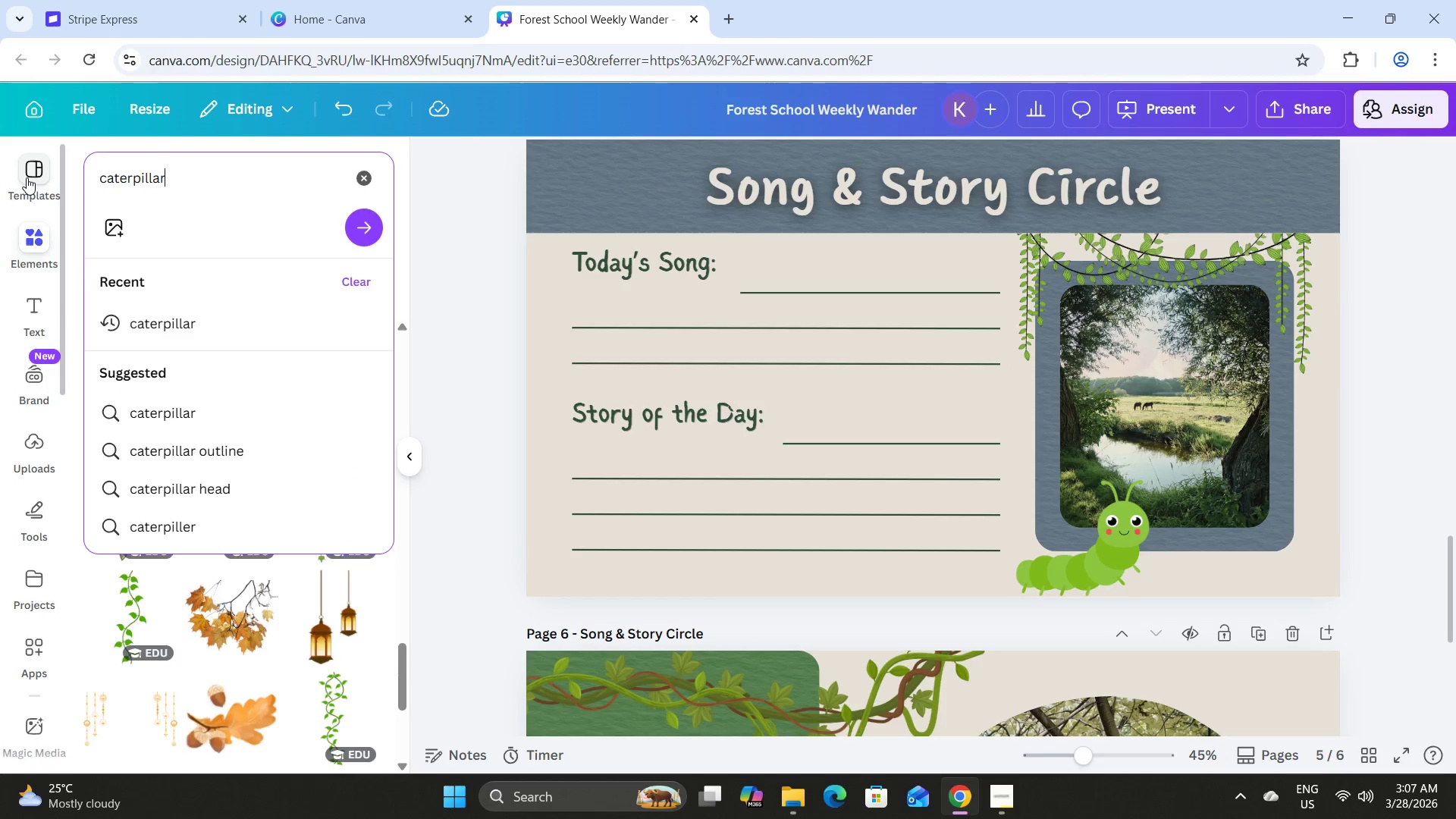 
key(Enter)
 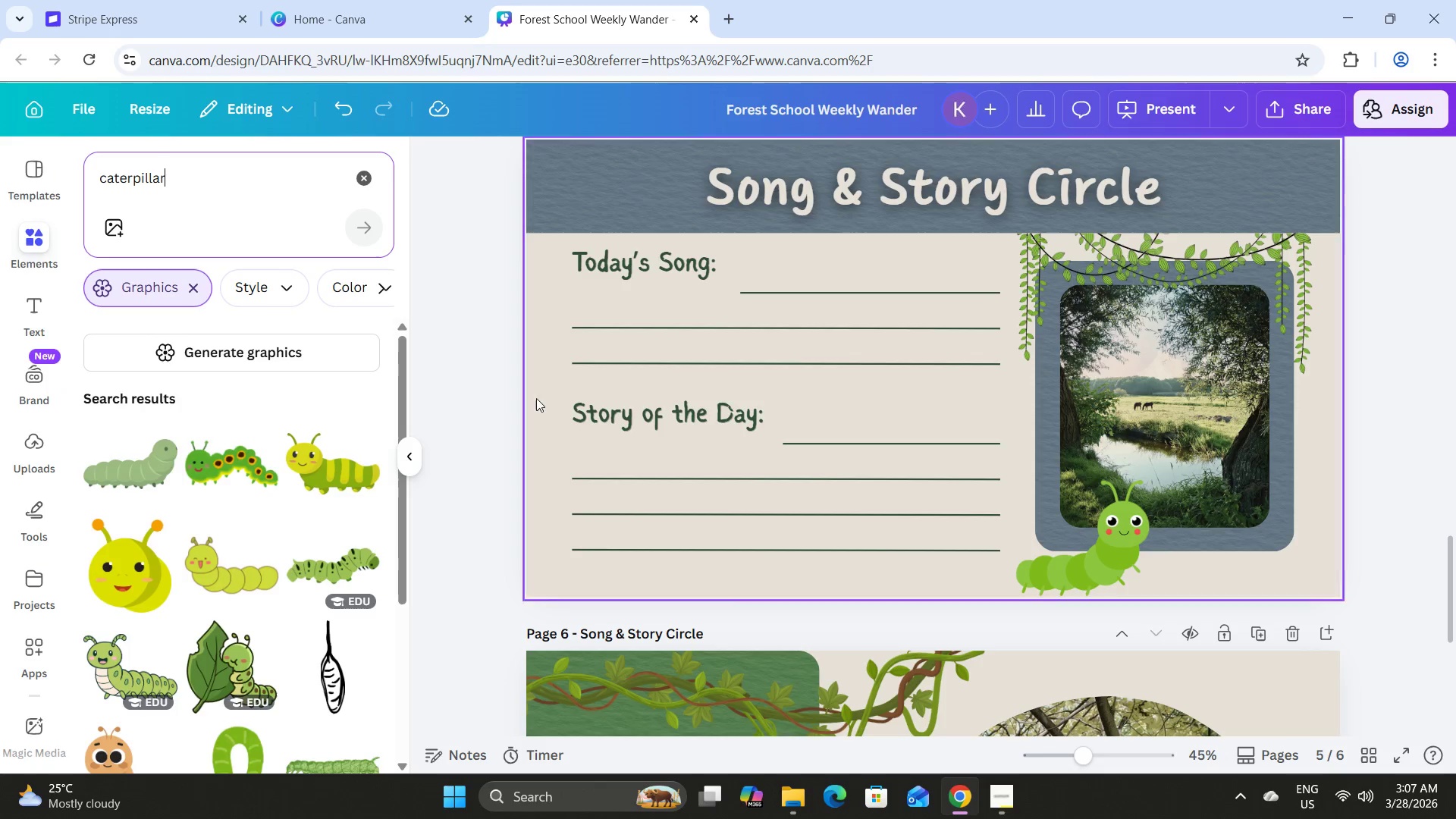 
left_click([1120, 557])
 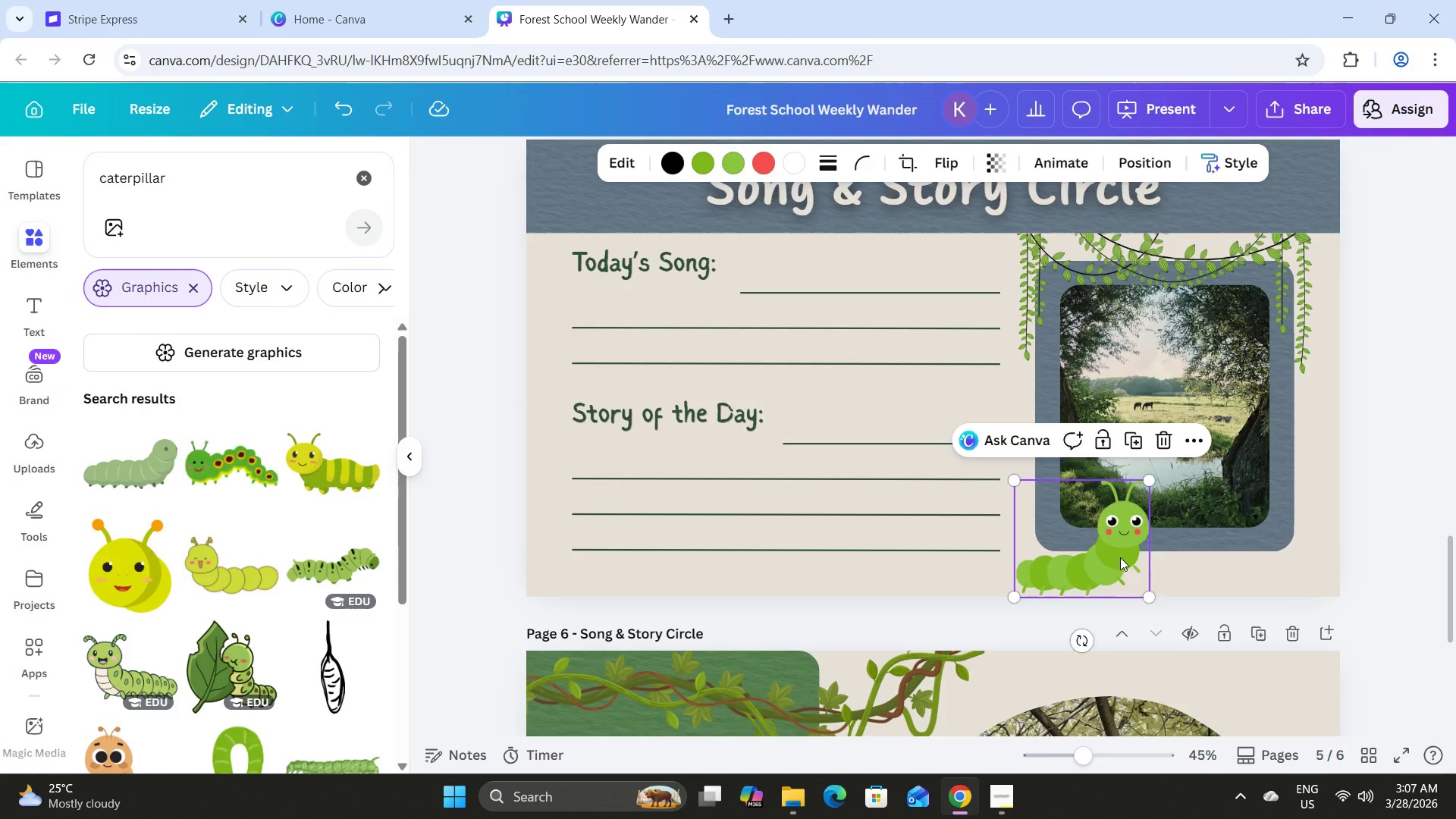 
key(Backspace)
 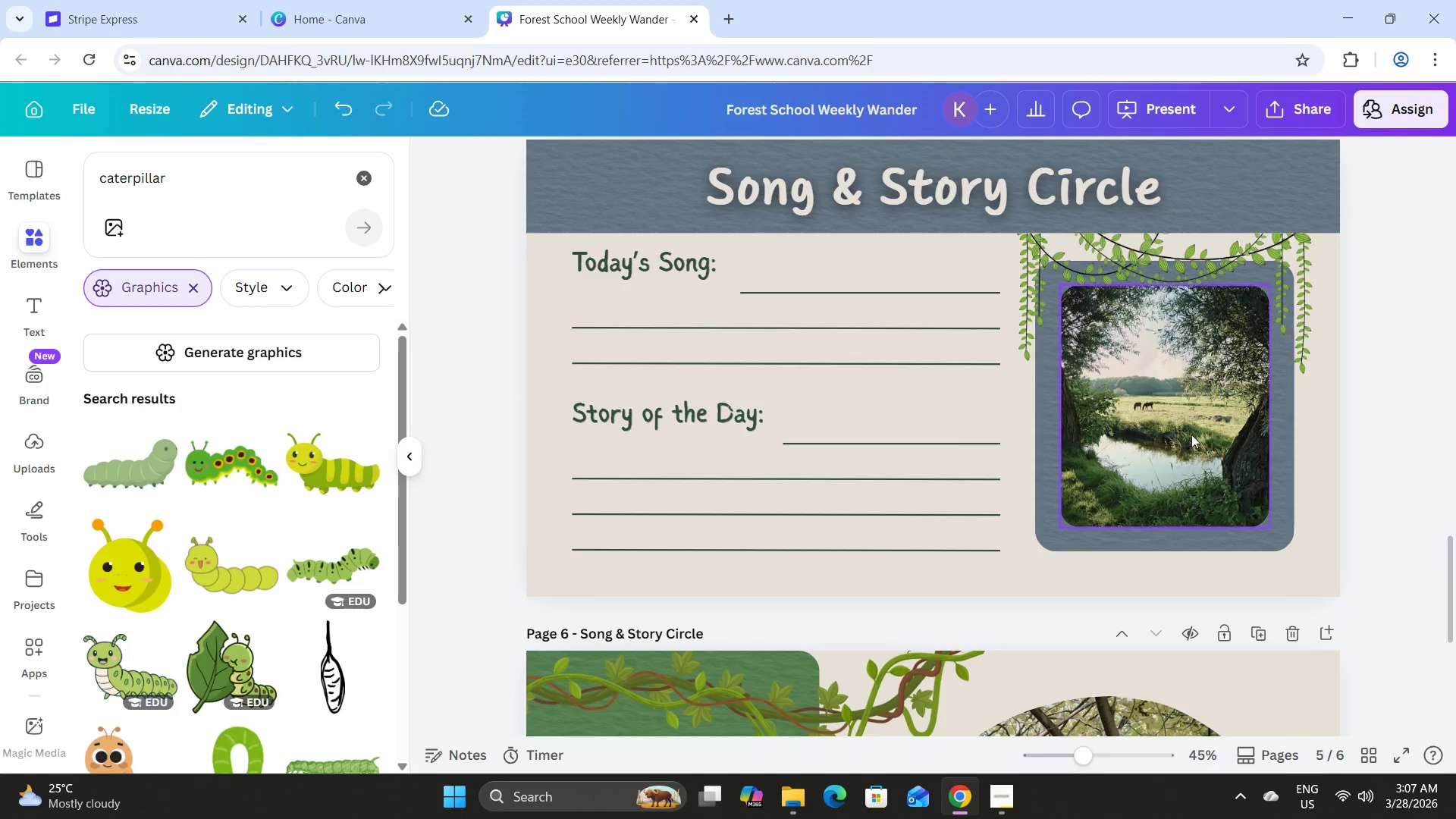 
scroll: coordinate [1191, 435], scroll_direction: up, amount: 8.0
 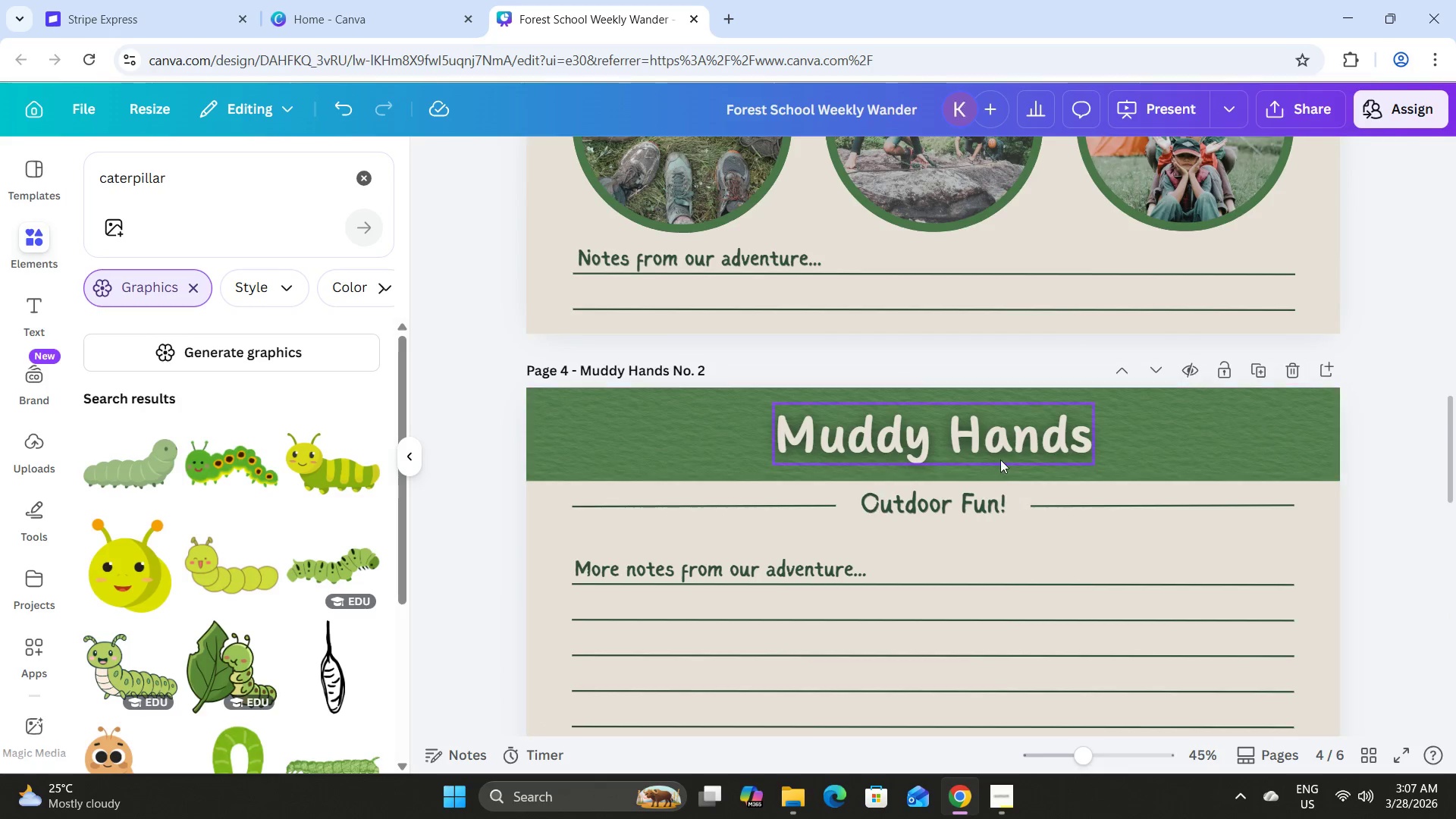 
scroll: coordinate [257, 529], scroll_direction: down, amount: 30.0
 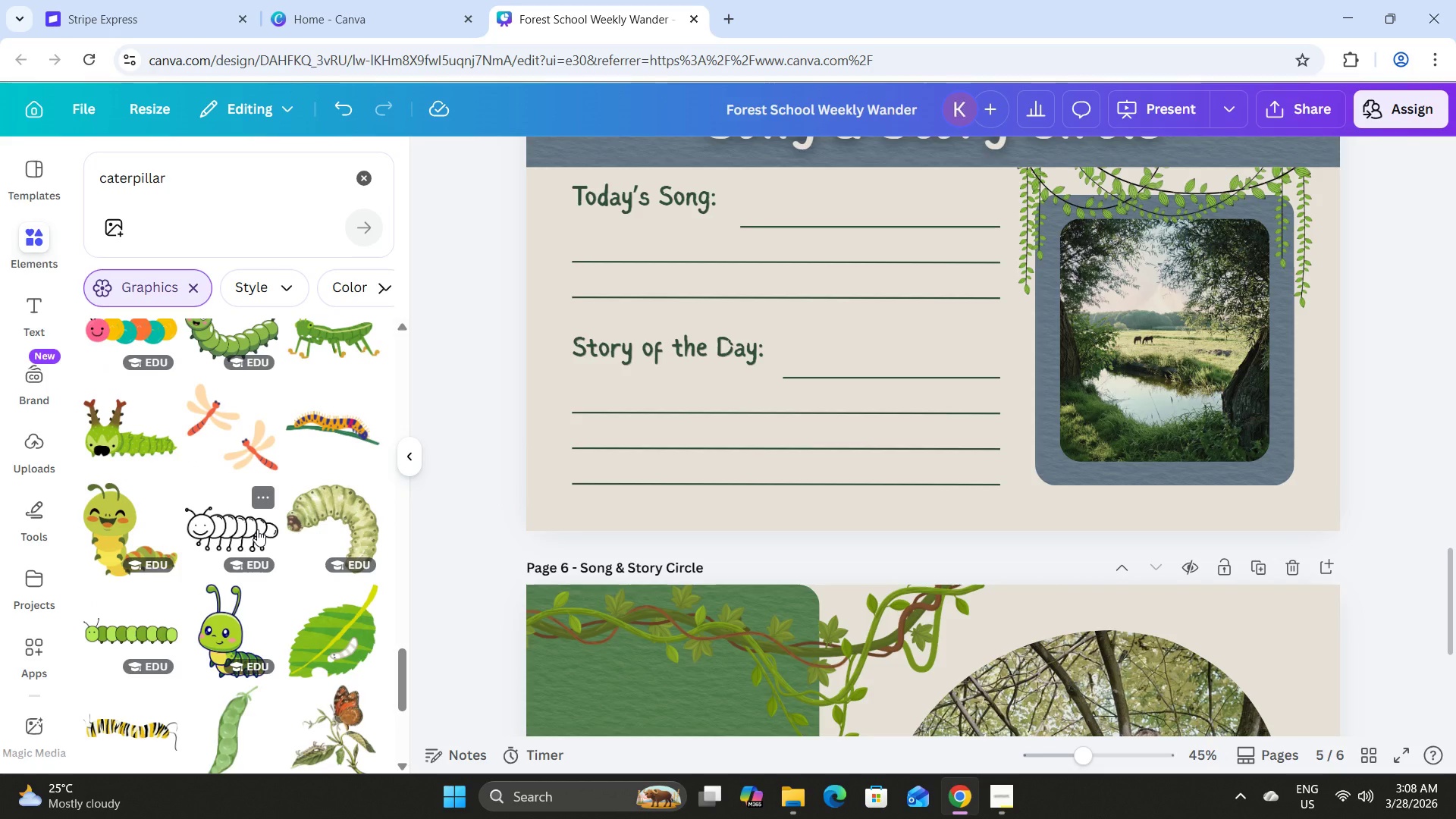 
scroll: coordinate [257, 526], scroll_direction: down, amount: 7.0
 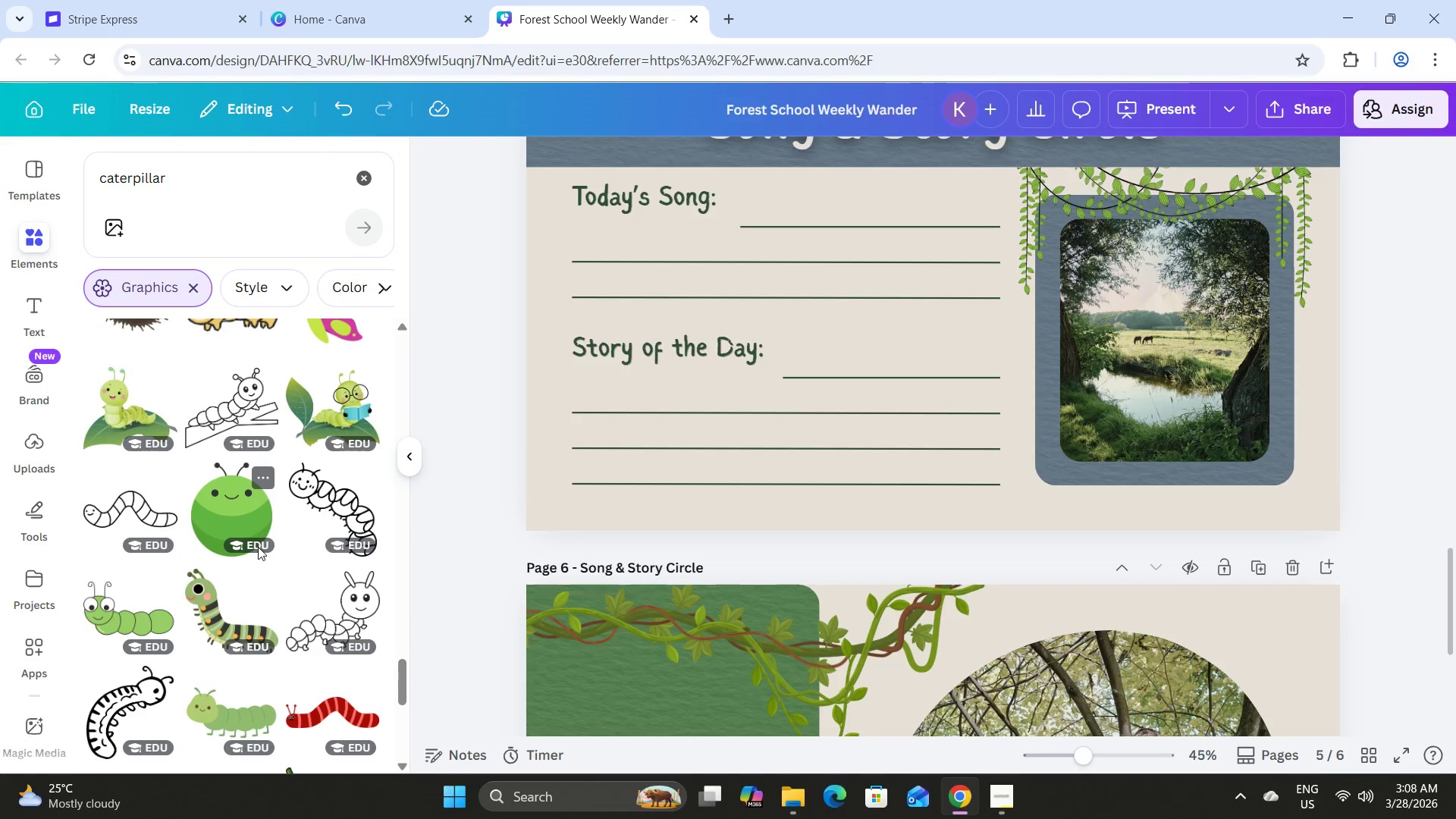 
scroll: coordinate [256, 488], scroll_direction: up, amount: 33.0
 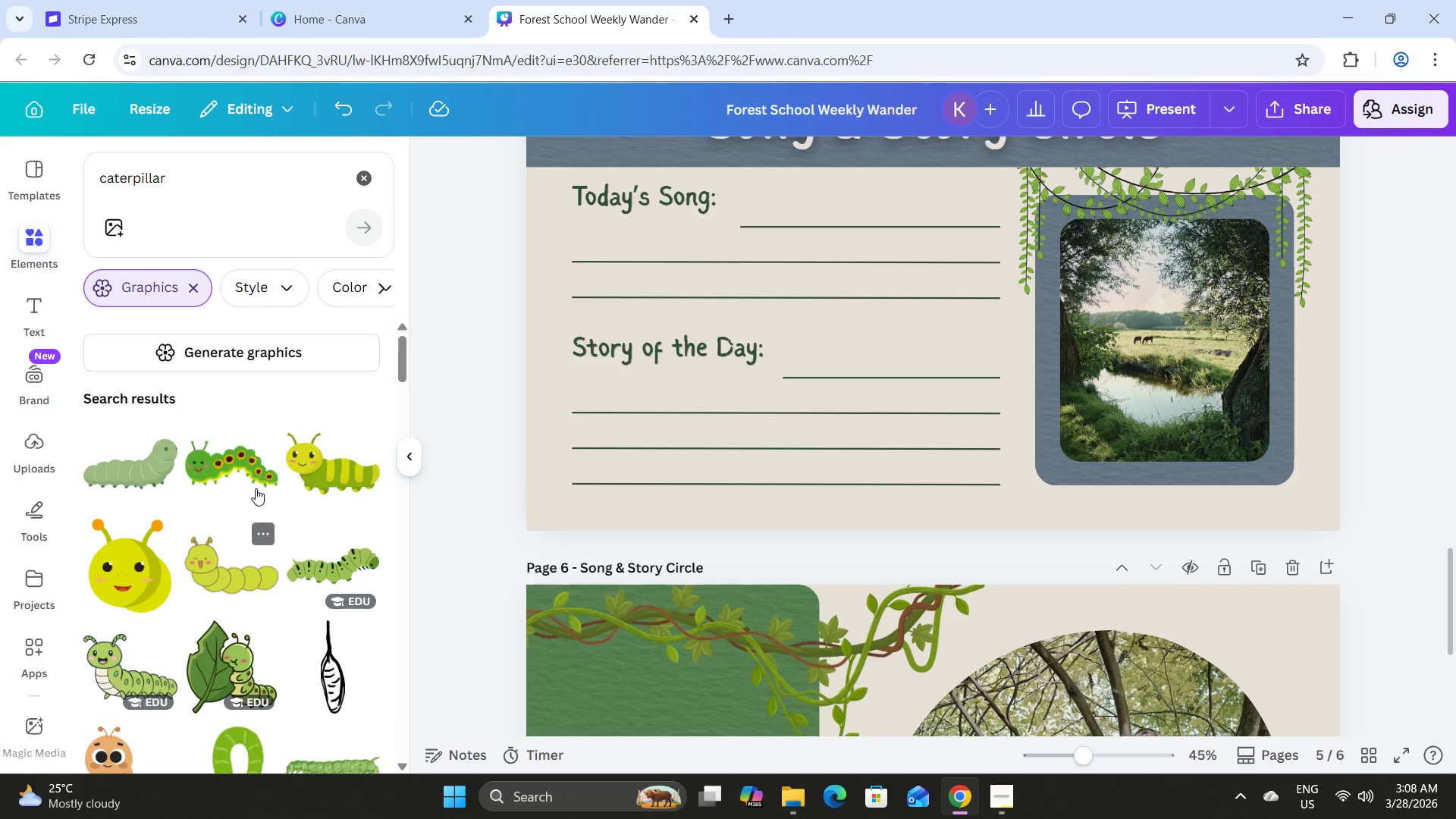 
scroll: coordinate [256, 488], scroll_direction: down, amount: 8.0
 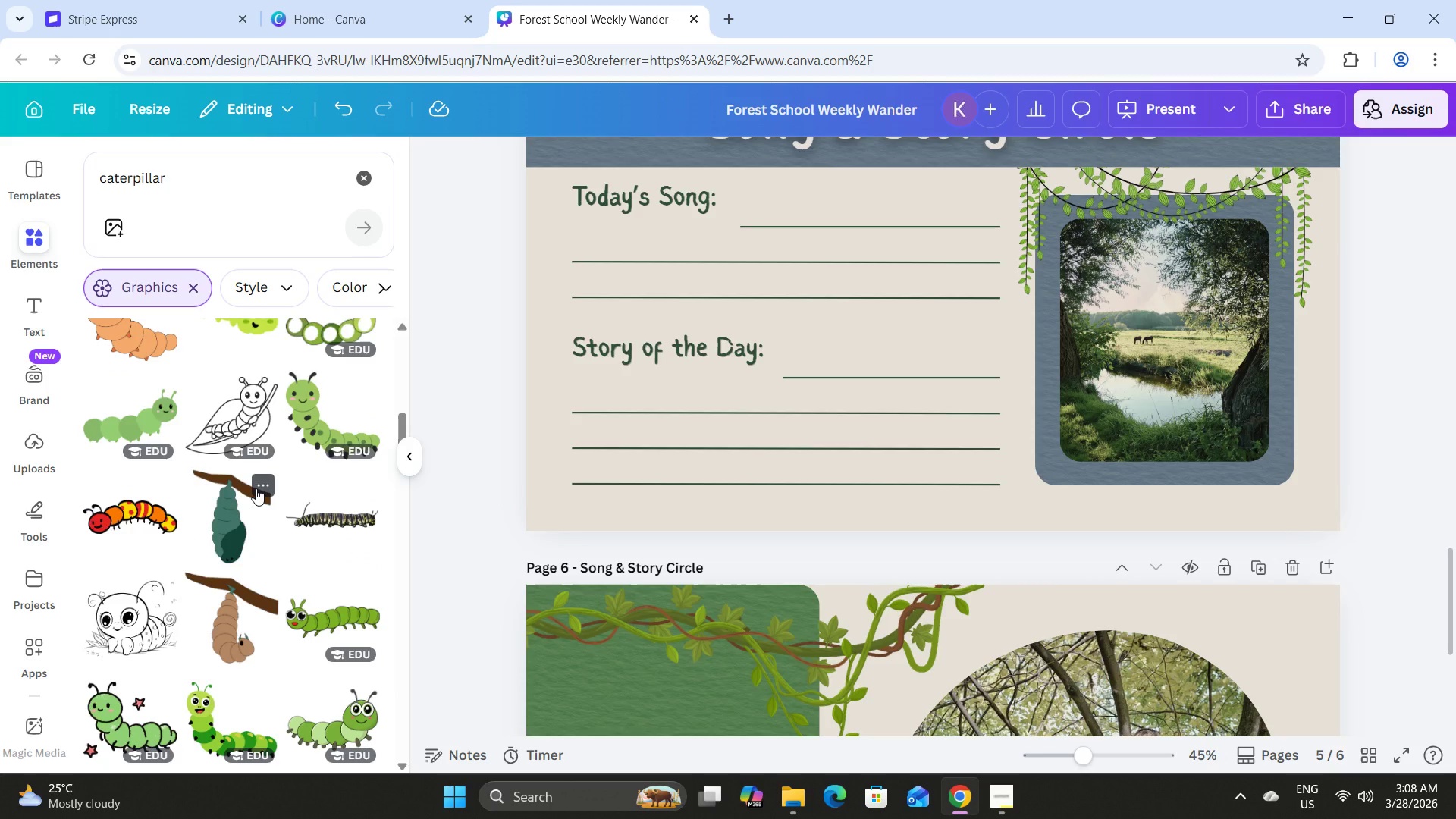 
scroll: coordinate [256, 488], scroll_direction: up, amount: 7.0
 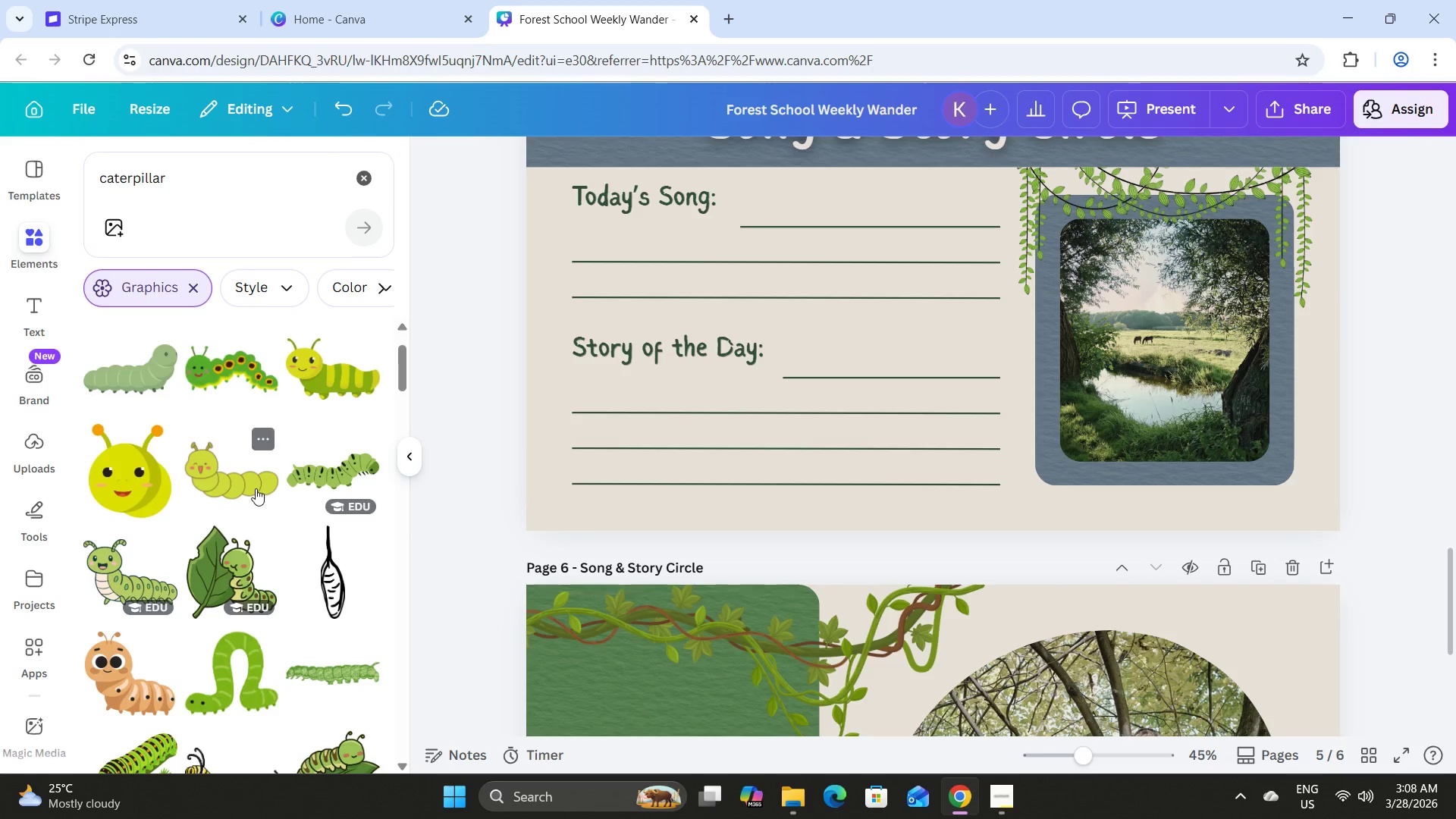 
scroll: coordinate [256, 488], scroll_direction: down, amount: 3.0
 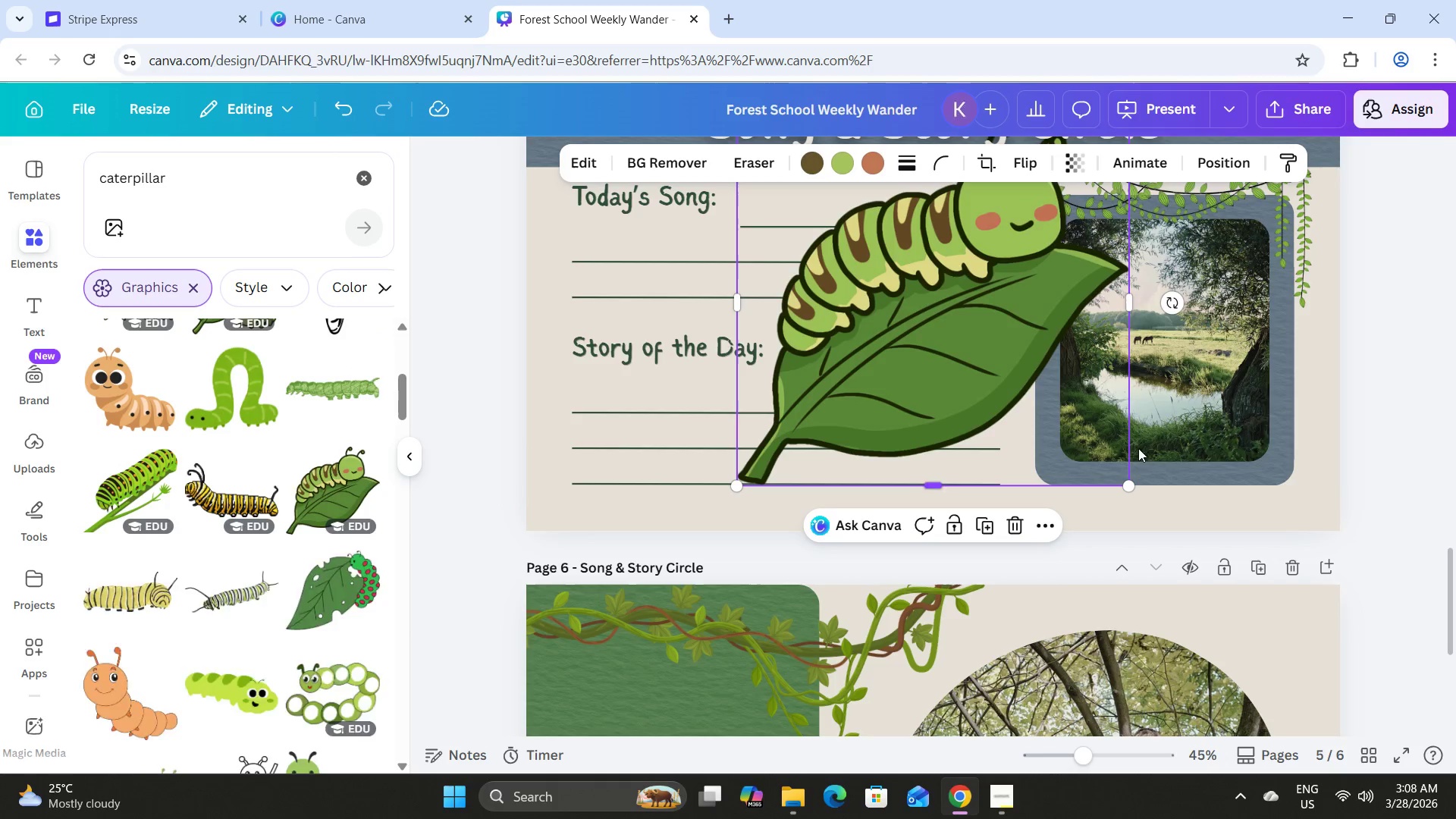 
left_click_drag(start_coordinate=[947, 343], to_coordinate=[1213, 419])
 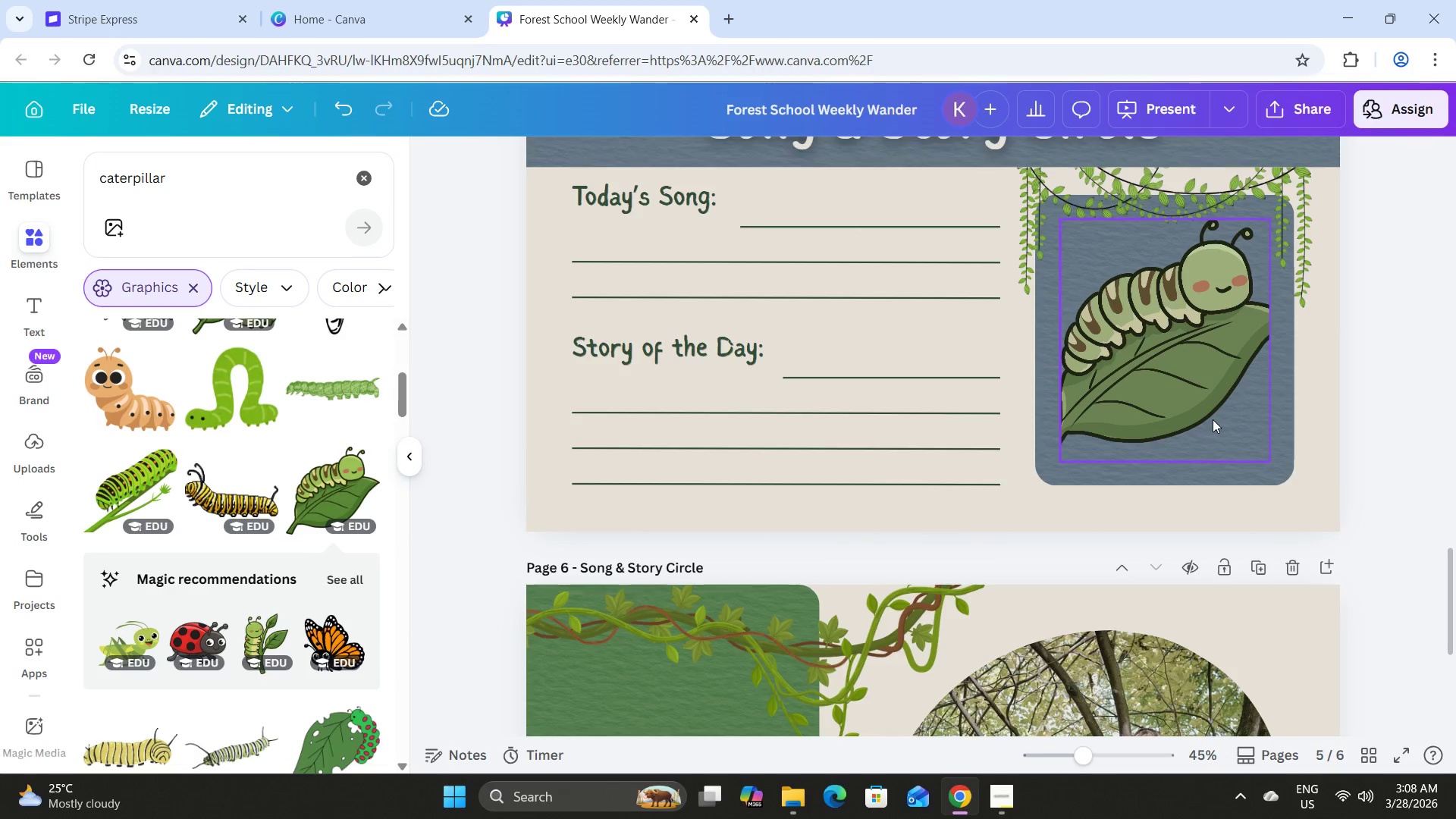 
left_click([1213, 419])
 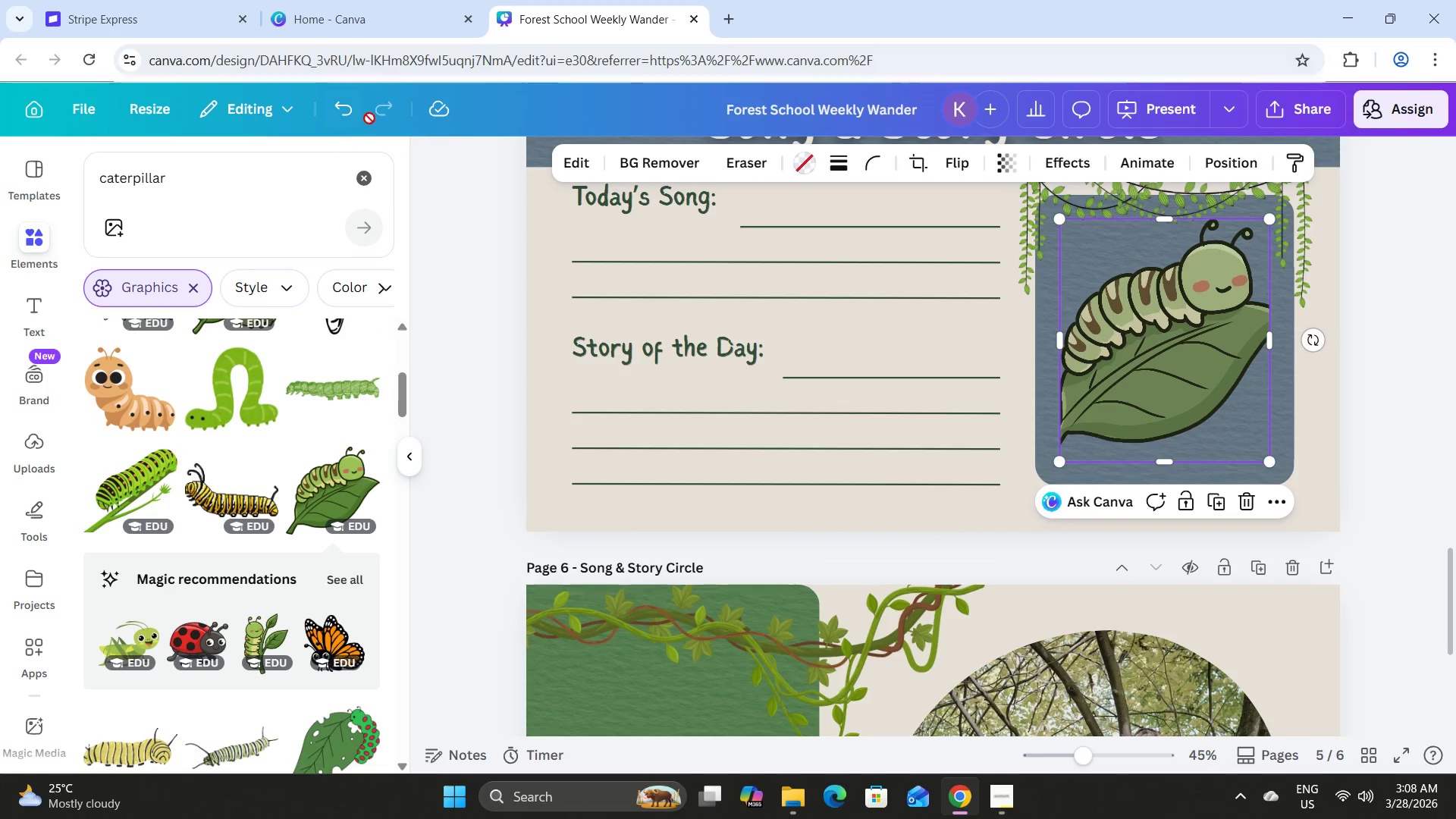 
left_click([351, 105])
 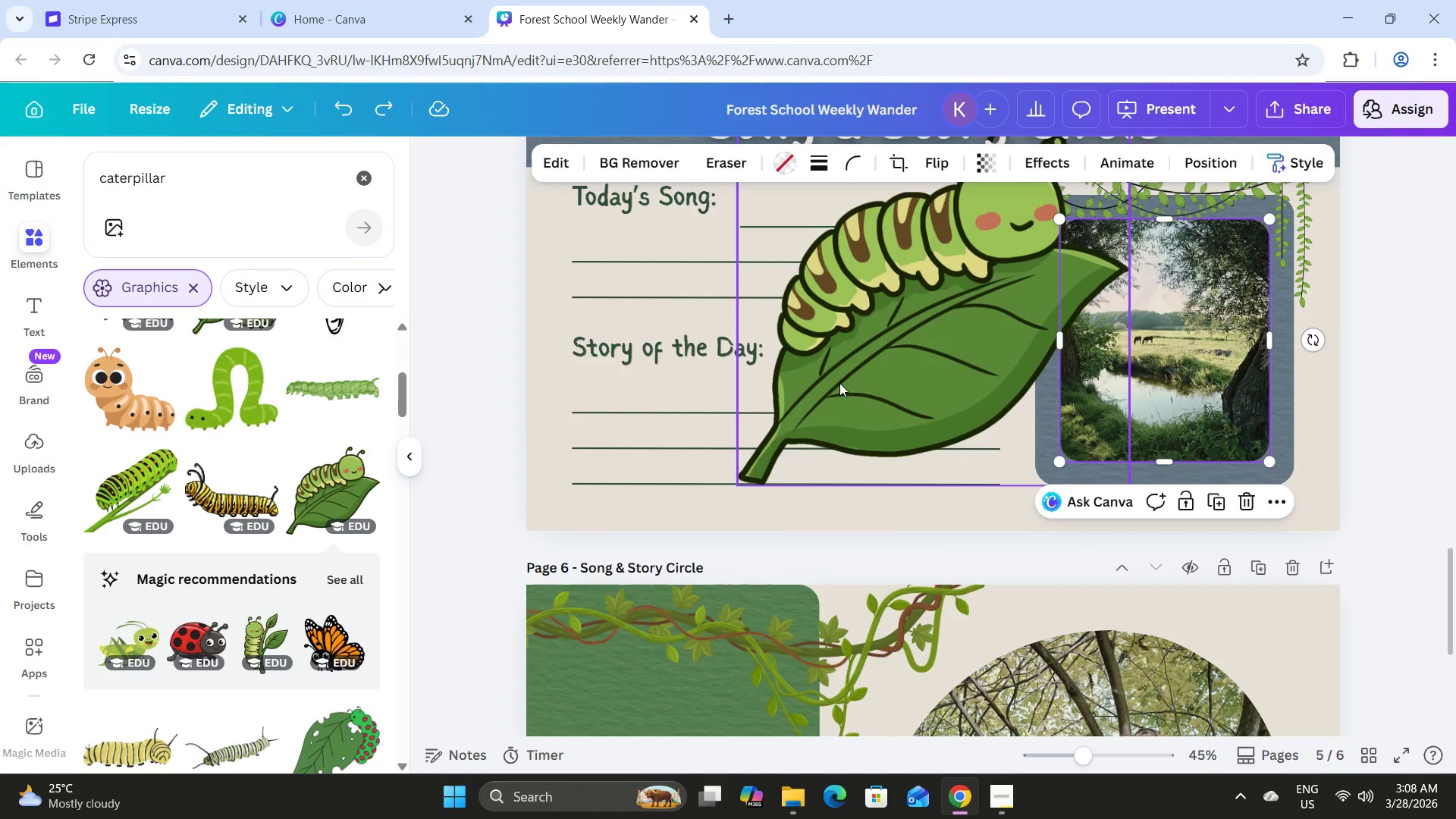 
left_click_drag(start_coordinate=[1134, 483], to_coordinate=[915, 291])
 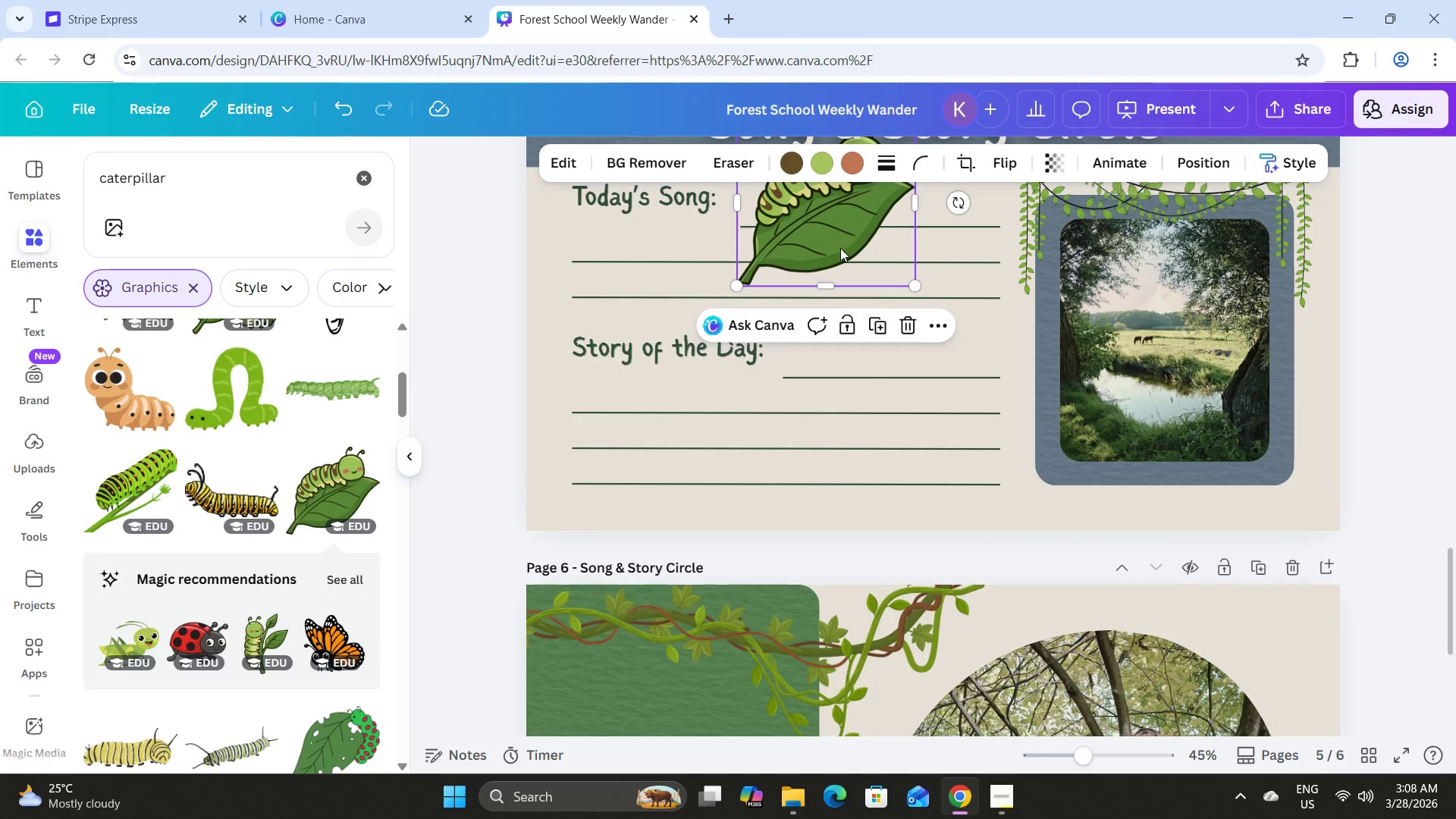 
left_click_drag(start_coordinate=[840, 248], to_coordinate=[1276, 513])
 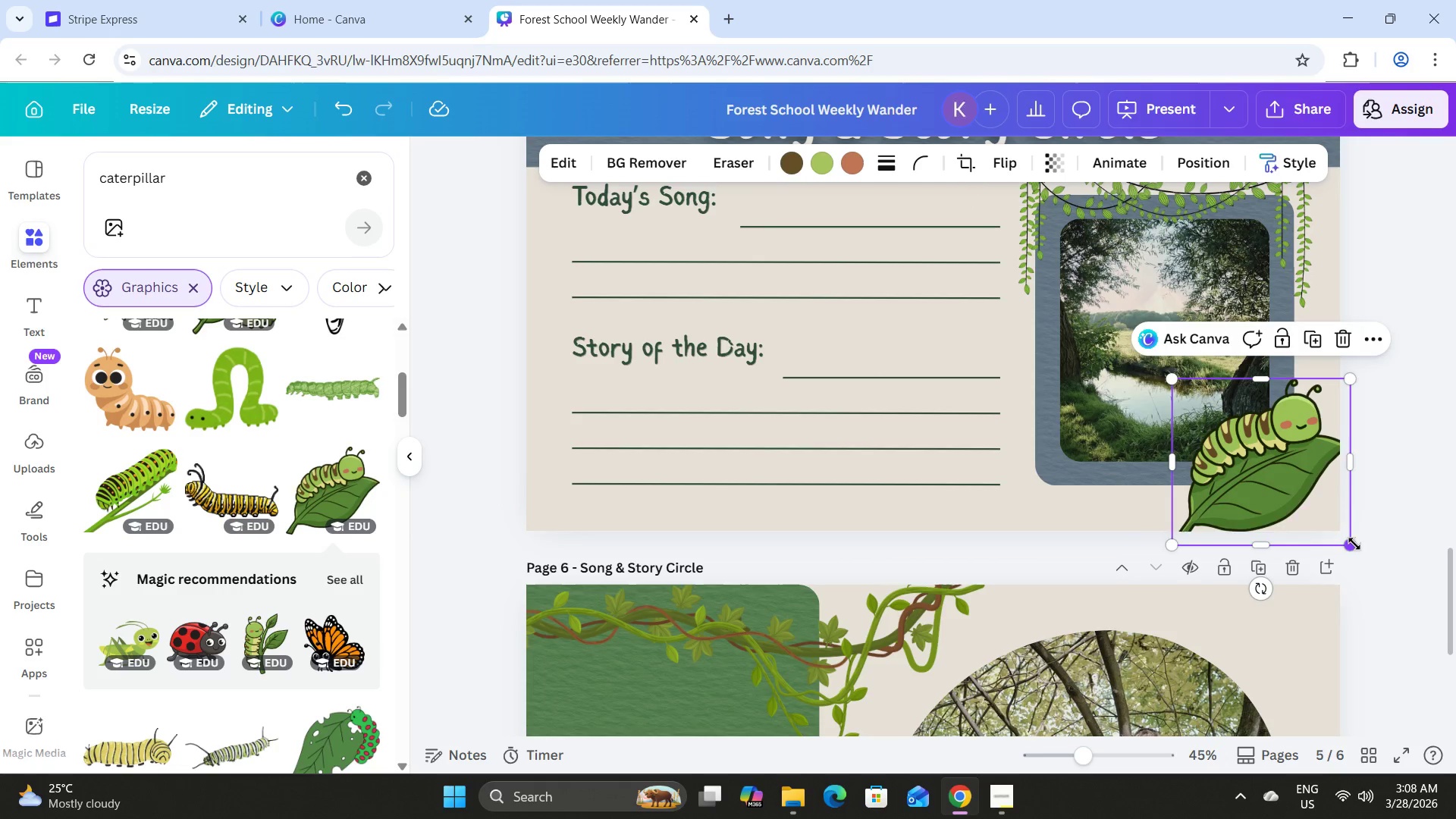 
left_click_drag(start_coordinate=[1354, 544], to_coordinate=[1335, 522])
 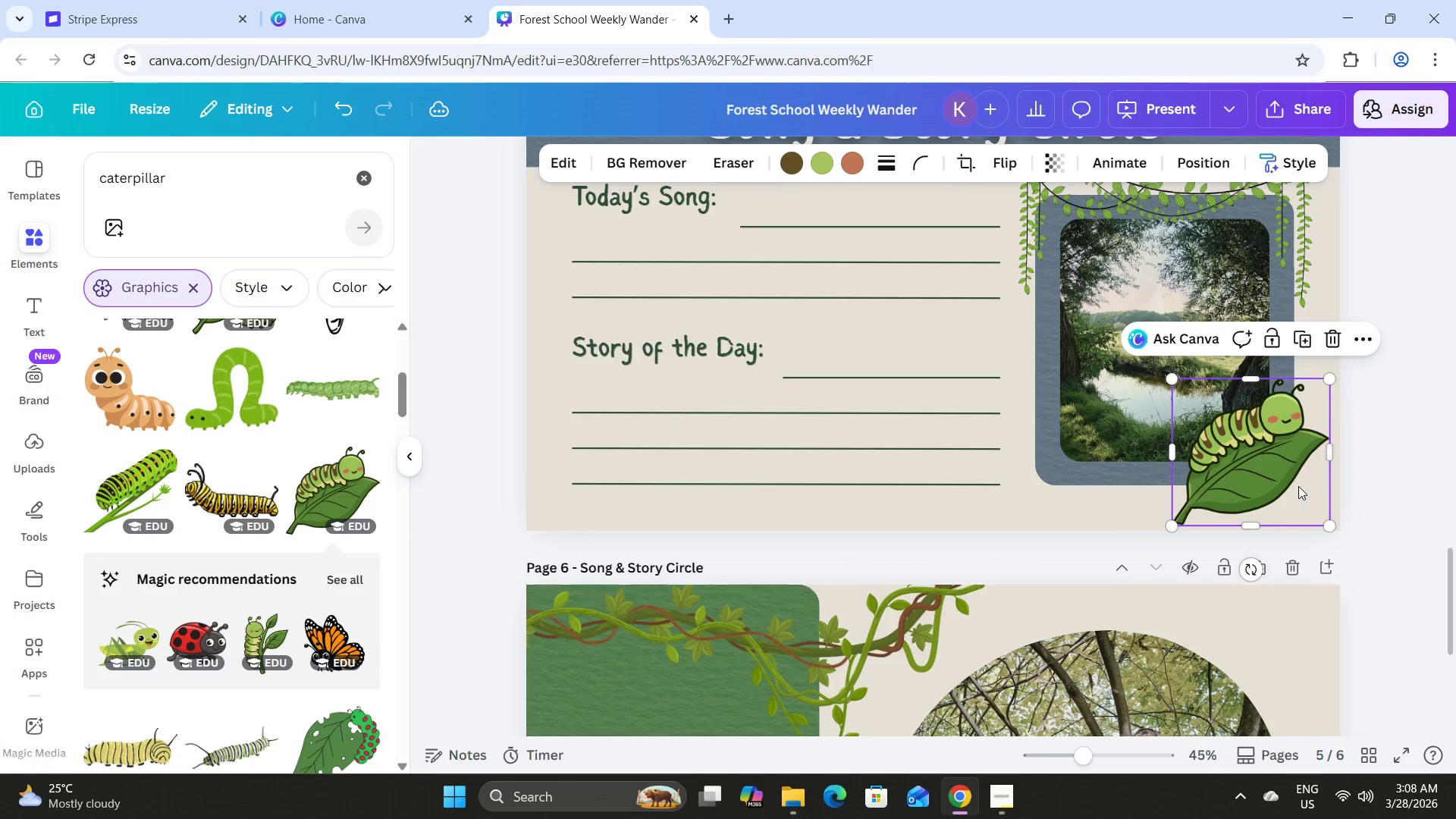 
left_click_drag(start_coordinate=[1298, 486], to_coordinate=[1316, 491])
 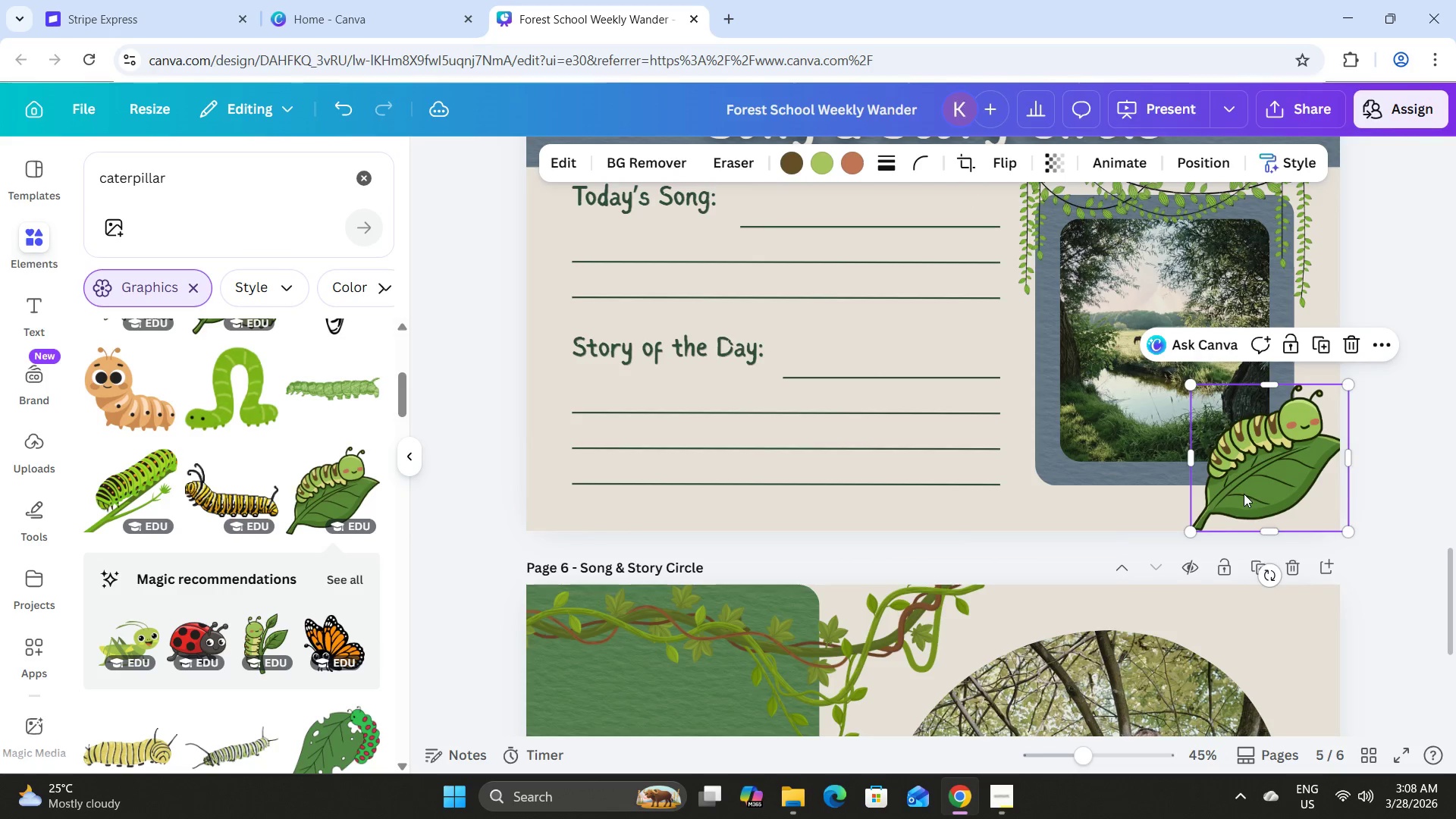 
left_click_drag(start_coordinate=[1244, 492], to_coordinate=[1246, 500])
 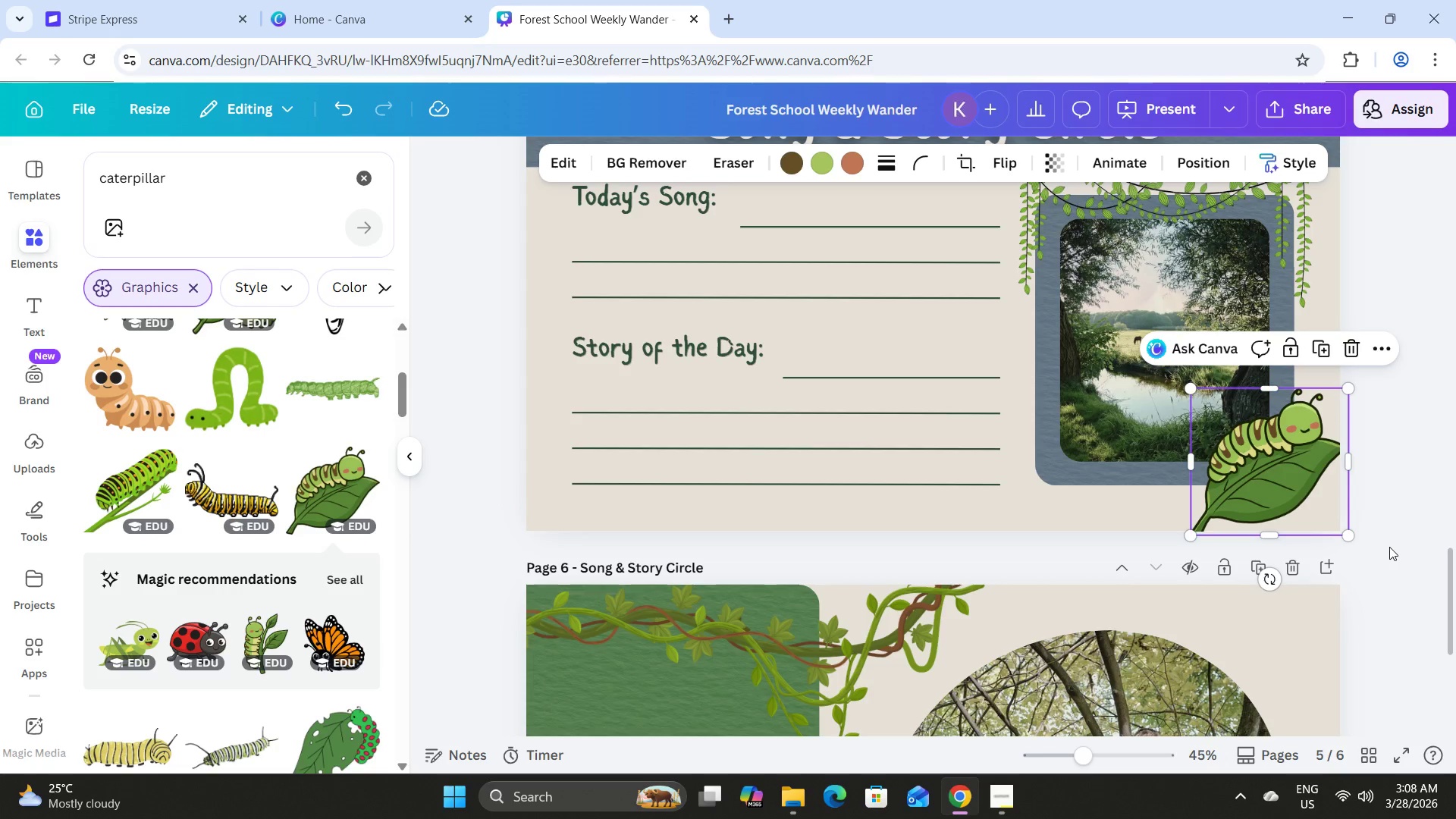 
left_click([1417, 549])
 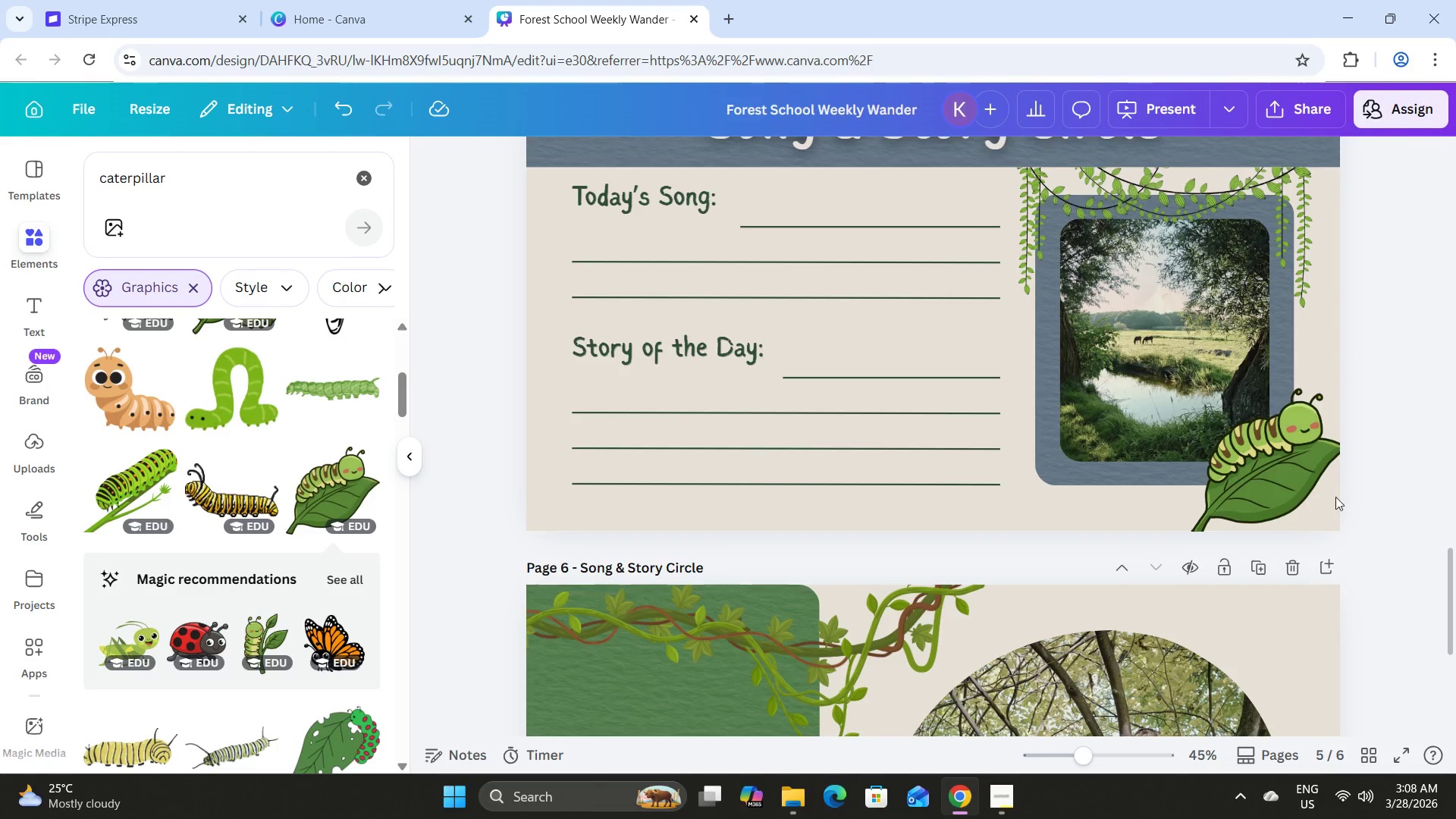 
left_click_drag(start_coordinate=[1282, 460], to_coordinate=[1265, 460])
 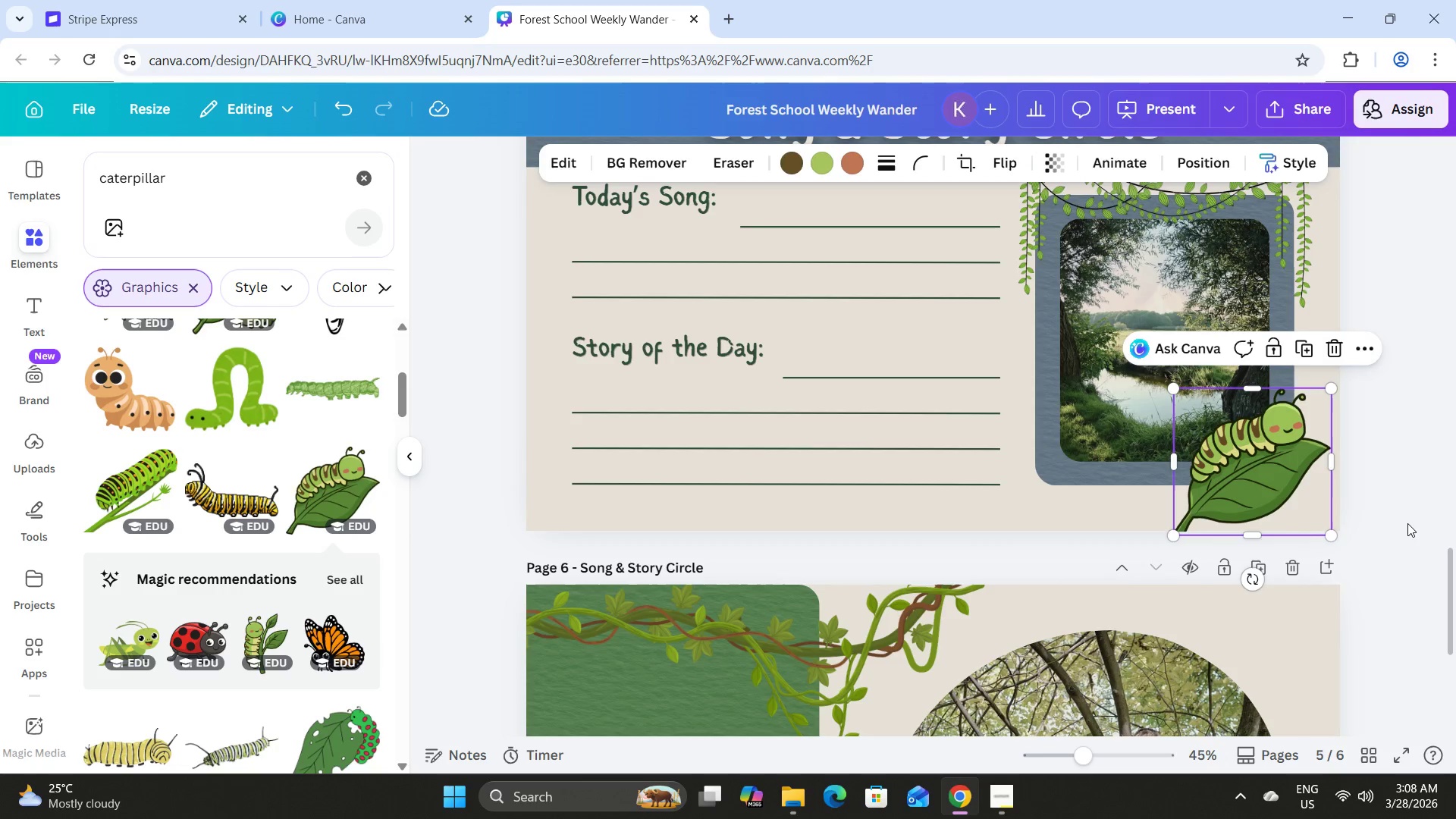 
left_click([1407, 523])
 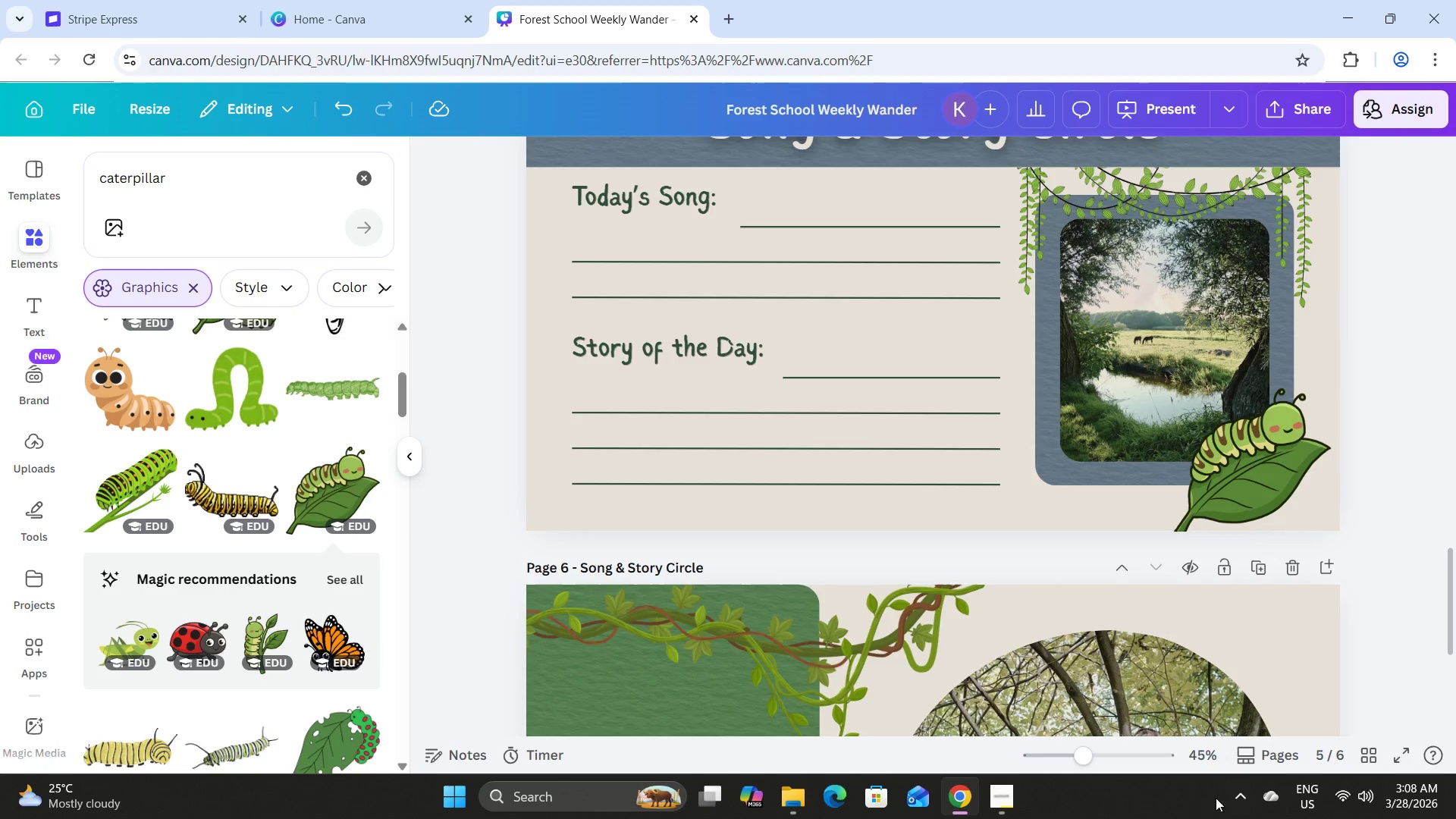 
left_click_drag(start_coordinate=[1084, 763], to_coordinate=[1064, 757])
 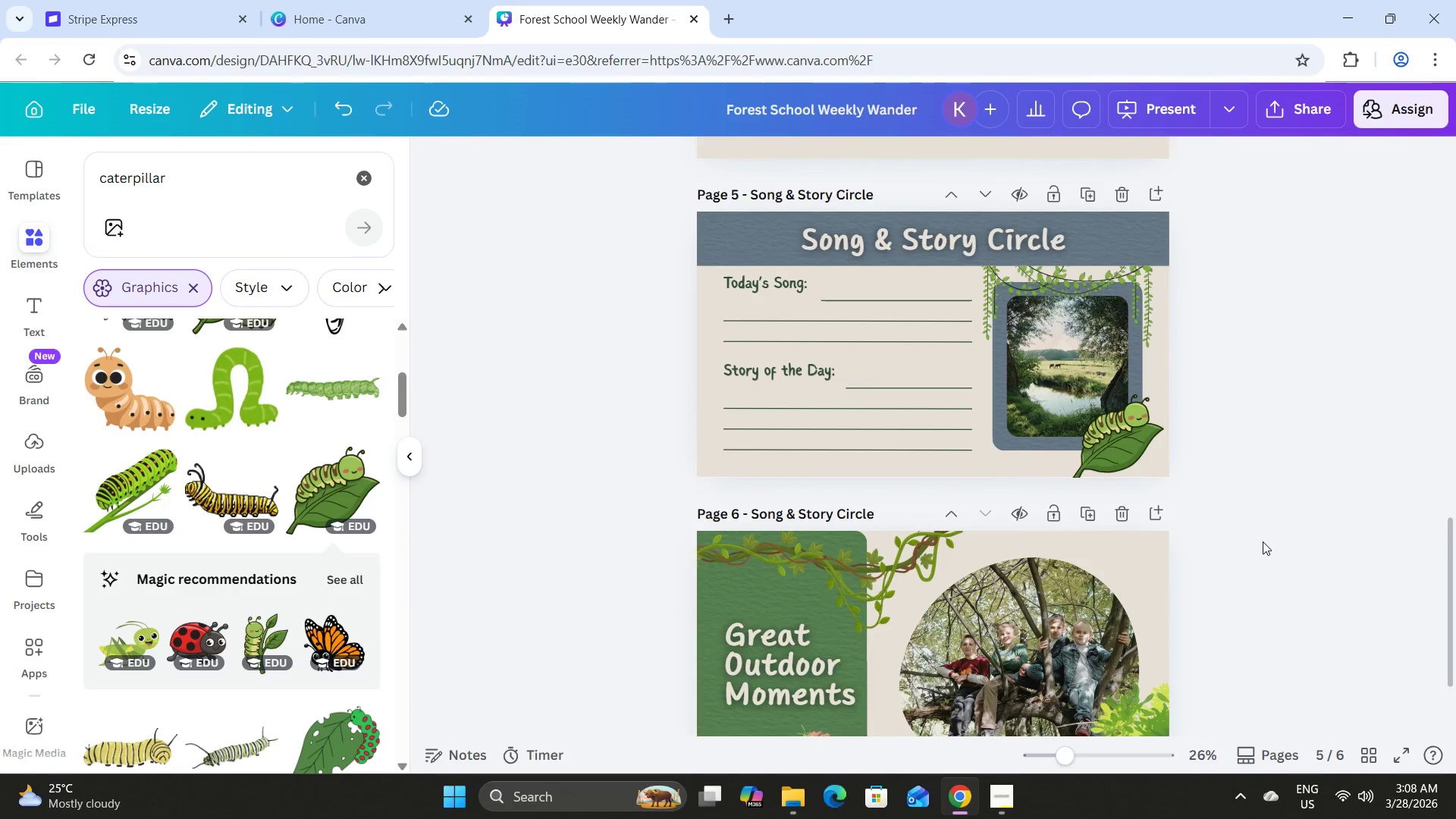 
scroll: coordinate [1263, 541], scroll_direction: down, amount: 4.0
 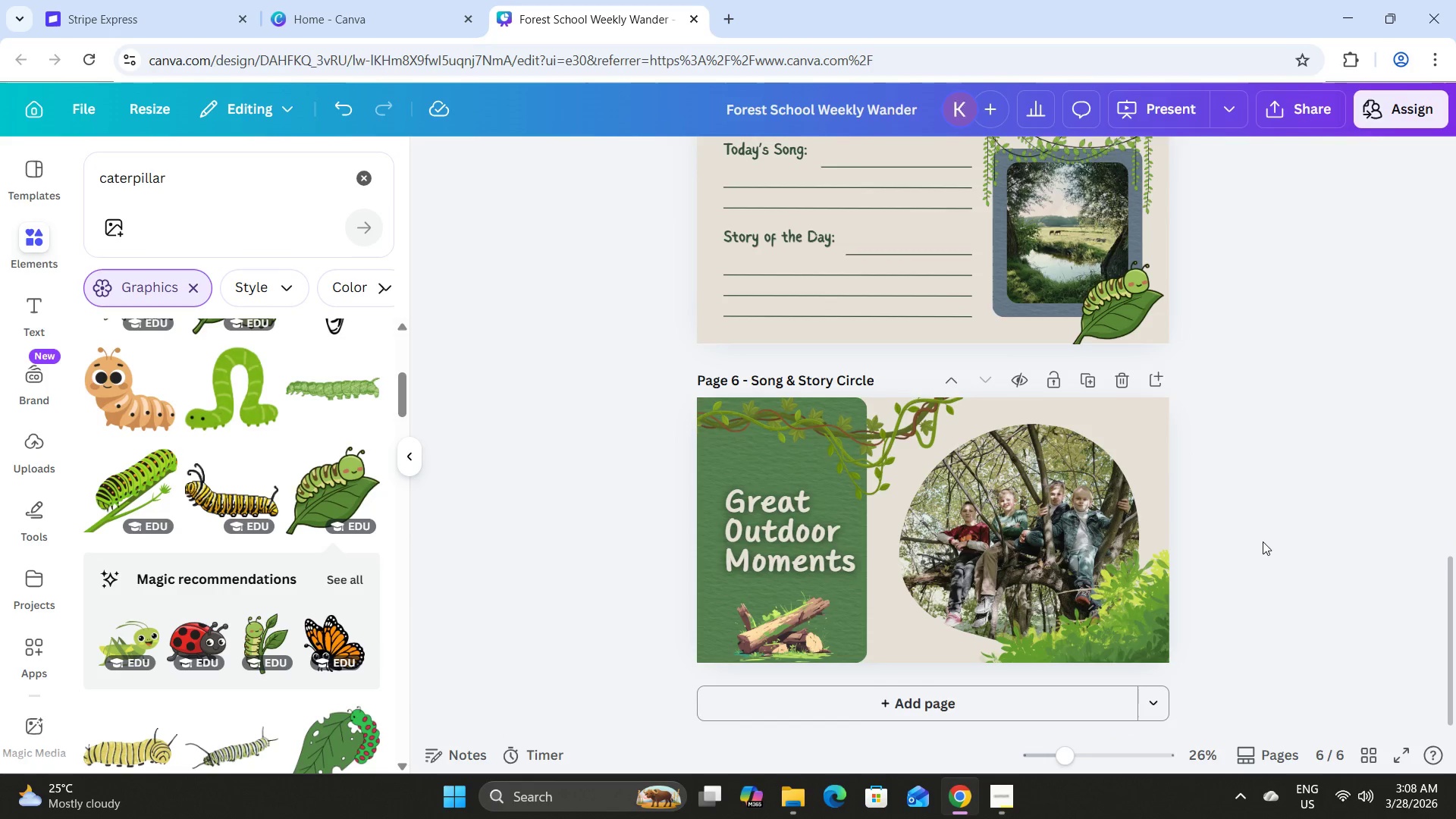 
scroll: coordinate [1263, 541], scroll_direction: up, amount: 10.0
 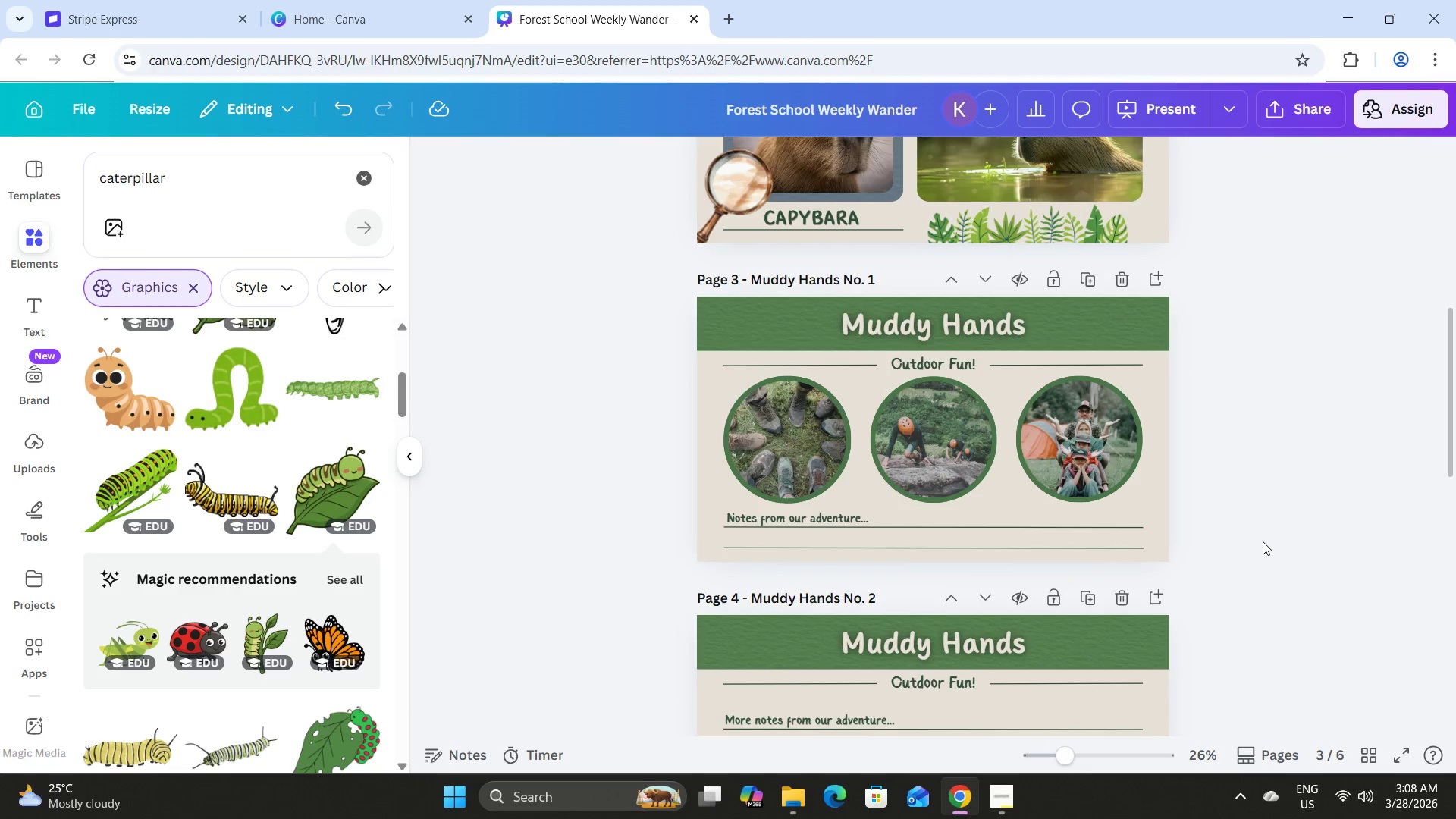 
scroll: coordinate [1263, 541], scroll_direction: down, amount: 15.0
 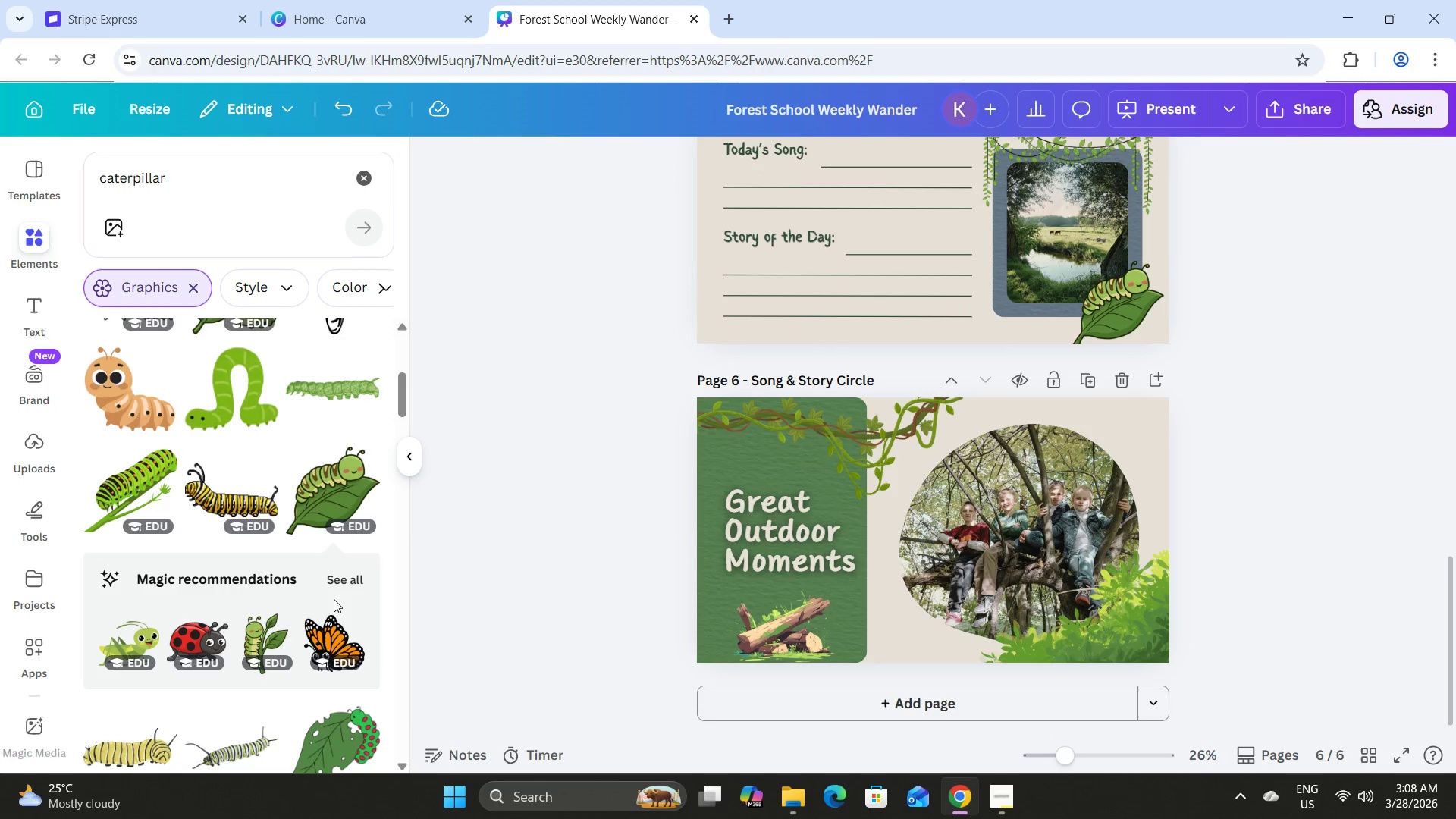 
left_click([345, 575])
 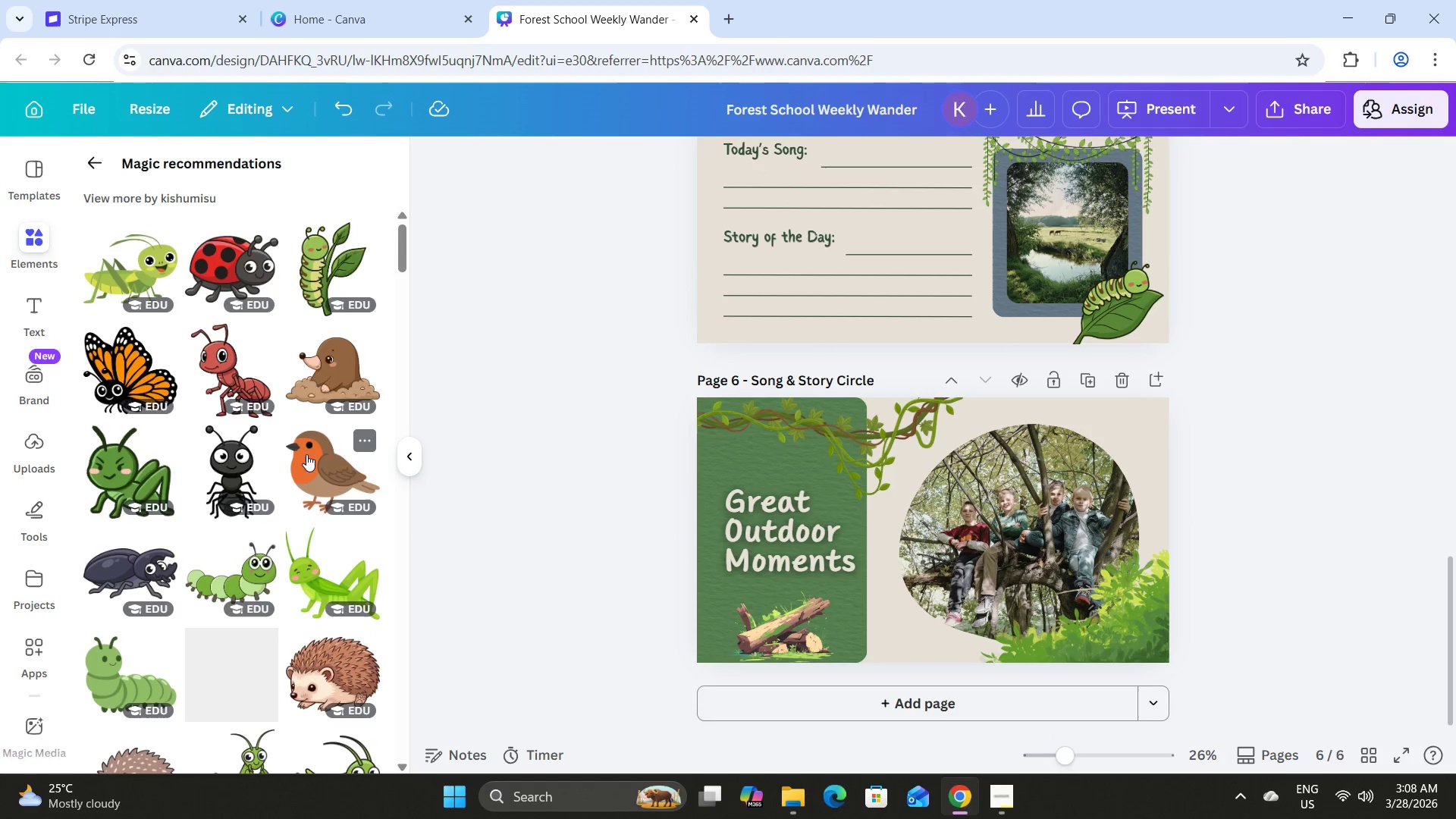 
scroll: coordinate [301, 414], scroll_direction: down, amount: 19.0
 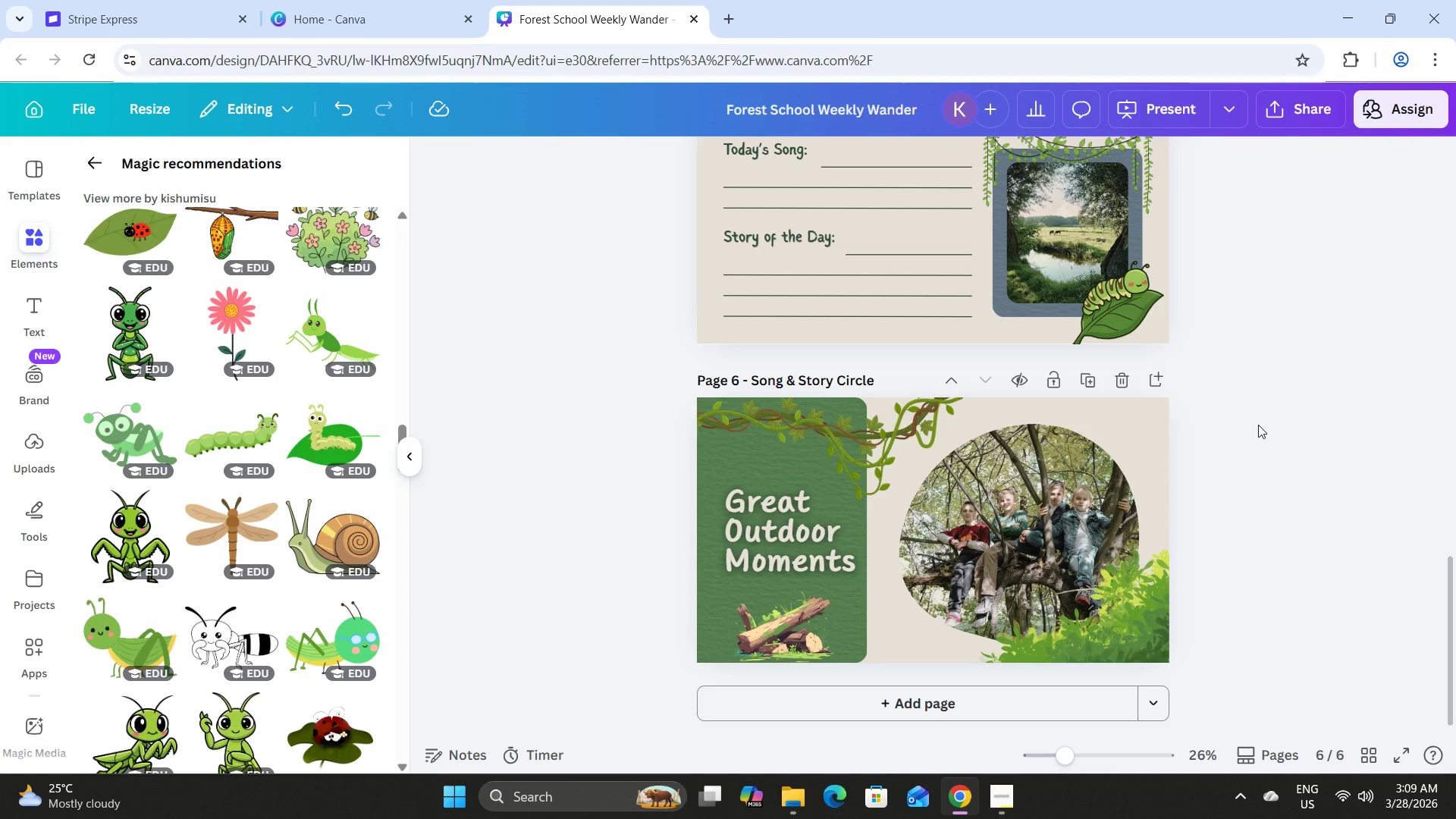 
left_click([1120, 323])
 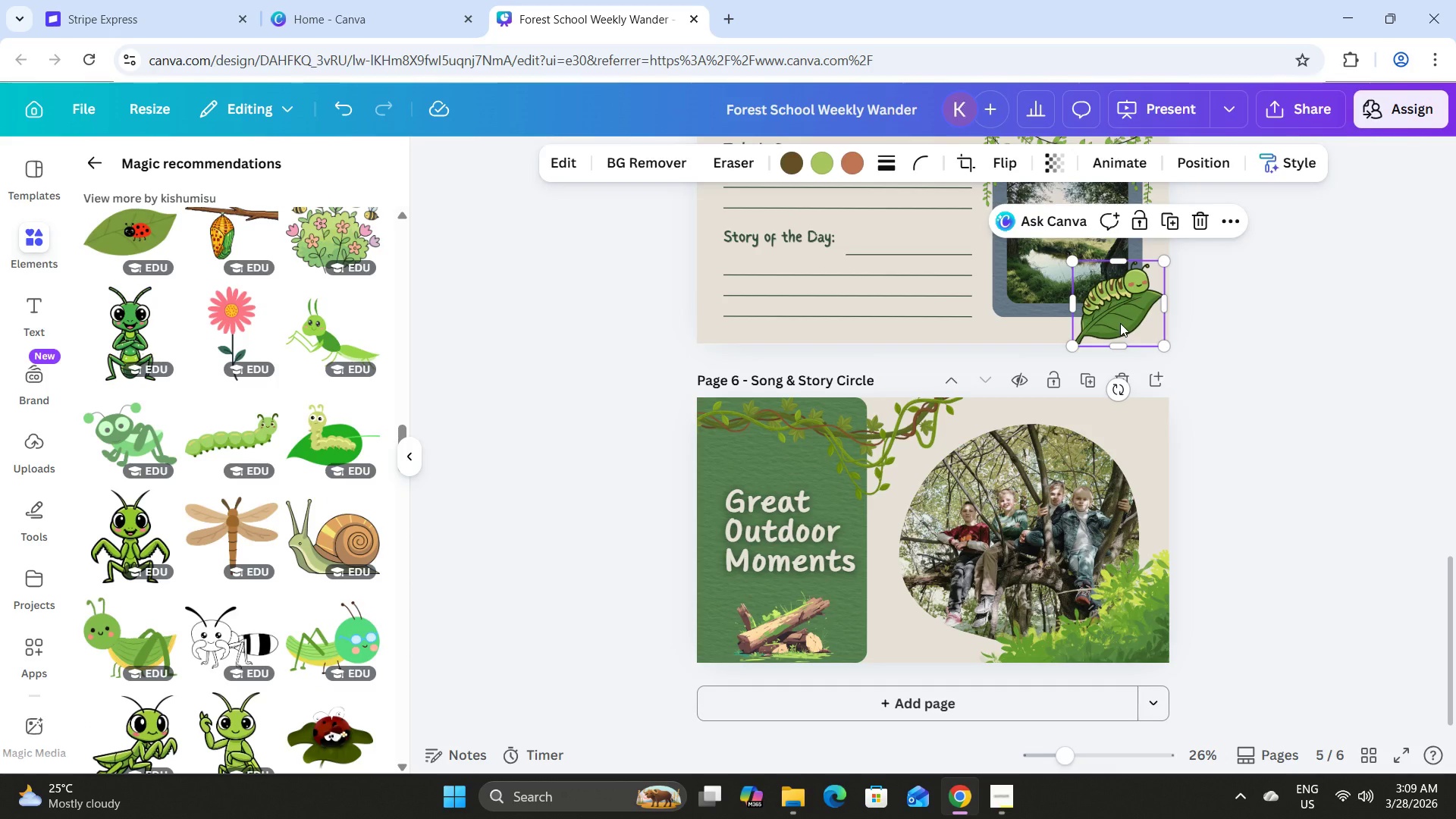 
key(Backspace)
 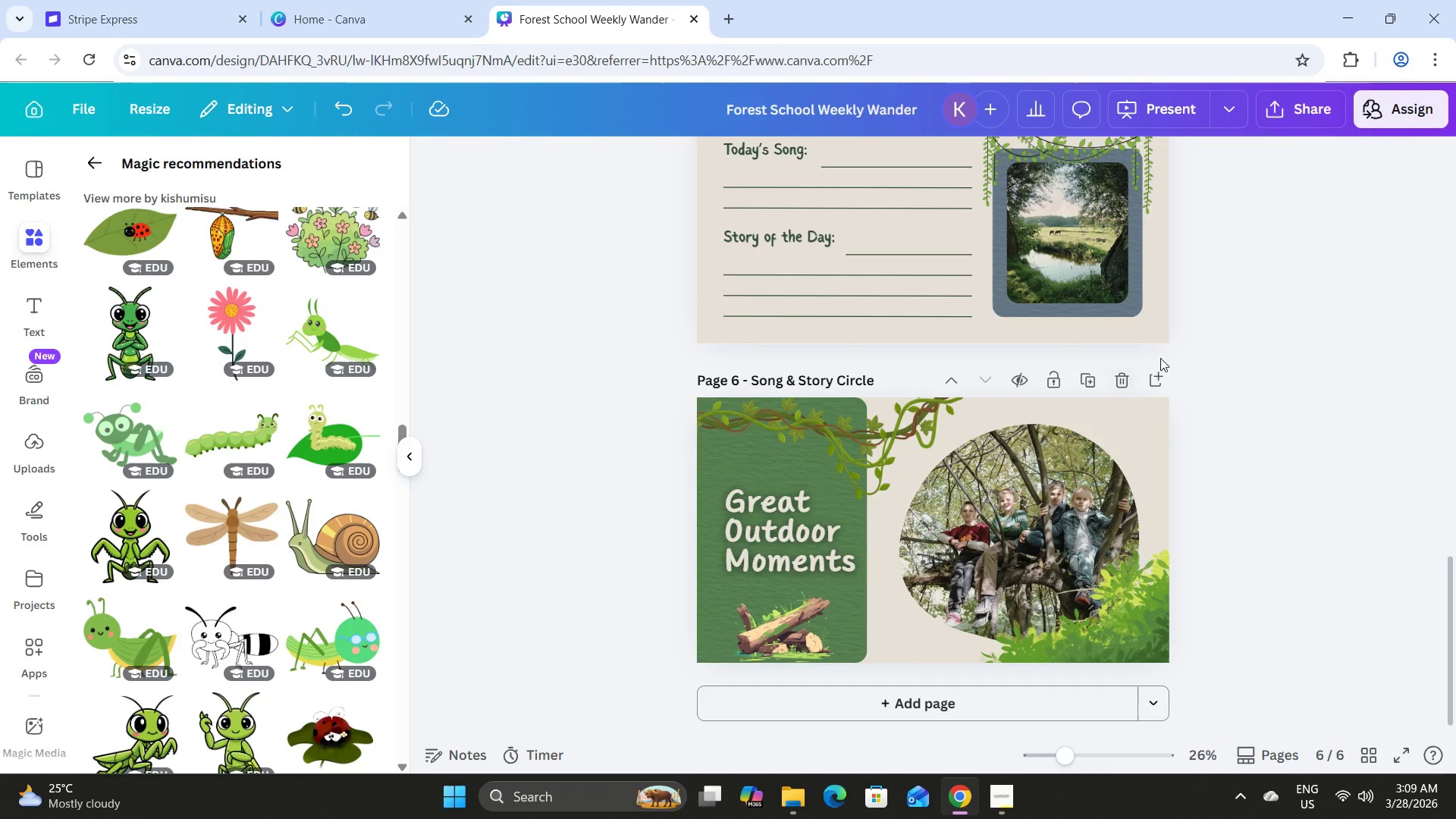 
left_click([1235, 282])
 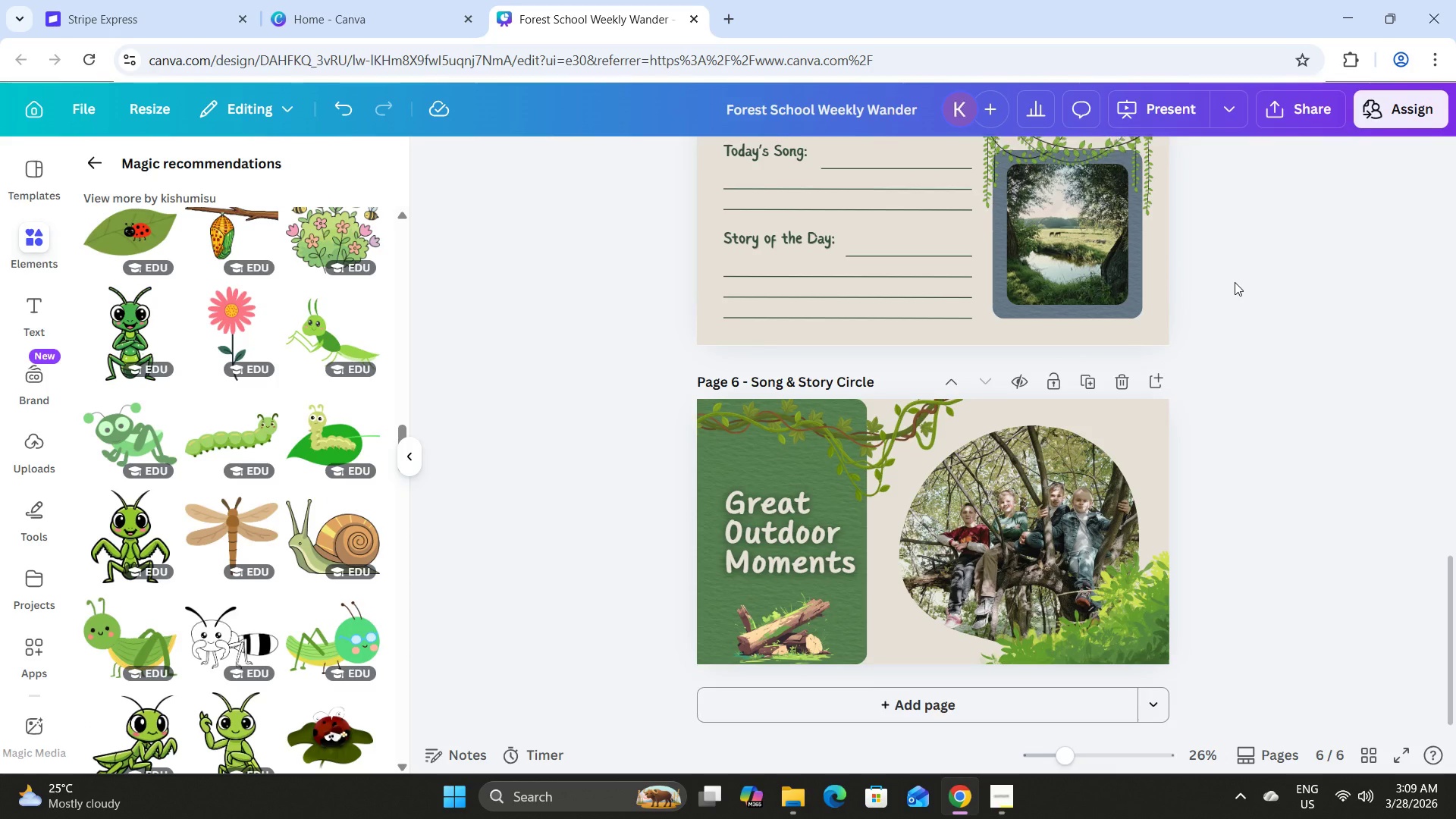 
scroll: coordinate [1235, 282], scroll_direction: up, amount: 3.0
 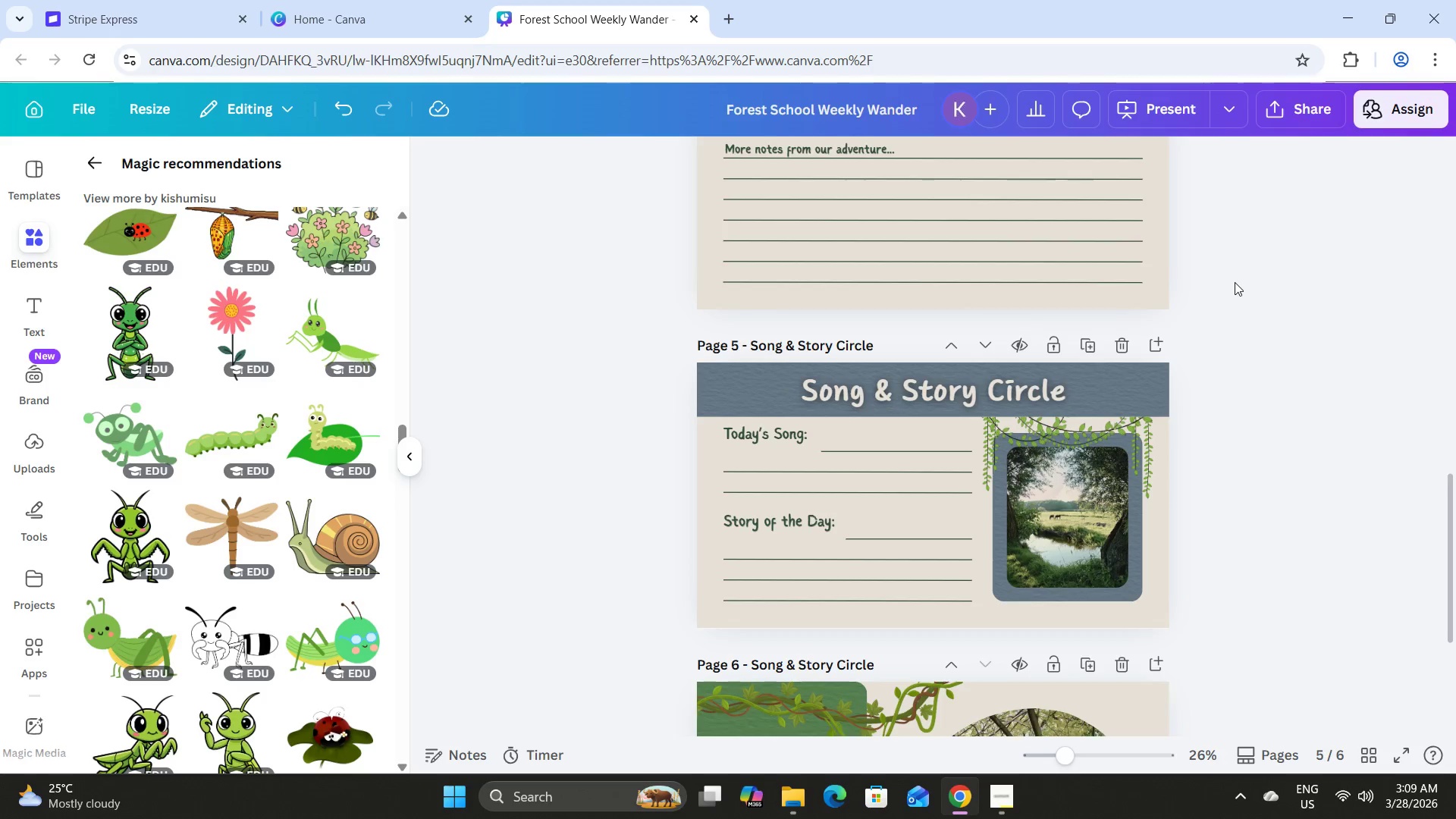 
scroll: coordinate [1235, 282], scroll_direction: down, amount: 1.0
 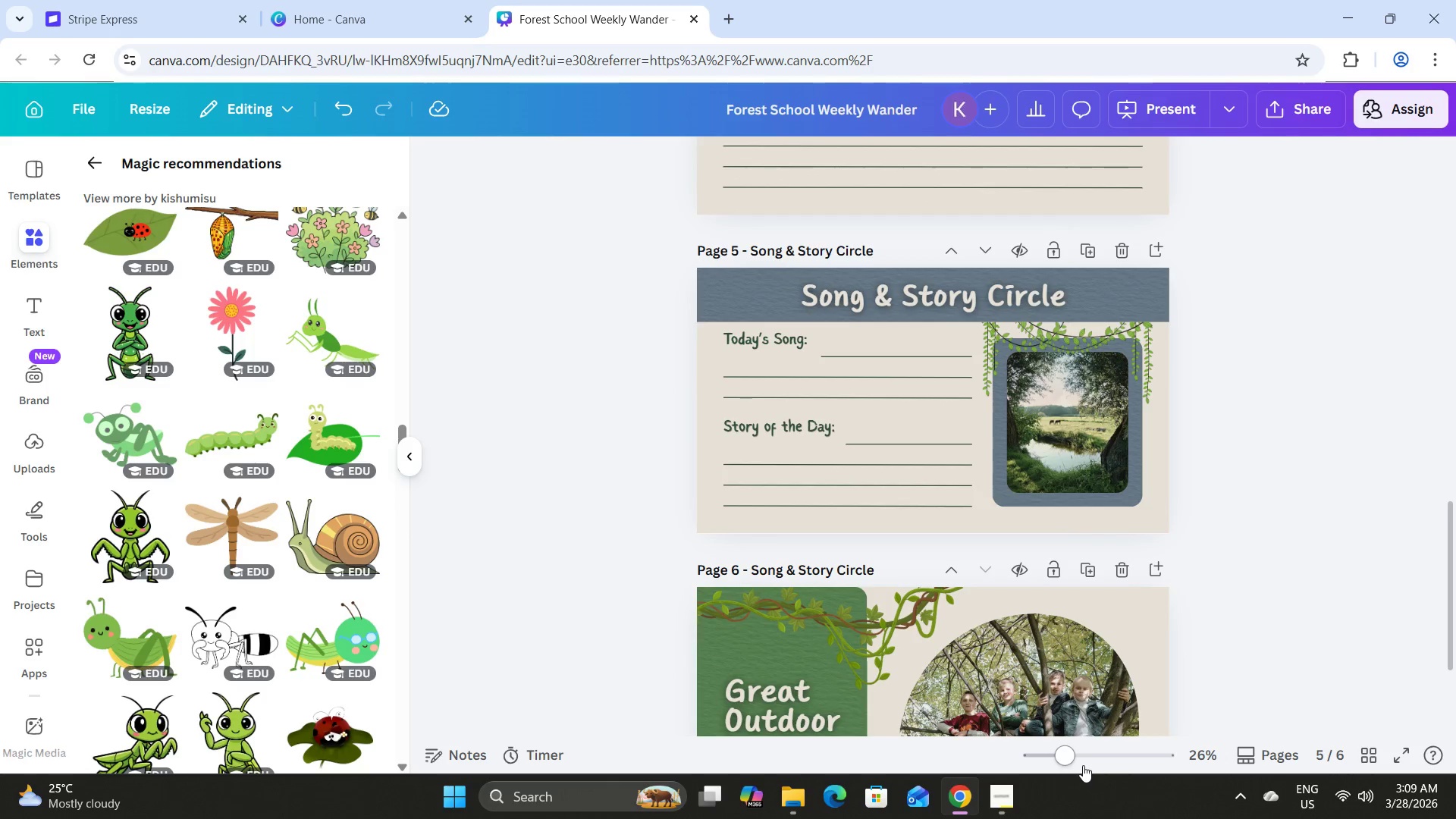 
left_click_drag(start_coordinate=[1080, 752], to_coordinate=[1084, 752])
 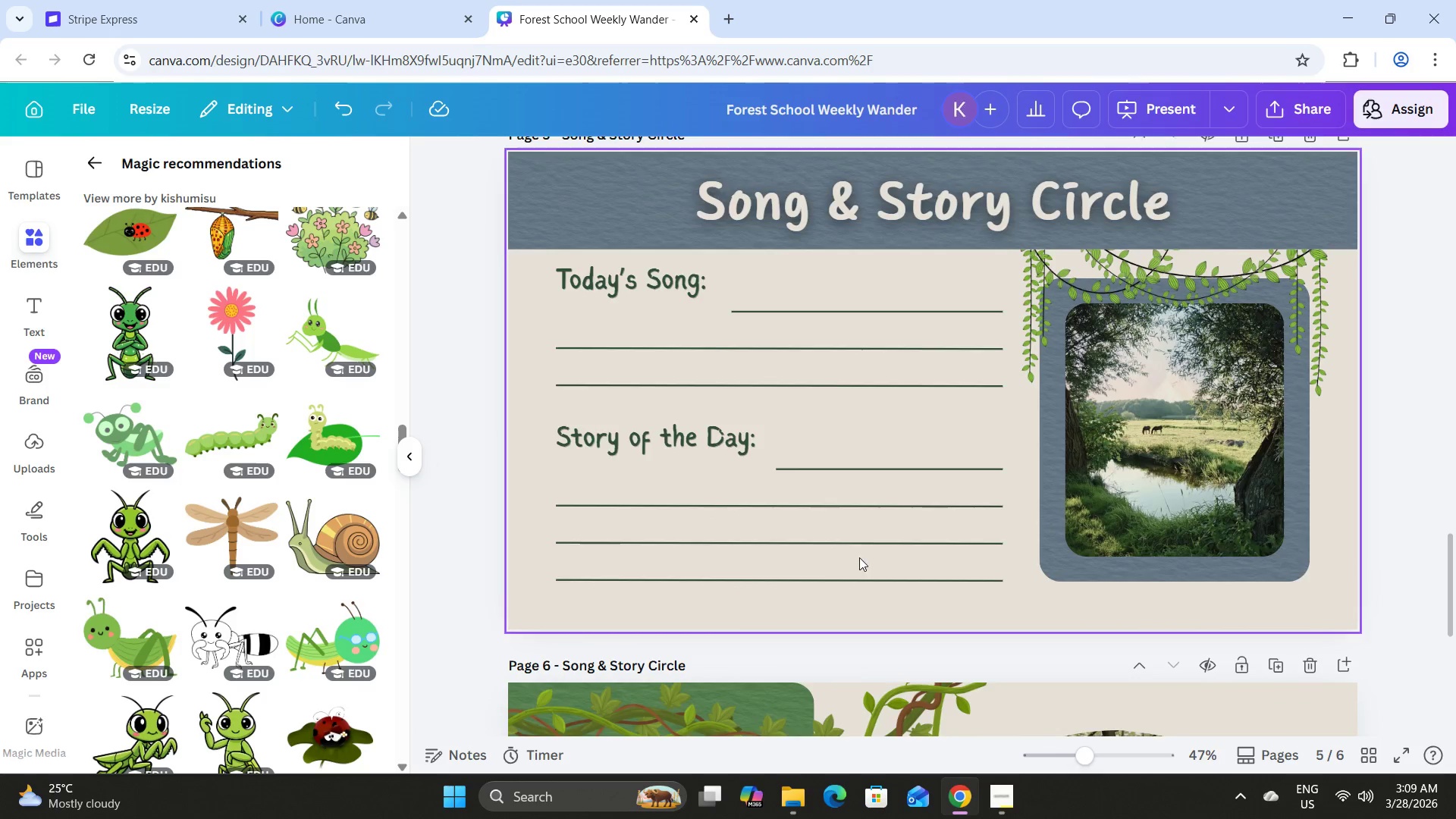 
scroll: coordinate [209, 358], scroll_direction: down, amount: 20.0
 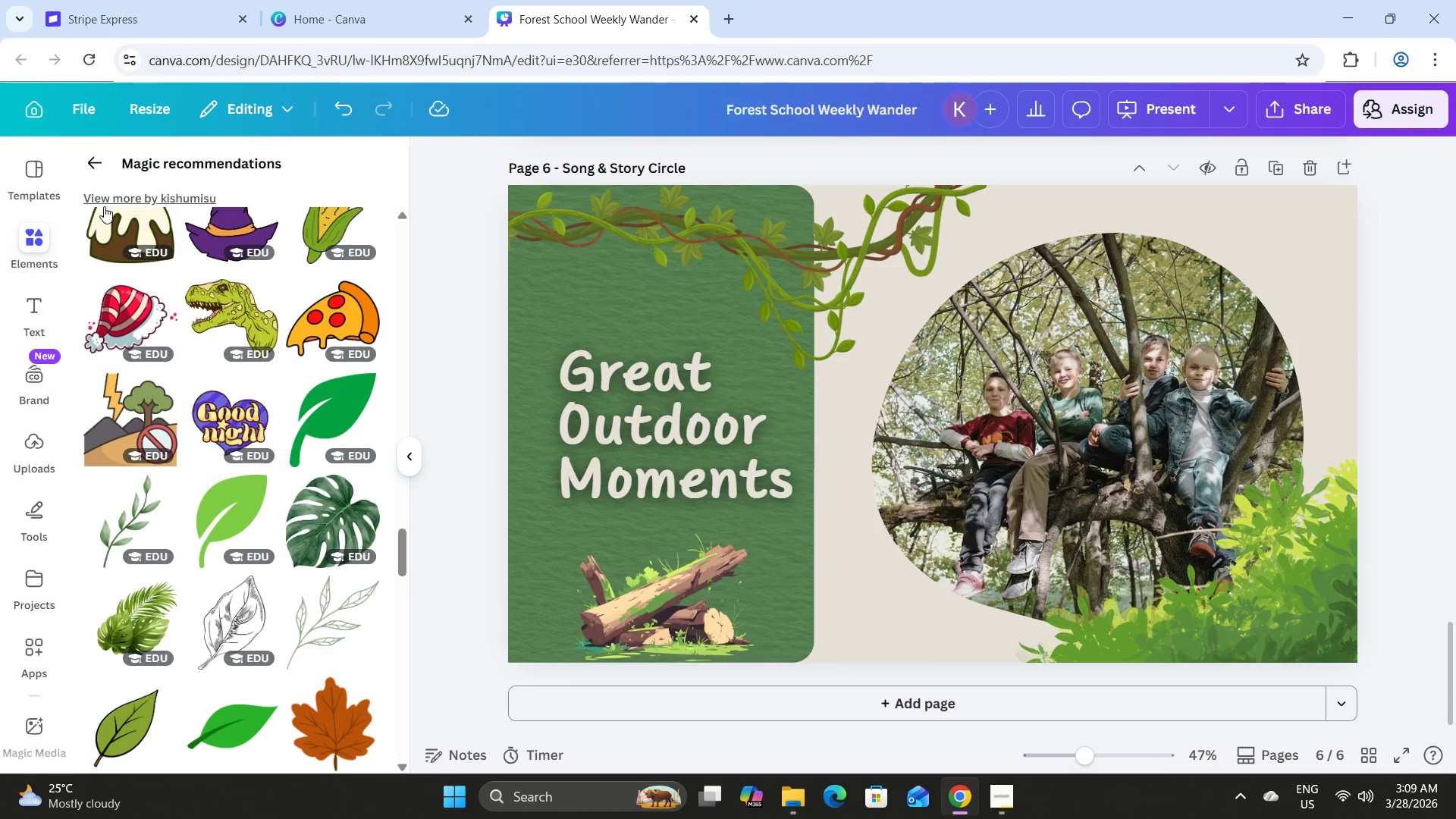 
left_click([90, 168])
 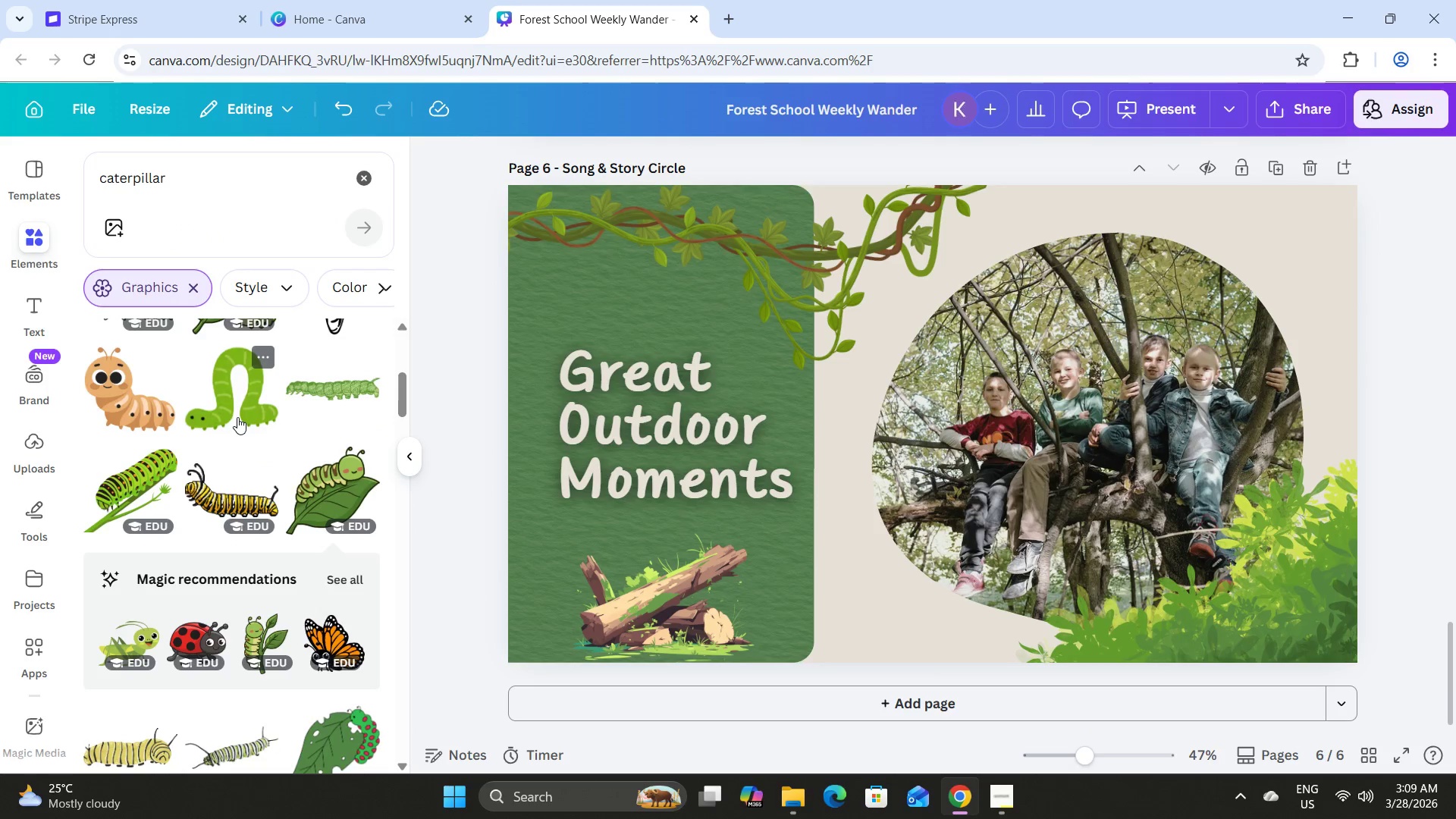 
scroll: coordinate [224, 433], scroll_direction: down, amount: 11.0
 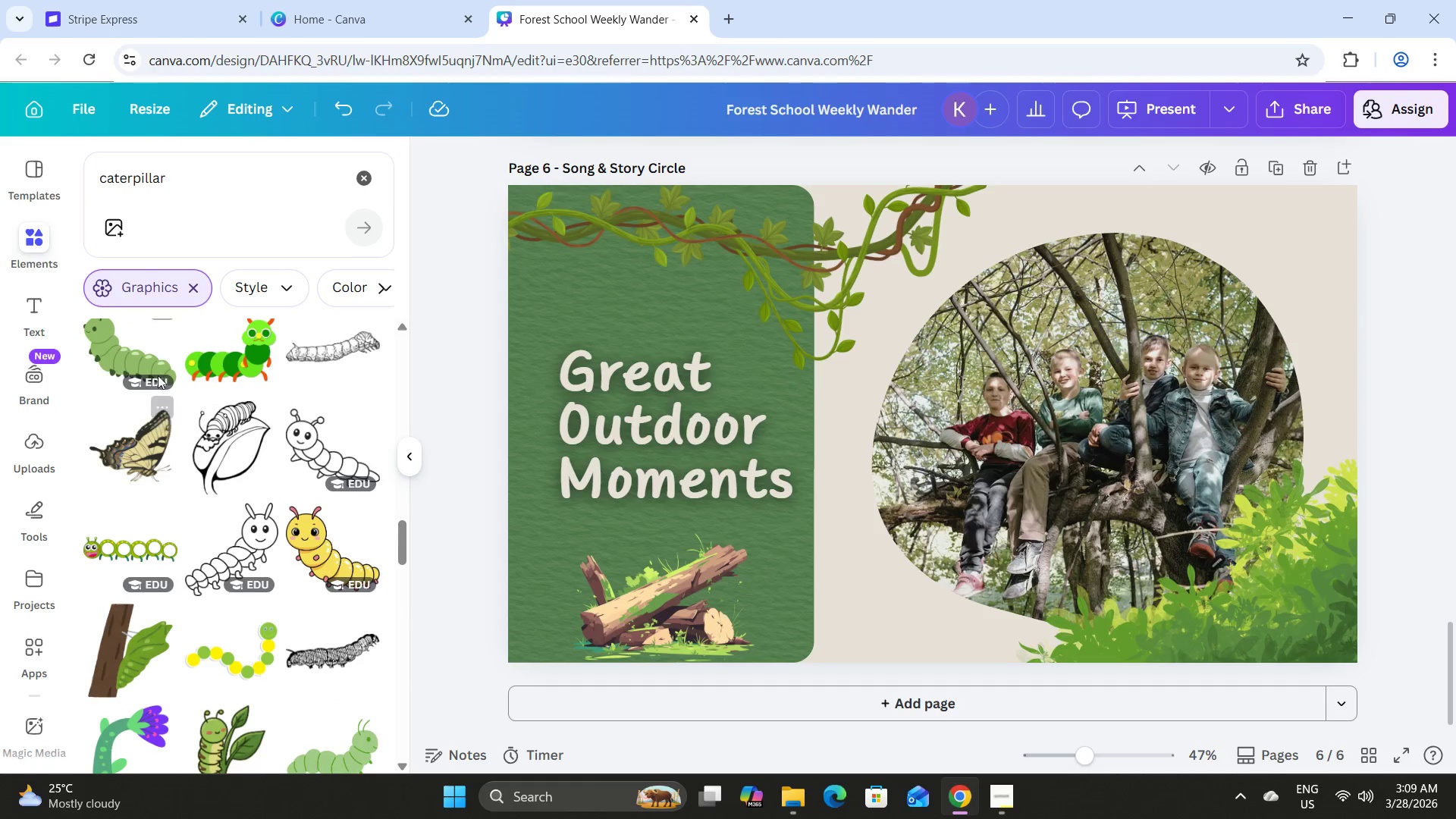 
scroll: coordinate [158, 375], scroll_direction: up, amount: 2.0
 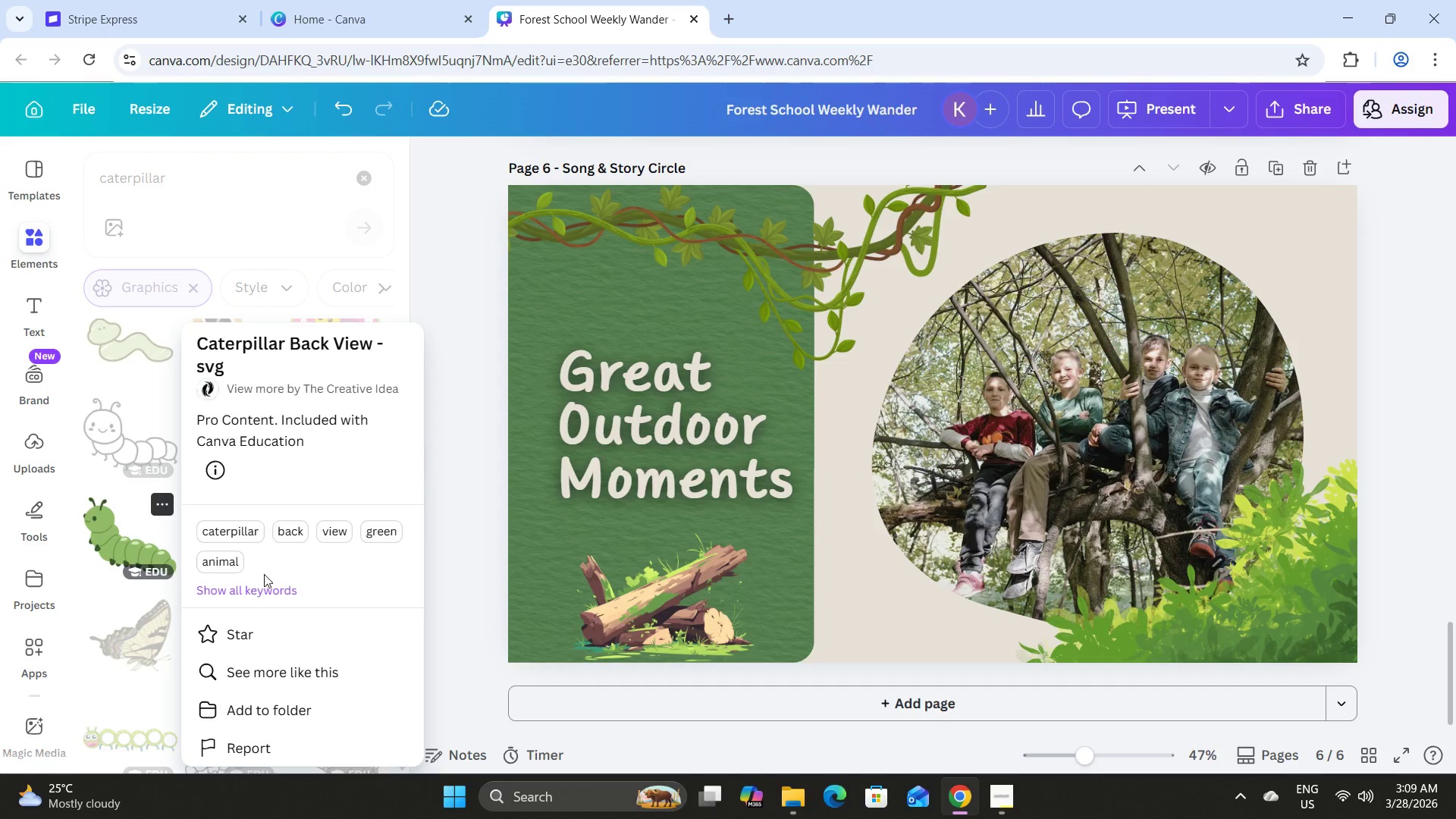 
left_click([307, 674])
 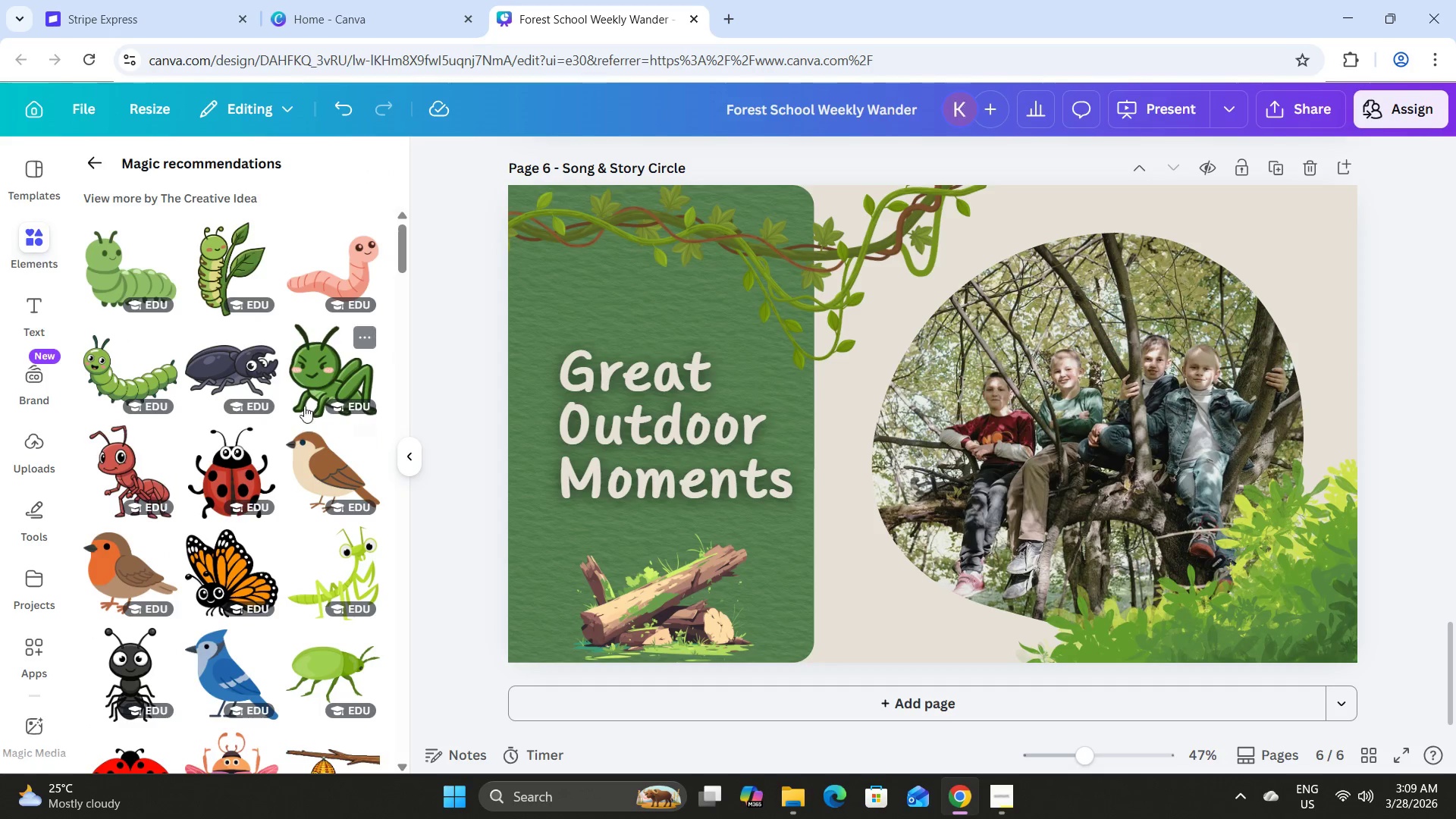 
scroll: coordinate [304, 403], scroll_direction: down, amount: 13.0
 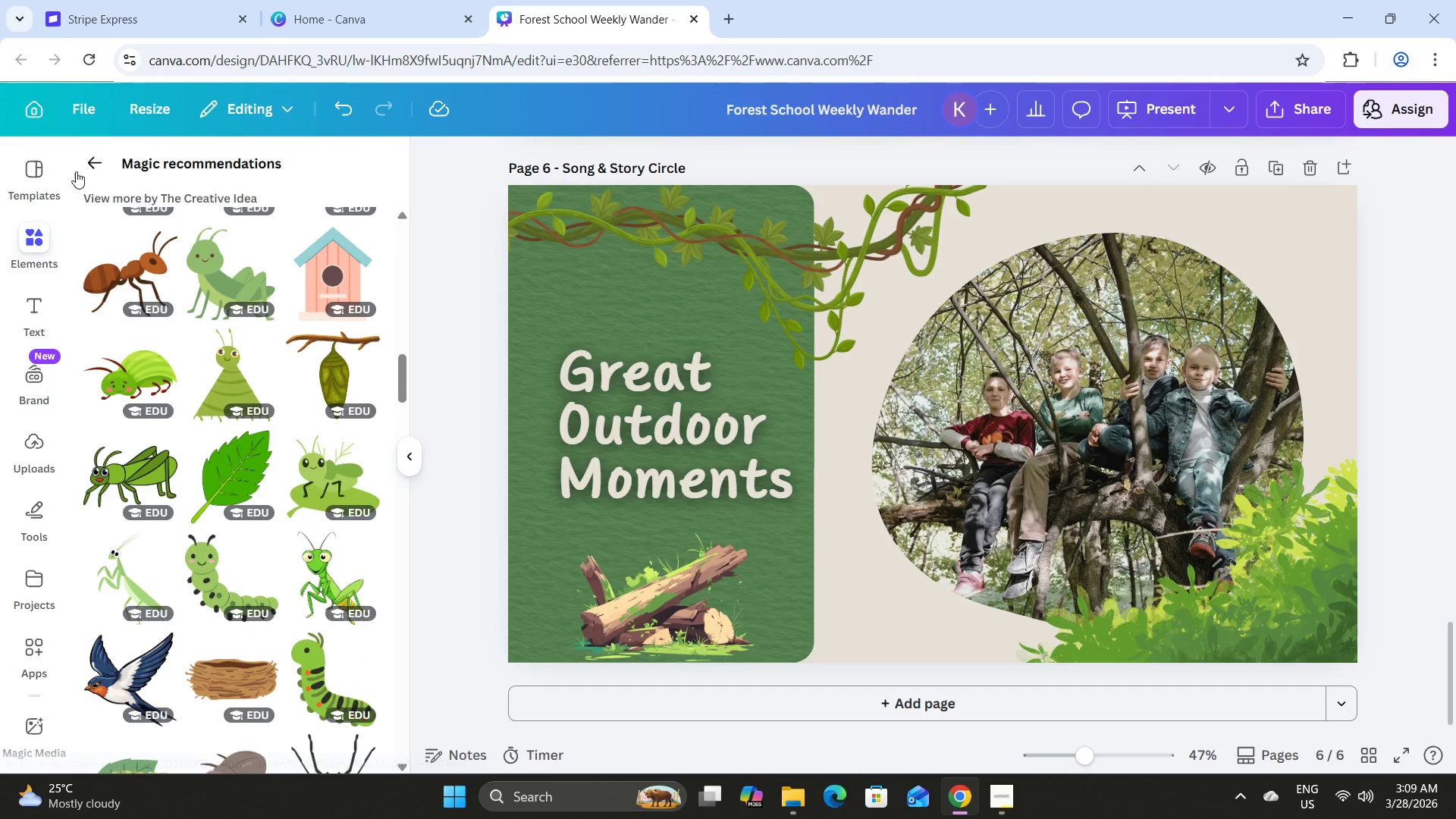 
left_click([92, 165])
 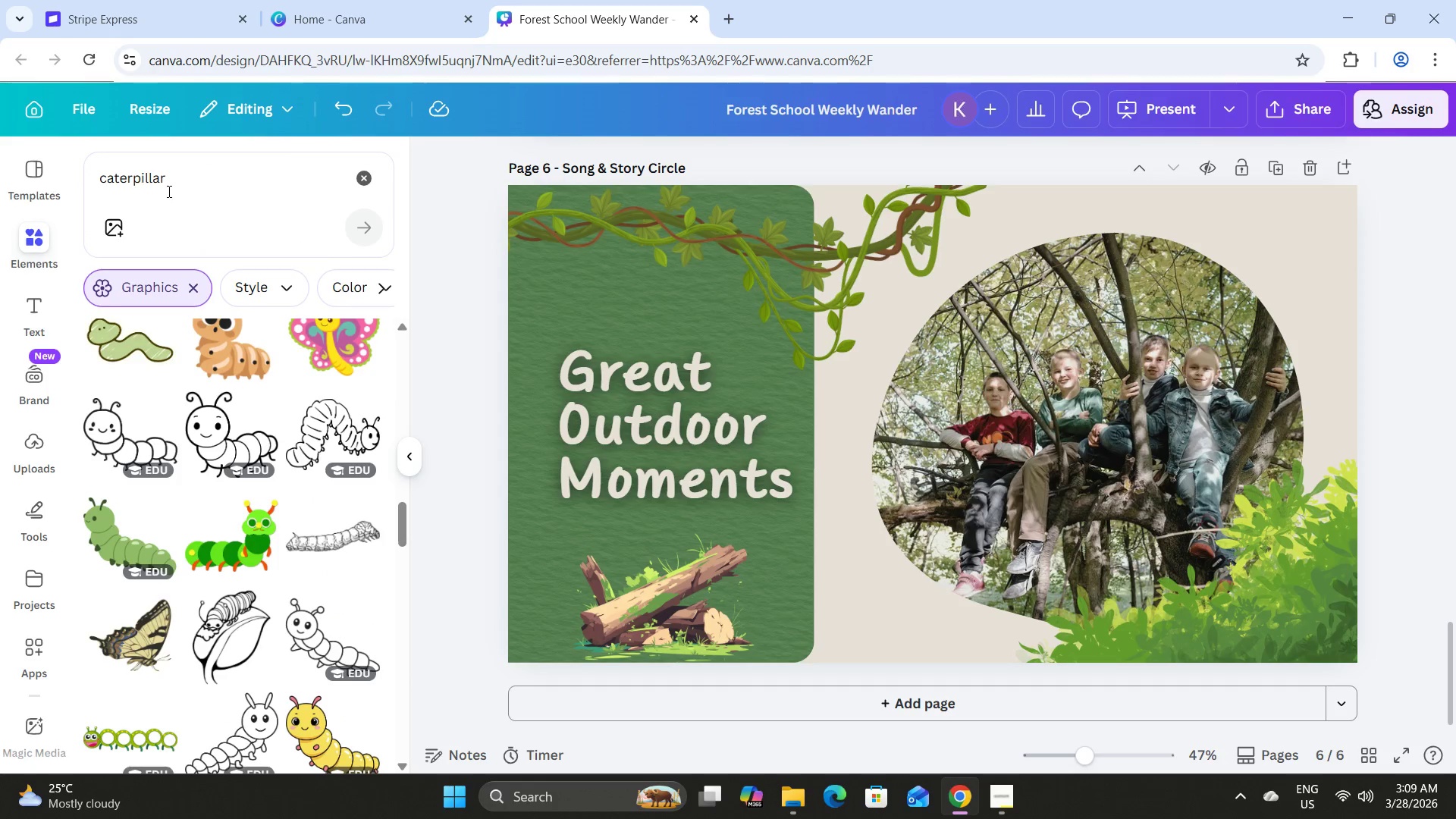 
left_click([203, 184])
 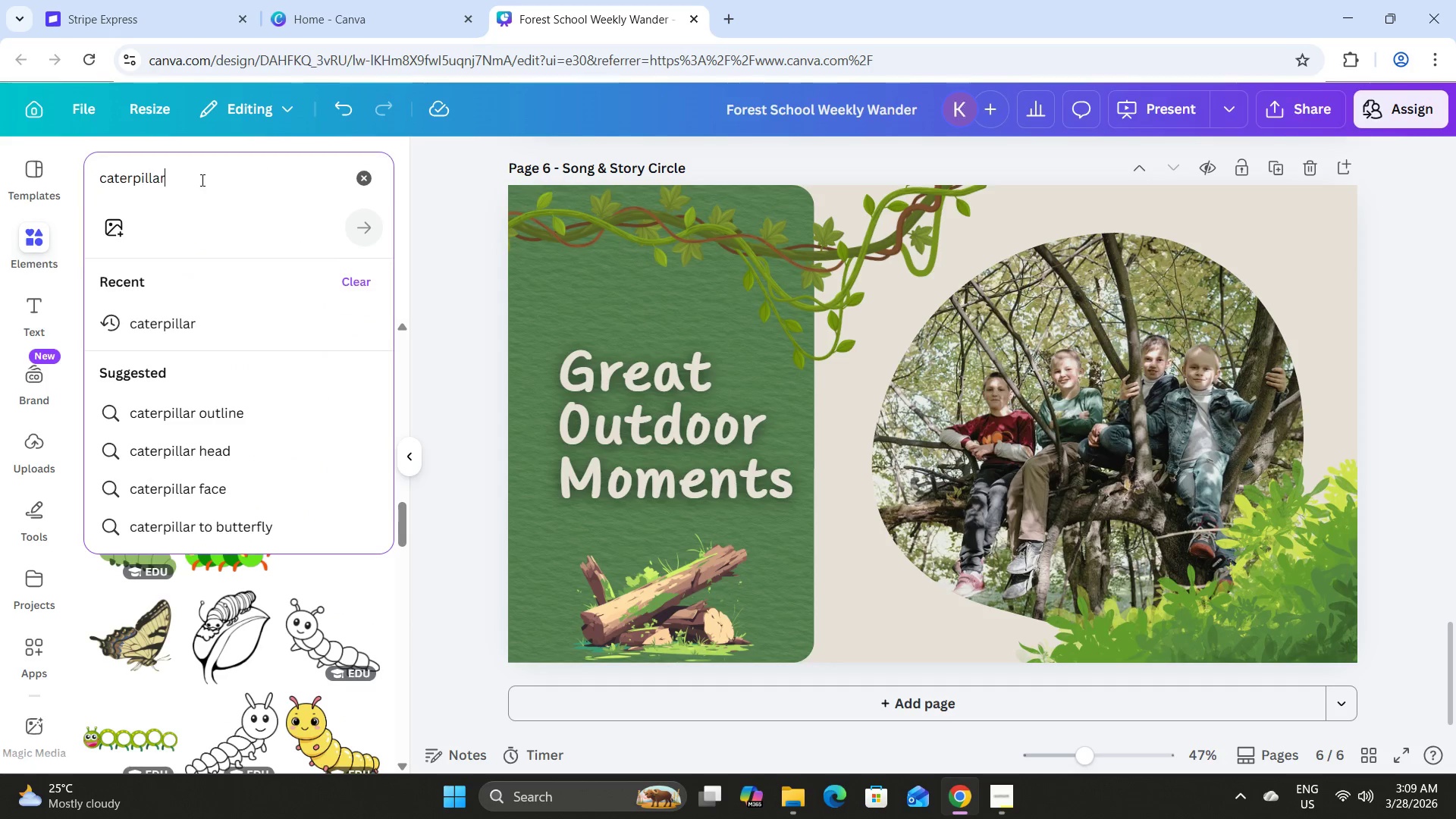 
left_click_drag(start_coordinate=[200, 179], to_coordinate=[82, 170])
 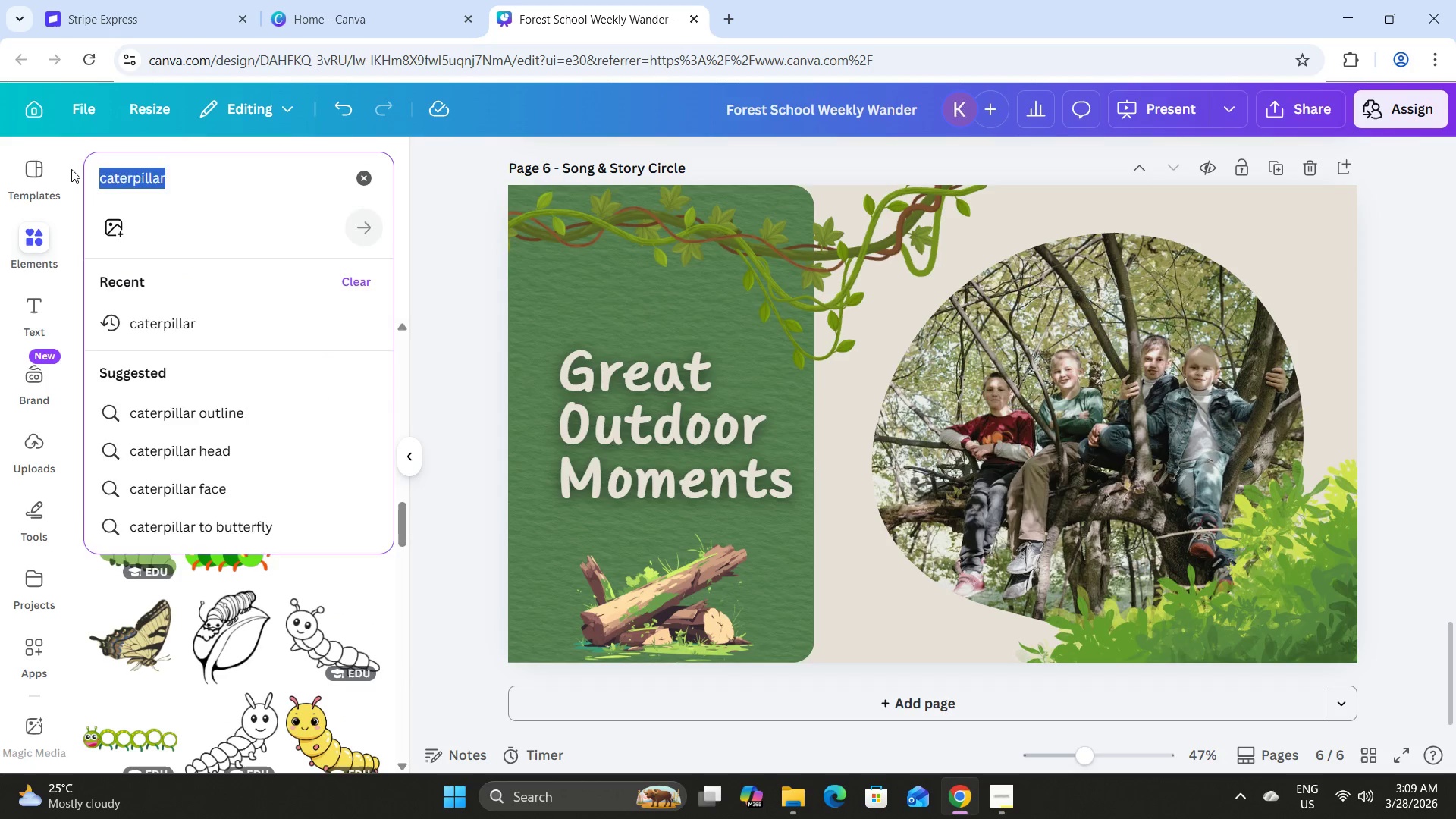 
type(fores )
key(Backspace)
type(t animals)
 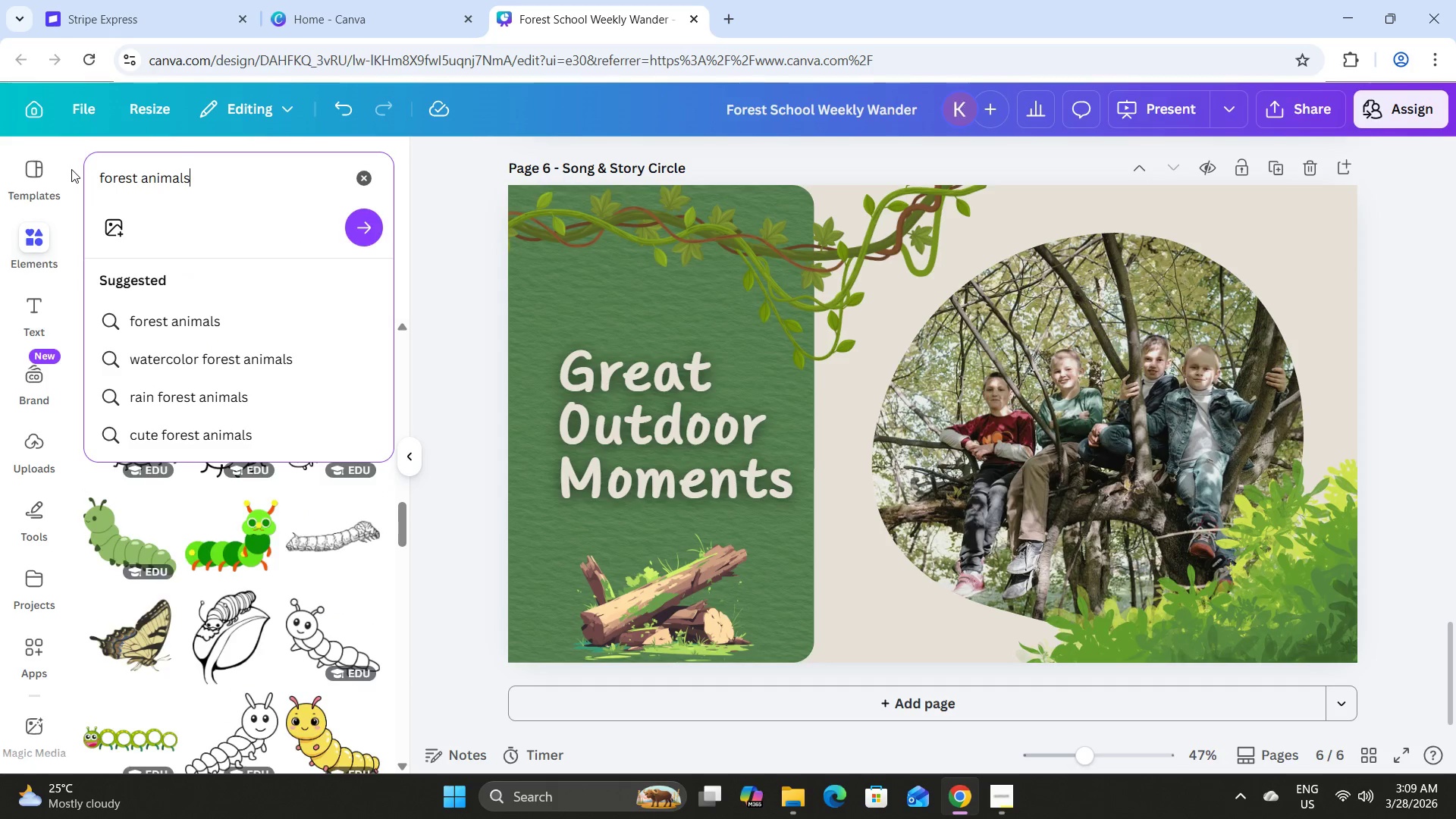 
key(Enter)
 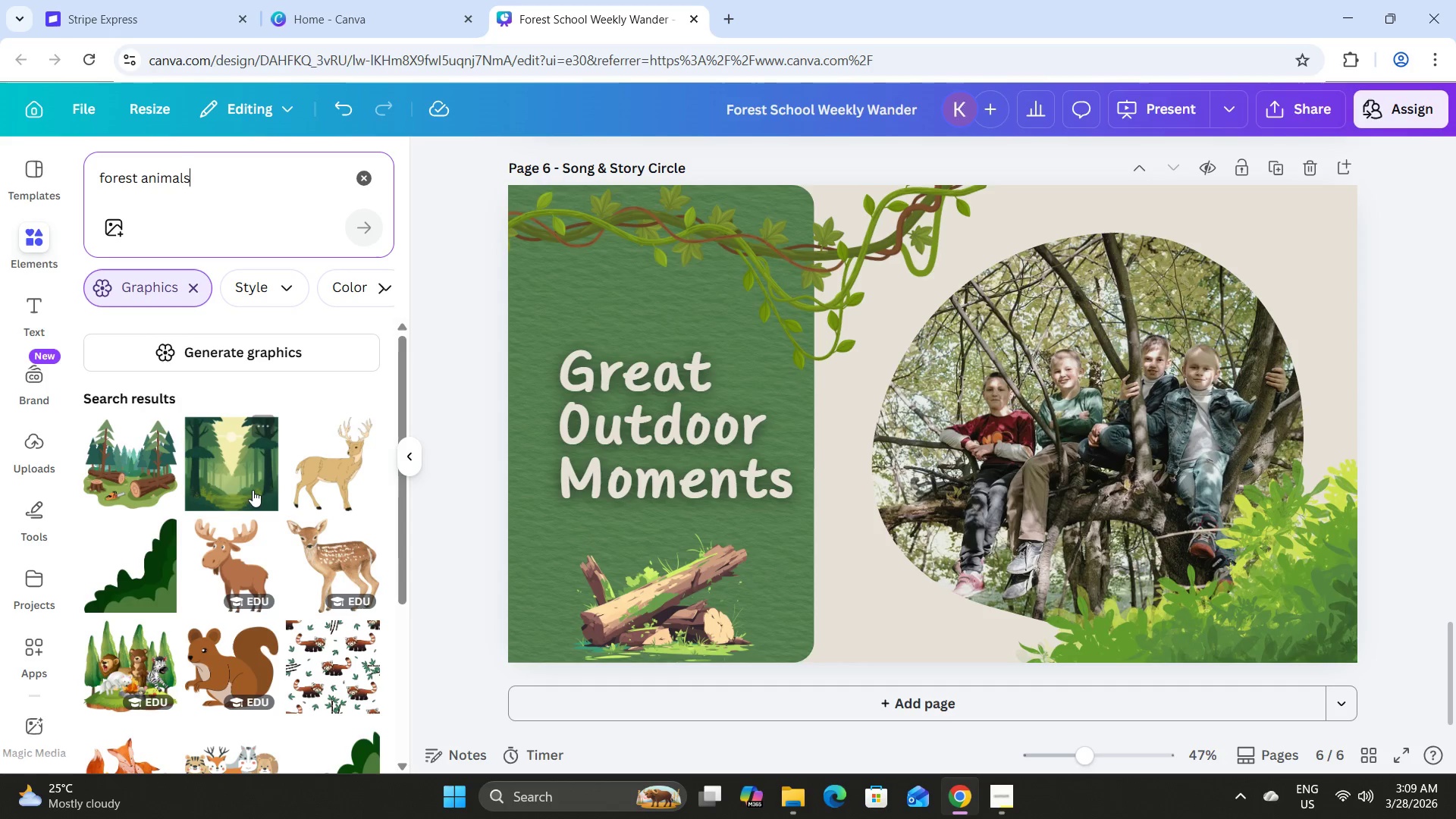 
scroll: coordinate [247, 444], scroll_direction: down, amount: 4.0
 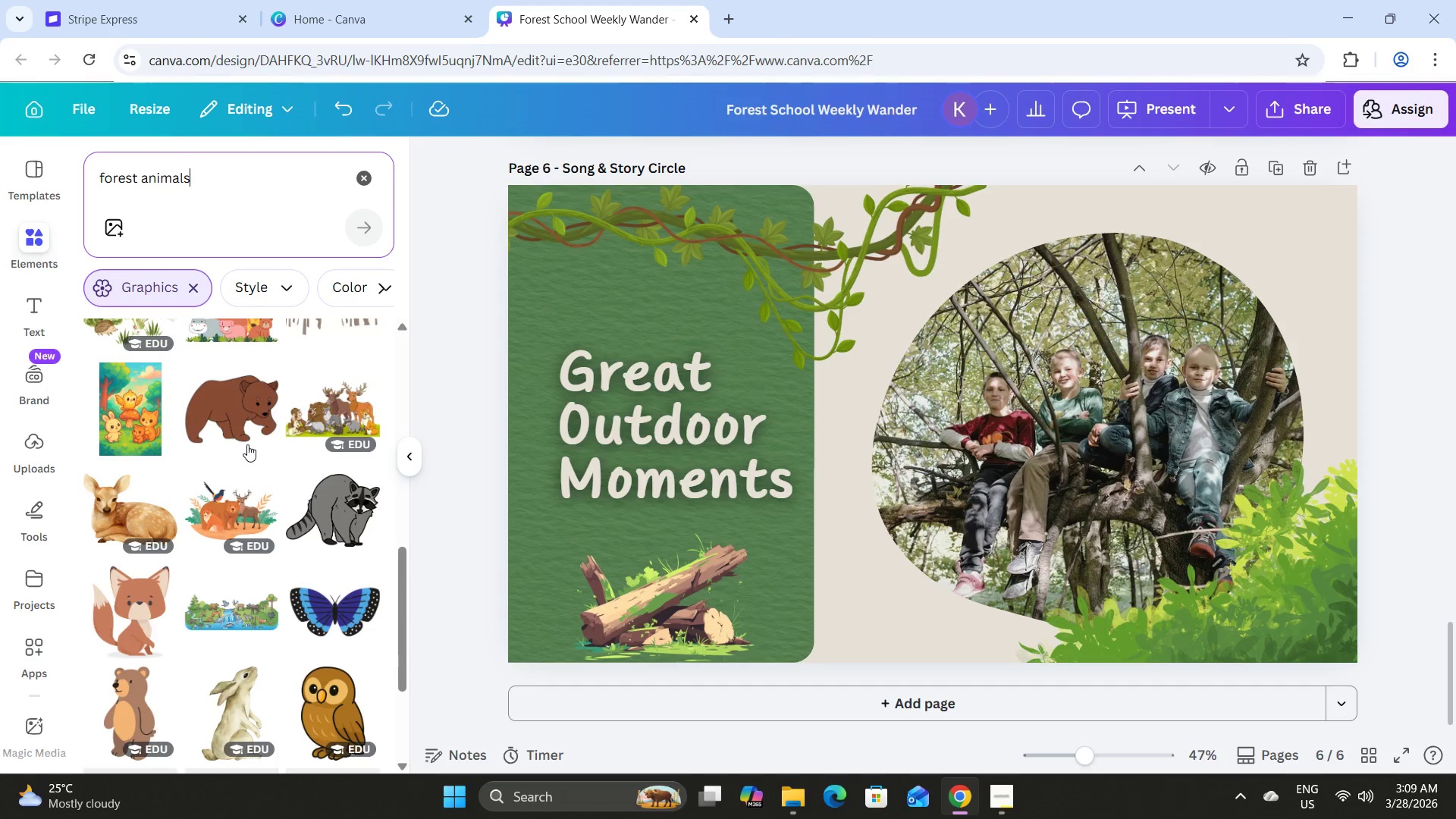 
scroll: coordinate [247, 444], scroll_direction: up, amount: 1.0
 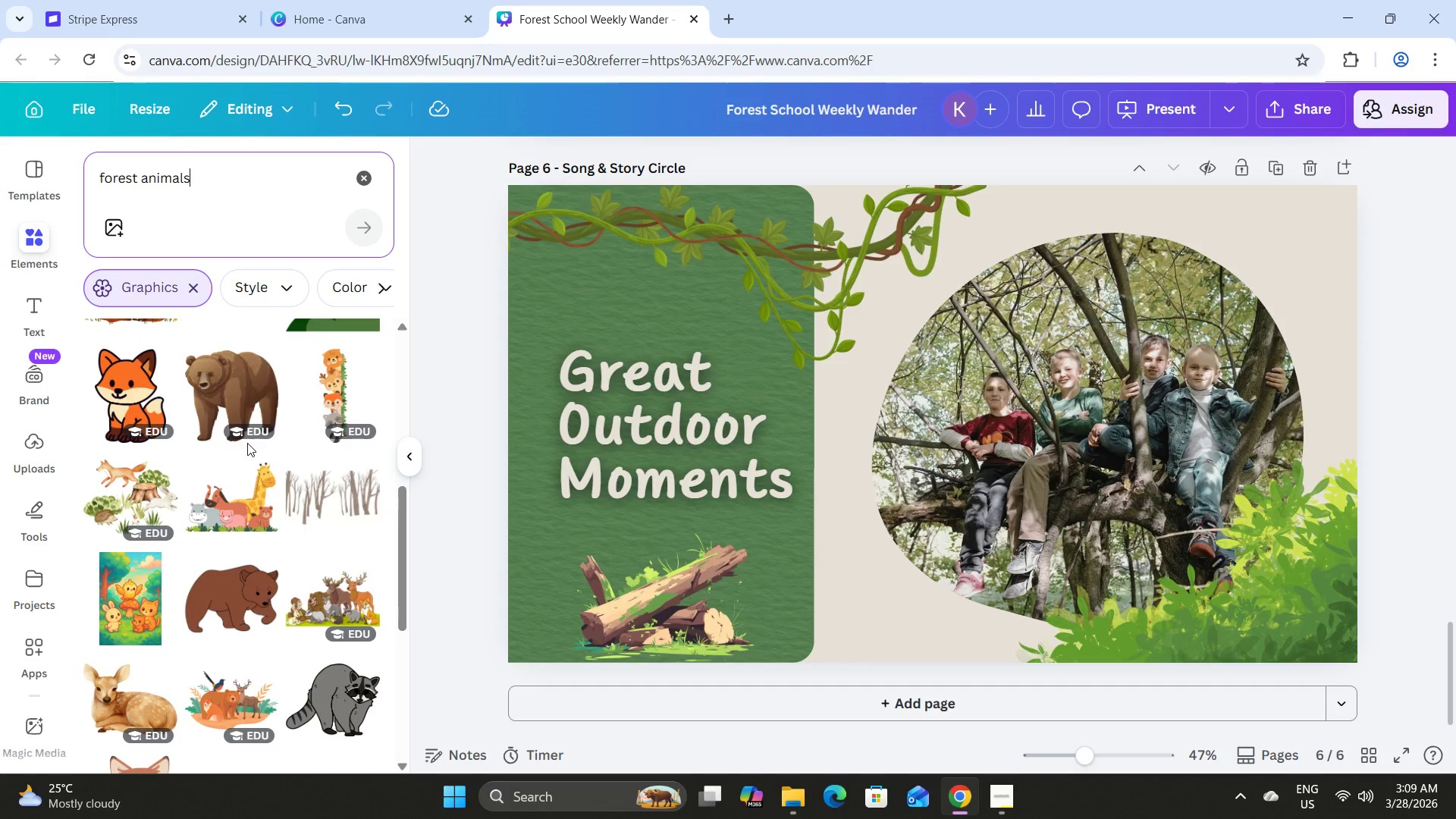 
scroll: coordinate [247, 439], scroll_direction: down, amount: 2.0
 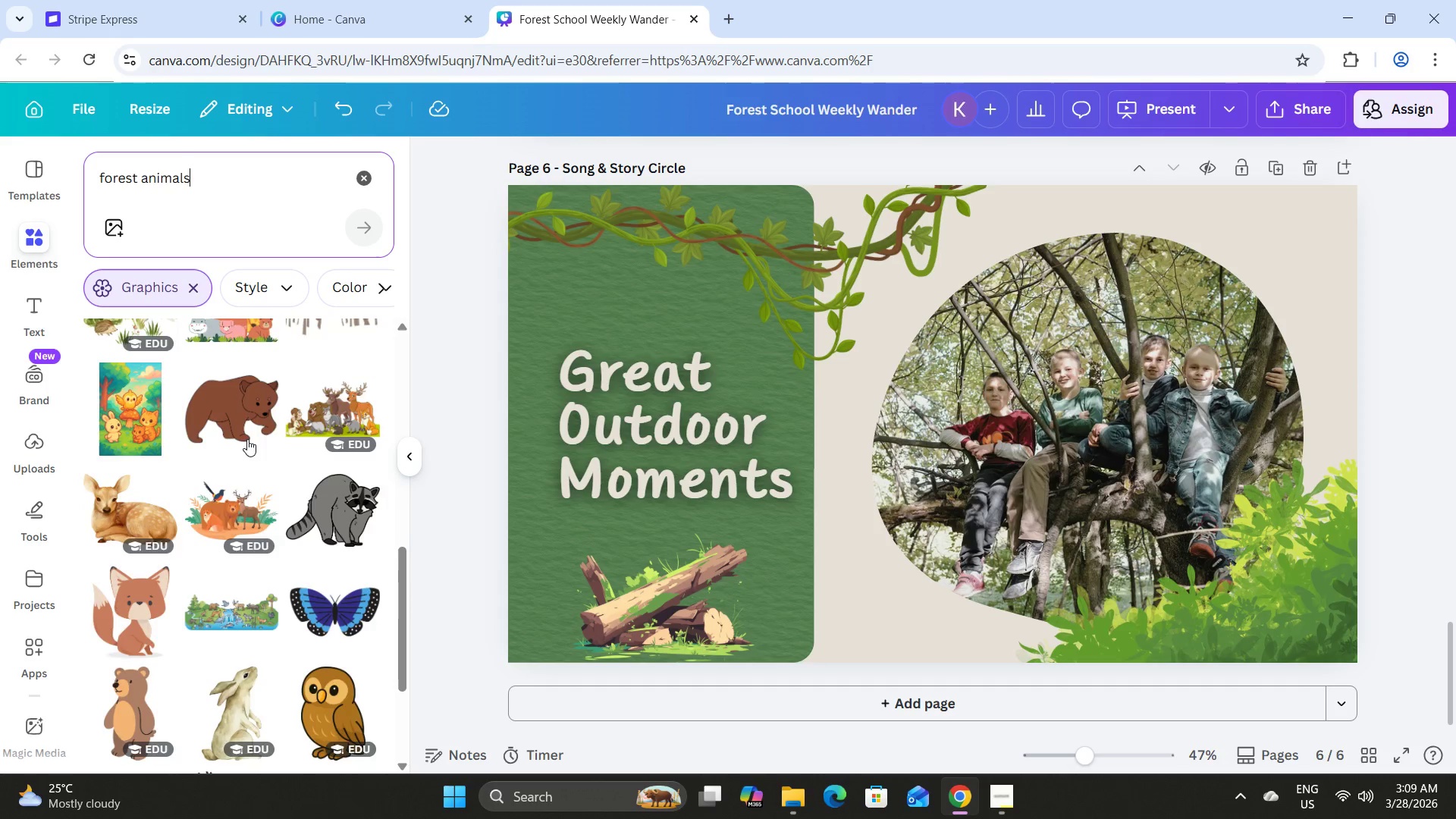 
scroll: coordinate [247, 439], scroll_direction: up, amount: 2.0
 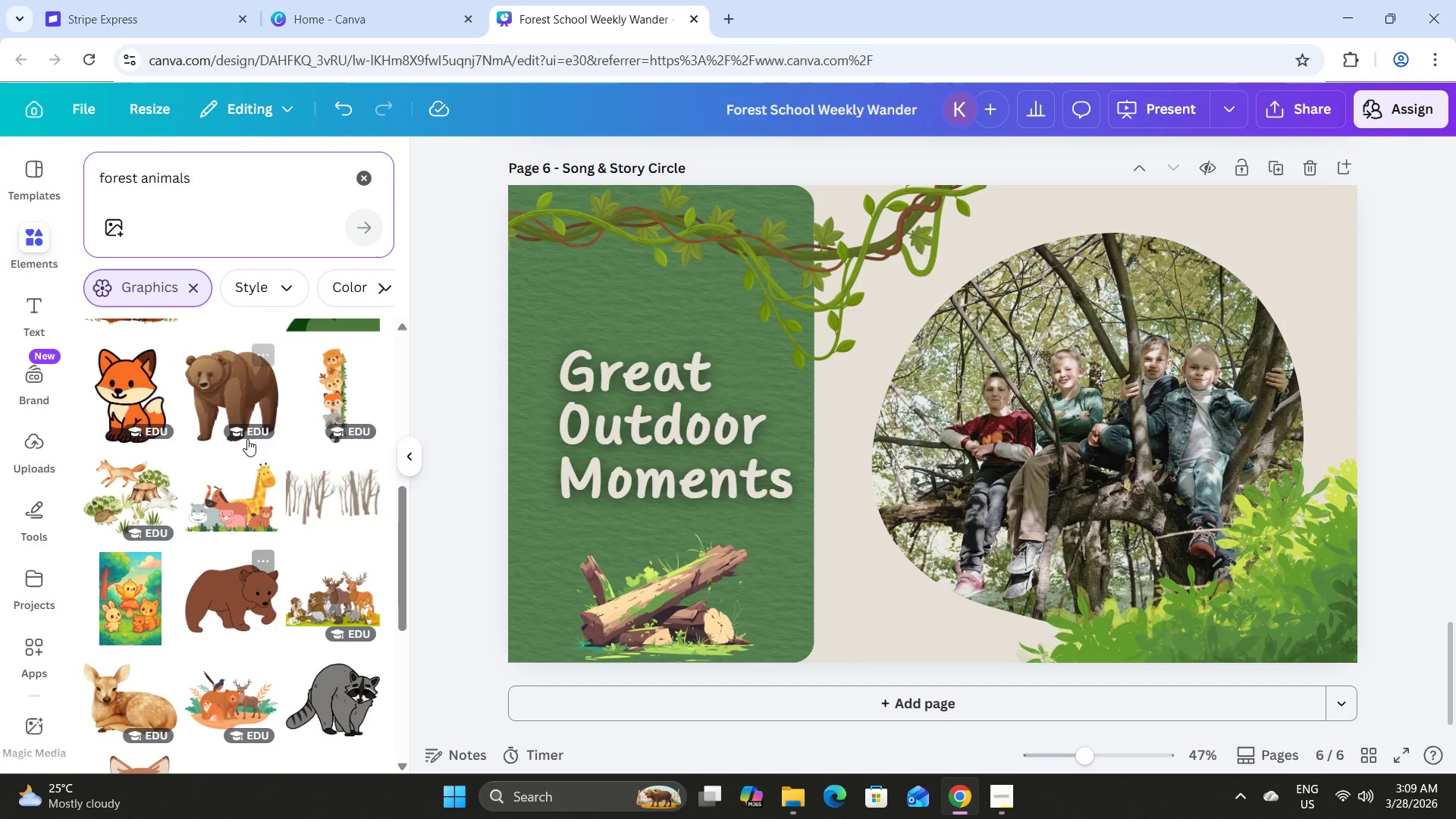 
scroll: coordinate [247, 439], scroll_direction: down, amount: 8.0
 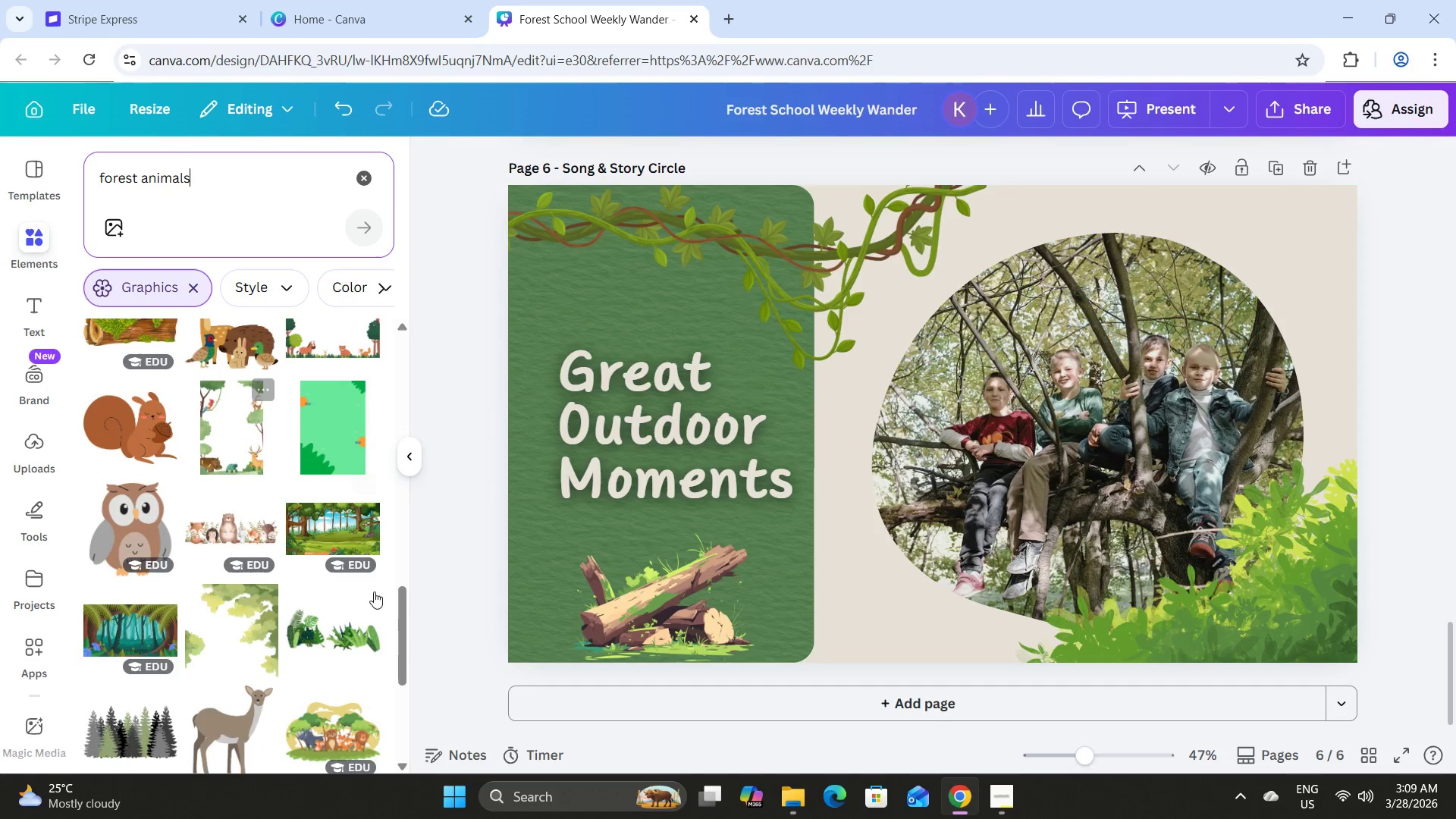 
left_click([345, 614])
 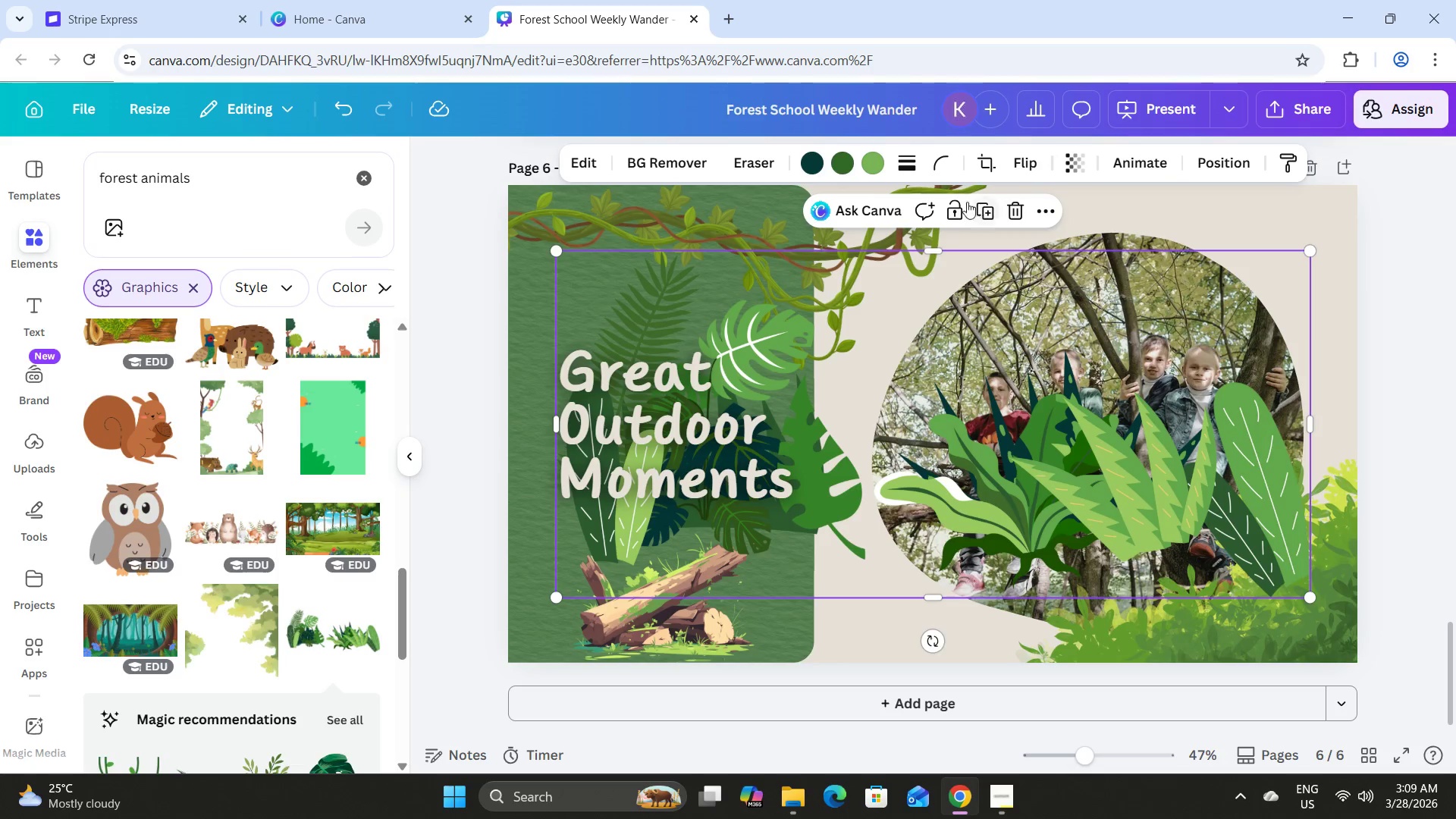 
left_click([1016, 212])
 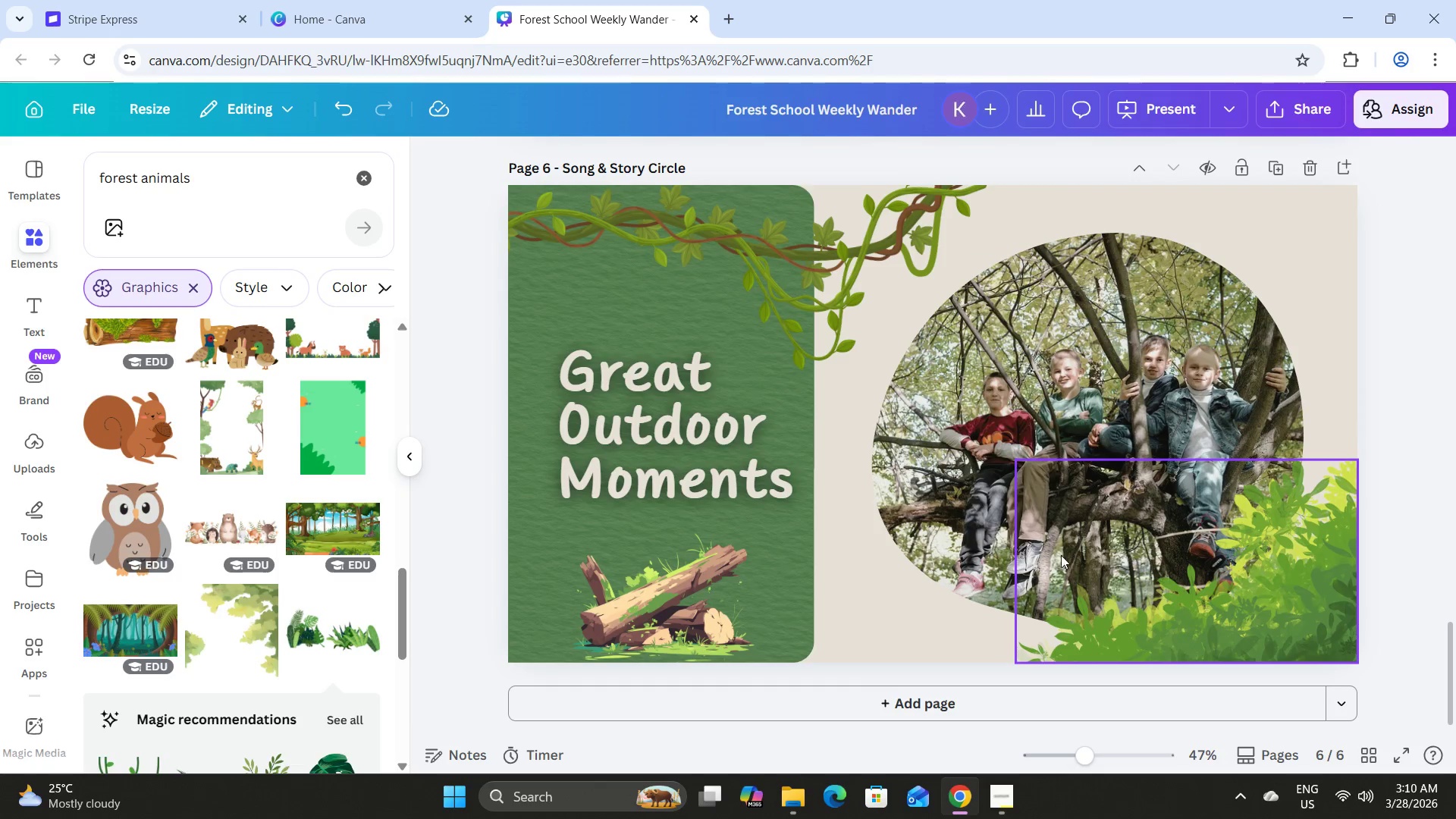 
scroll: coordinate [1057, 536], scroll_direction: up, amount: 5.0
 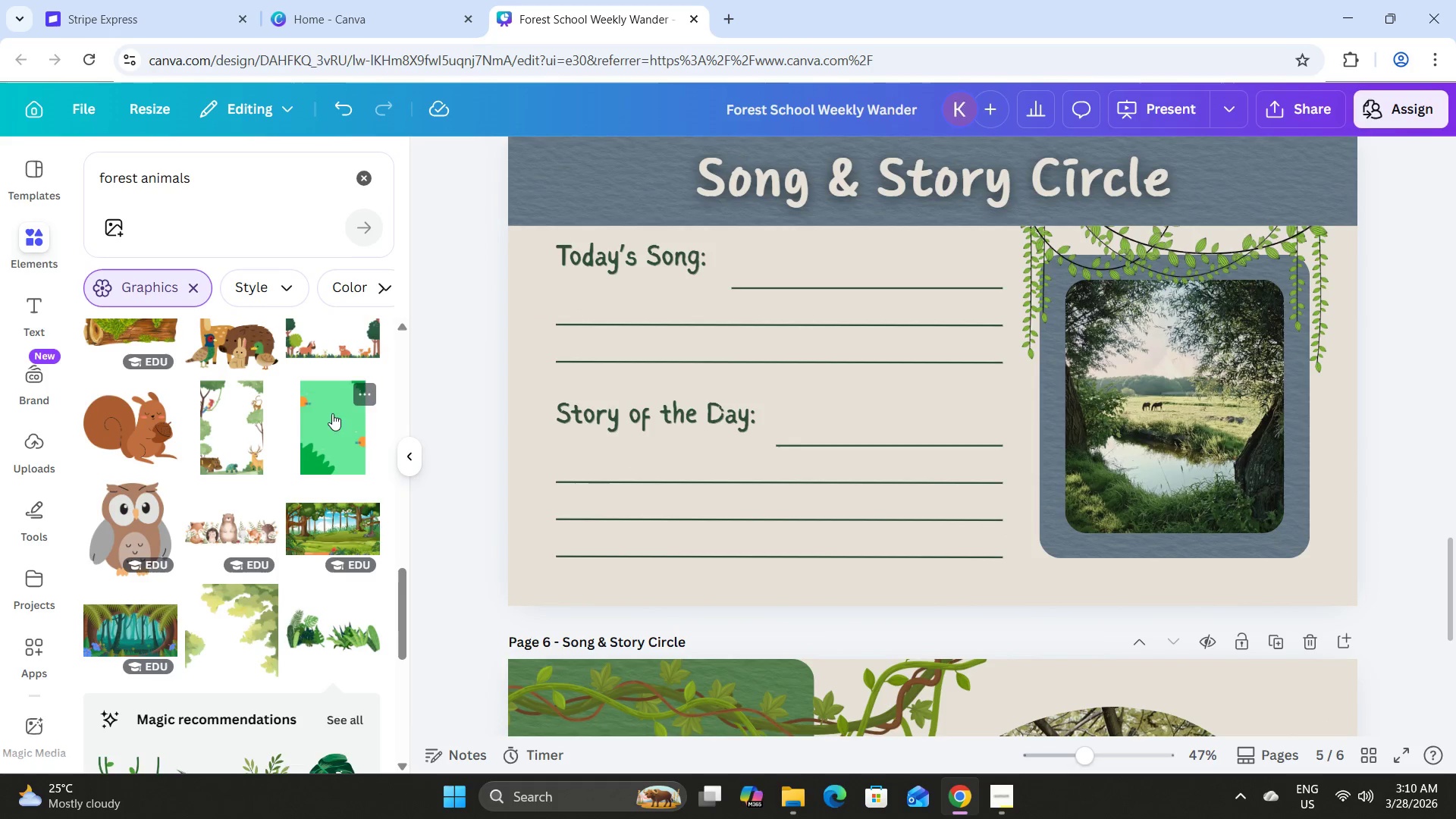 
scroll: coordinate [323, 395], scroll_direction: down, amount: 5.0
 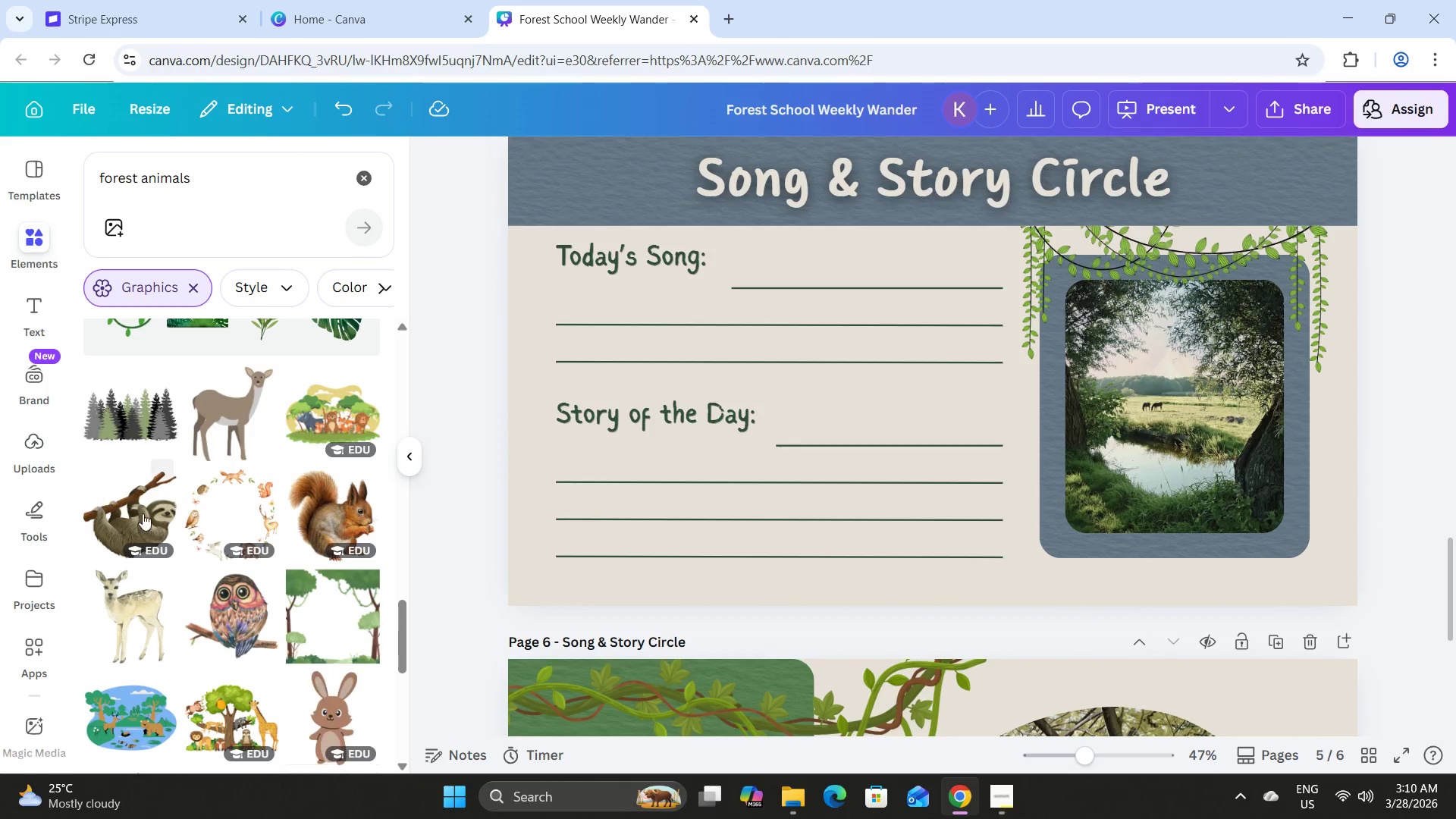 
left_click([143, 513])
 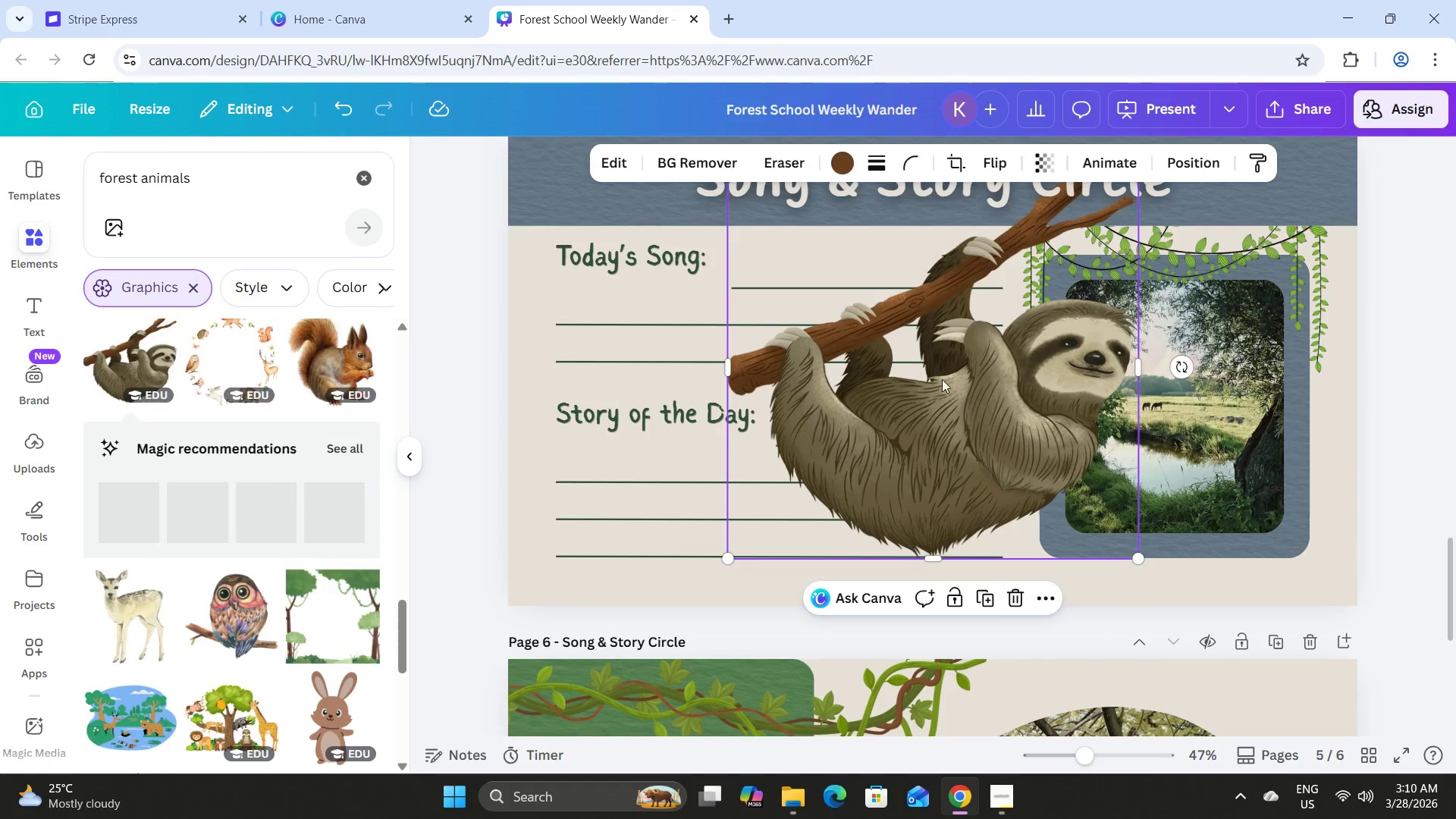 
left_click_drag(start_coordinate=[1012, 367], to_coordinate=[1364, 510])
 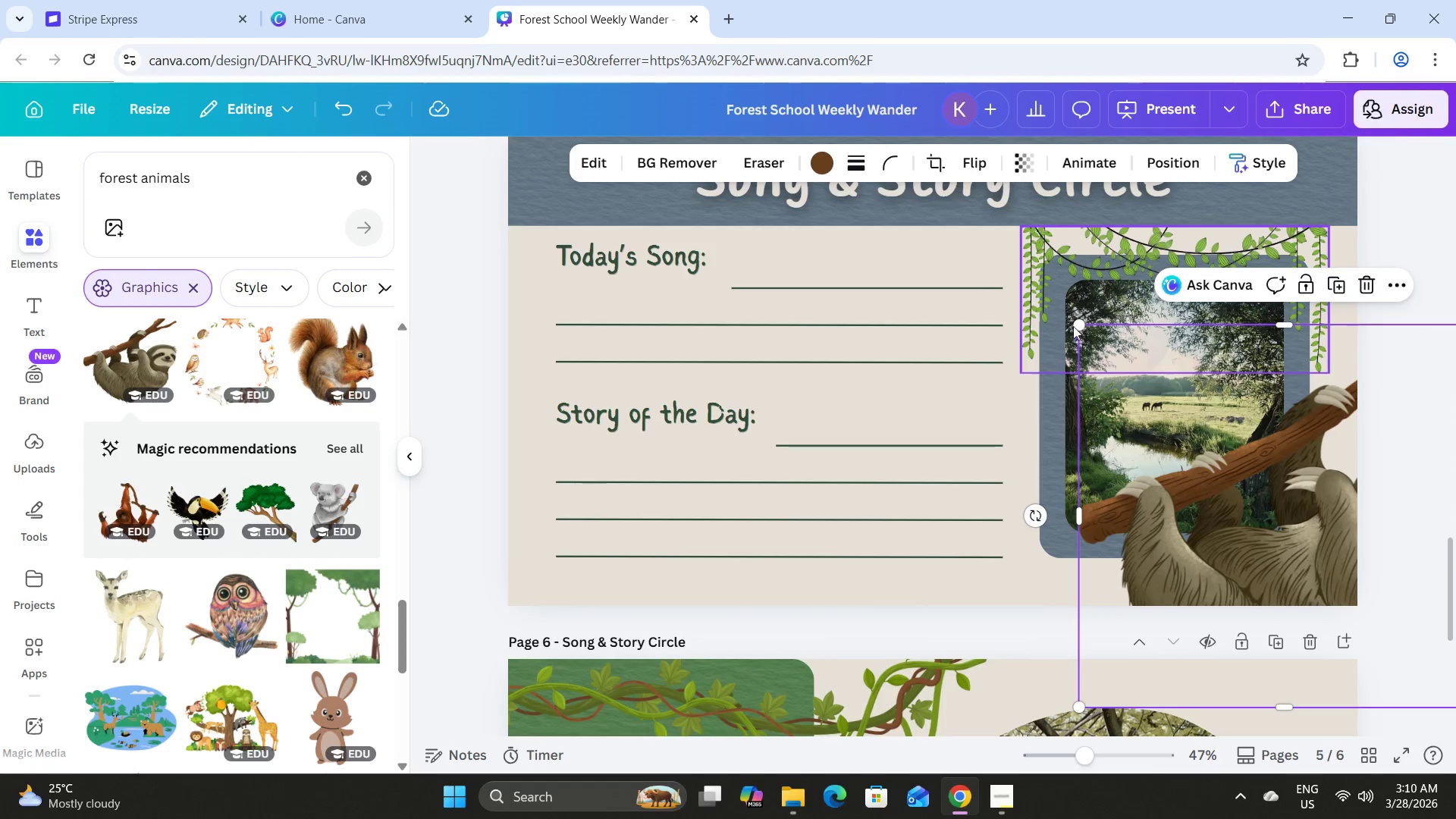 
left_click_drag(start_coordinate=[1078, 325], to_coordinate=[1290, 469])
 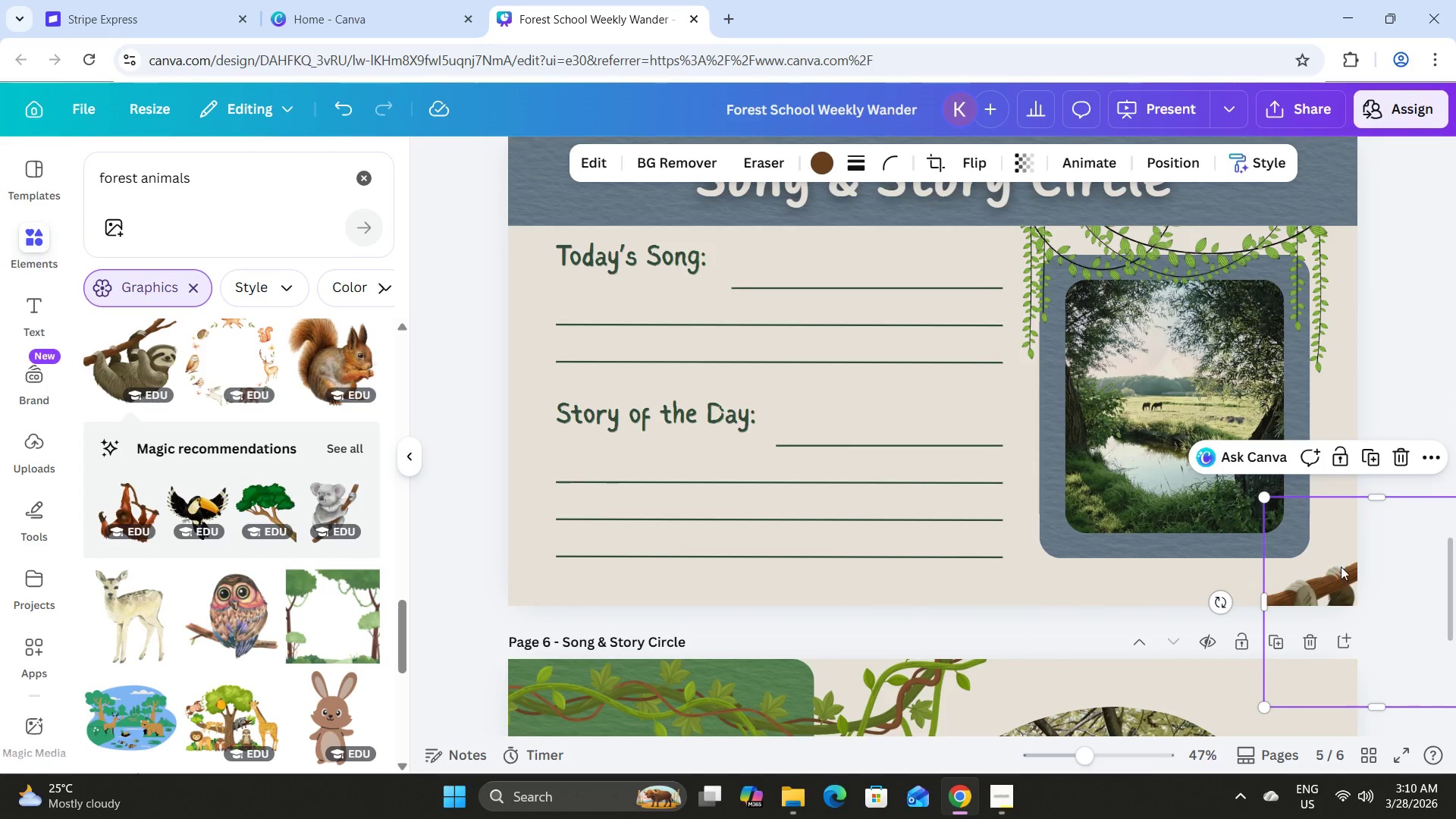 
left_click_drag(start_coordinate=[1341, 566], to_coordinate=[1297, 556])
 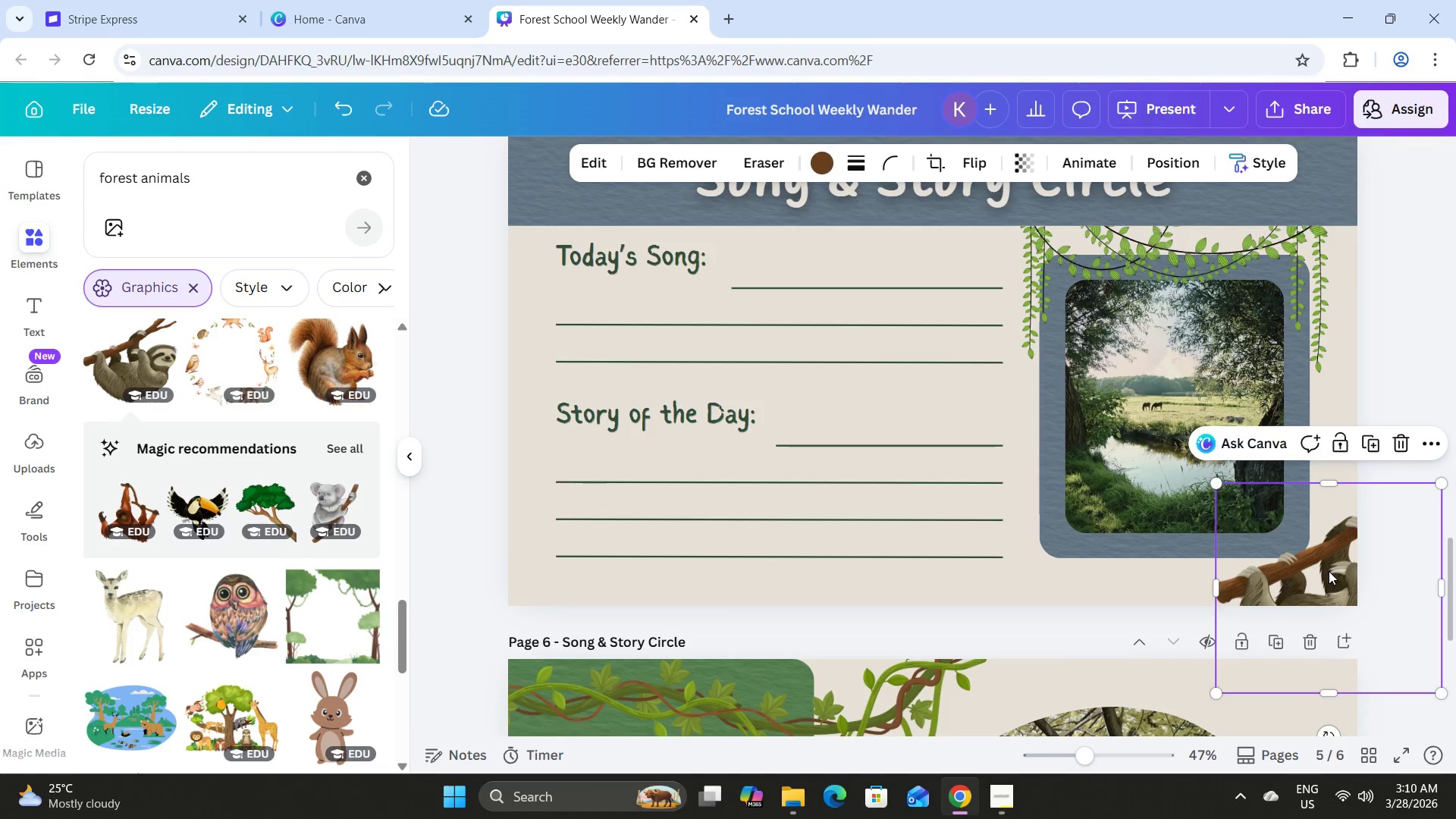 
left_click_drag(start_coordinate=[1329, 571], to_coordinate=[1313, 558])
 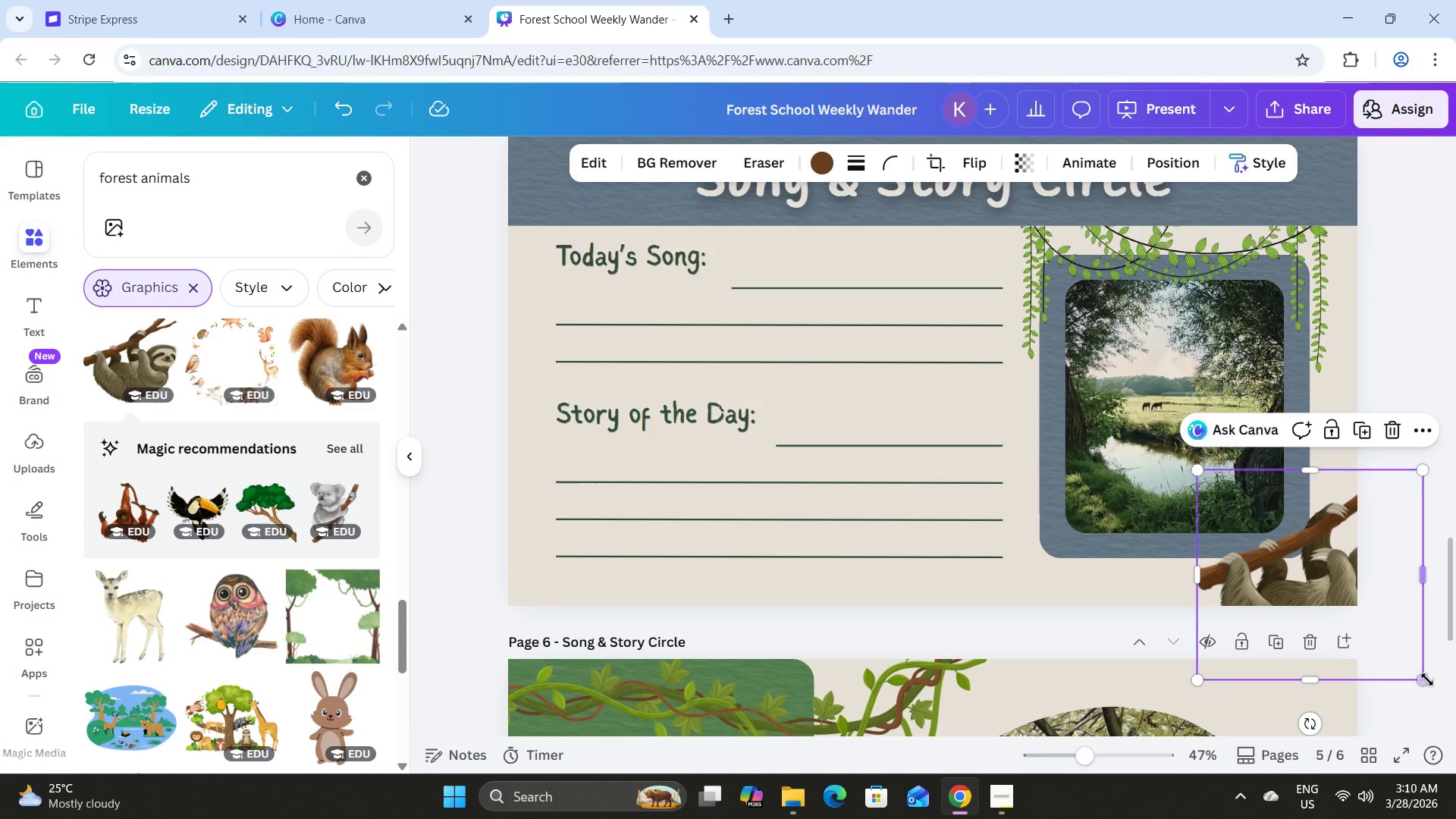 
left_click_drag(start_coordinate=[1427, 679], to_coordinate=[1388, 587])
 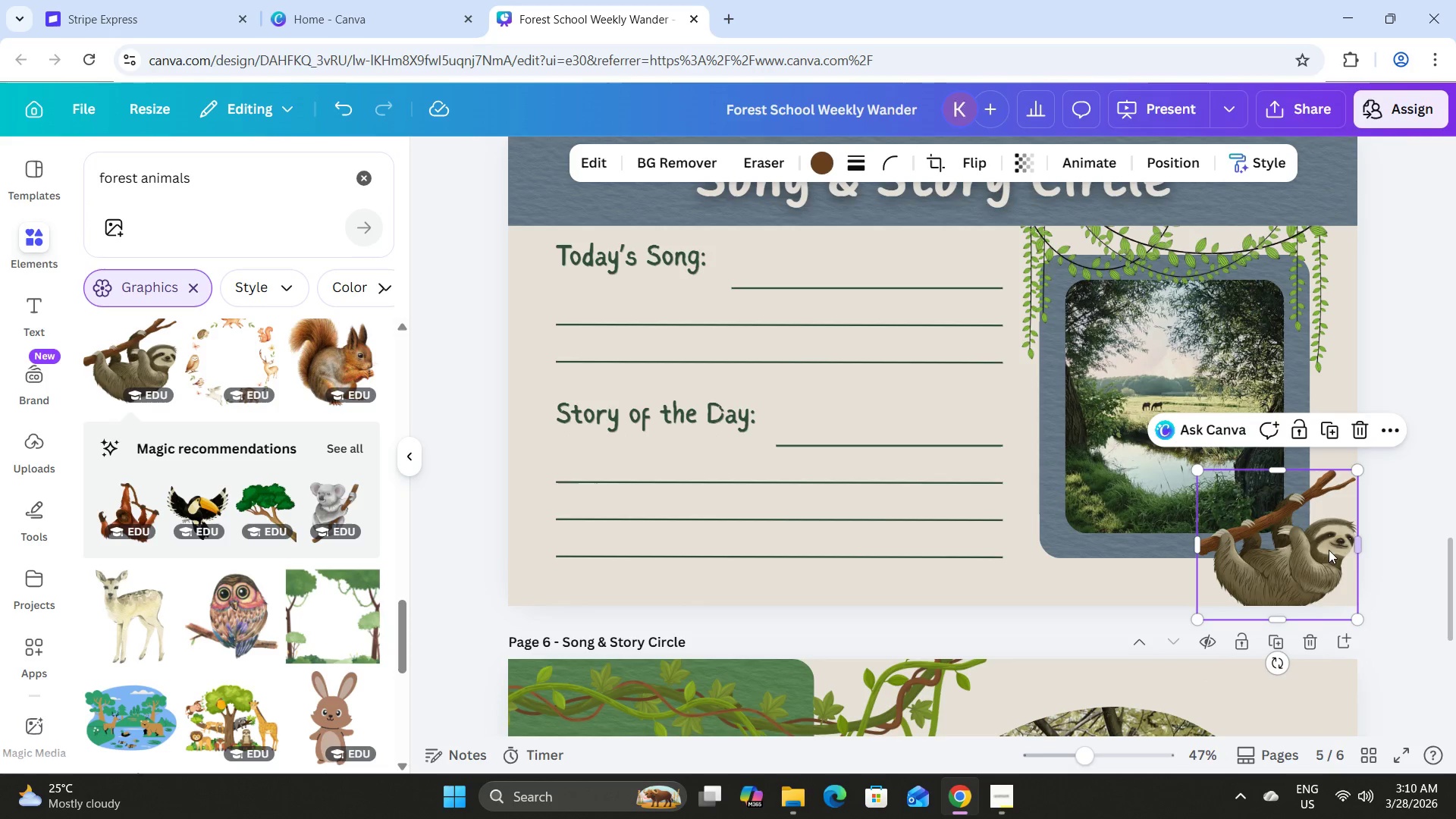 
left_click_drag(start_coordinate=[1320, 544], to_coordinate=[1323, 552])
 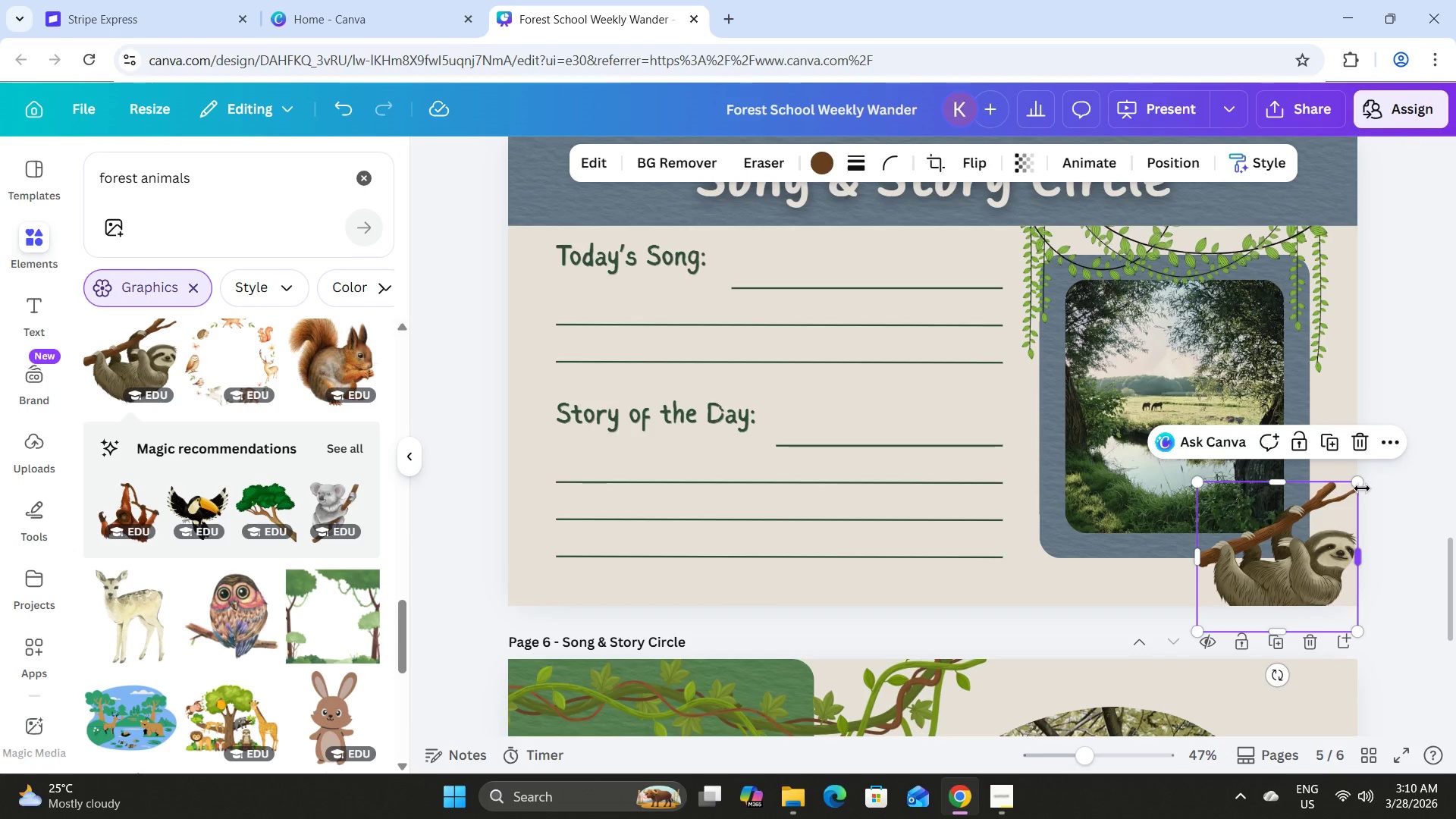 
left_click_drag(start_coordinate=[1362, 488], to_coordinate=[1346, 465])
 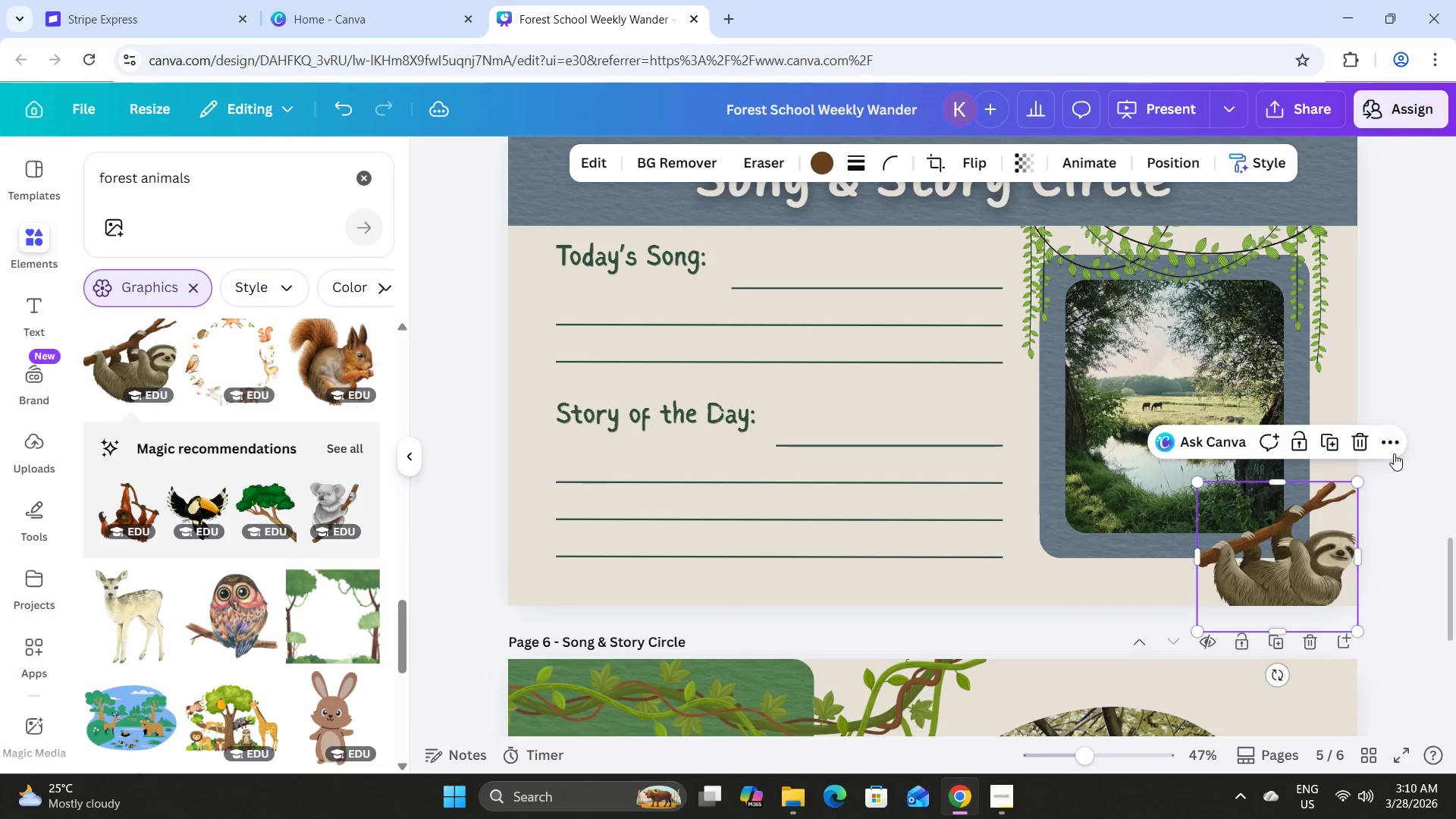 
left_click([1394, 453])
 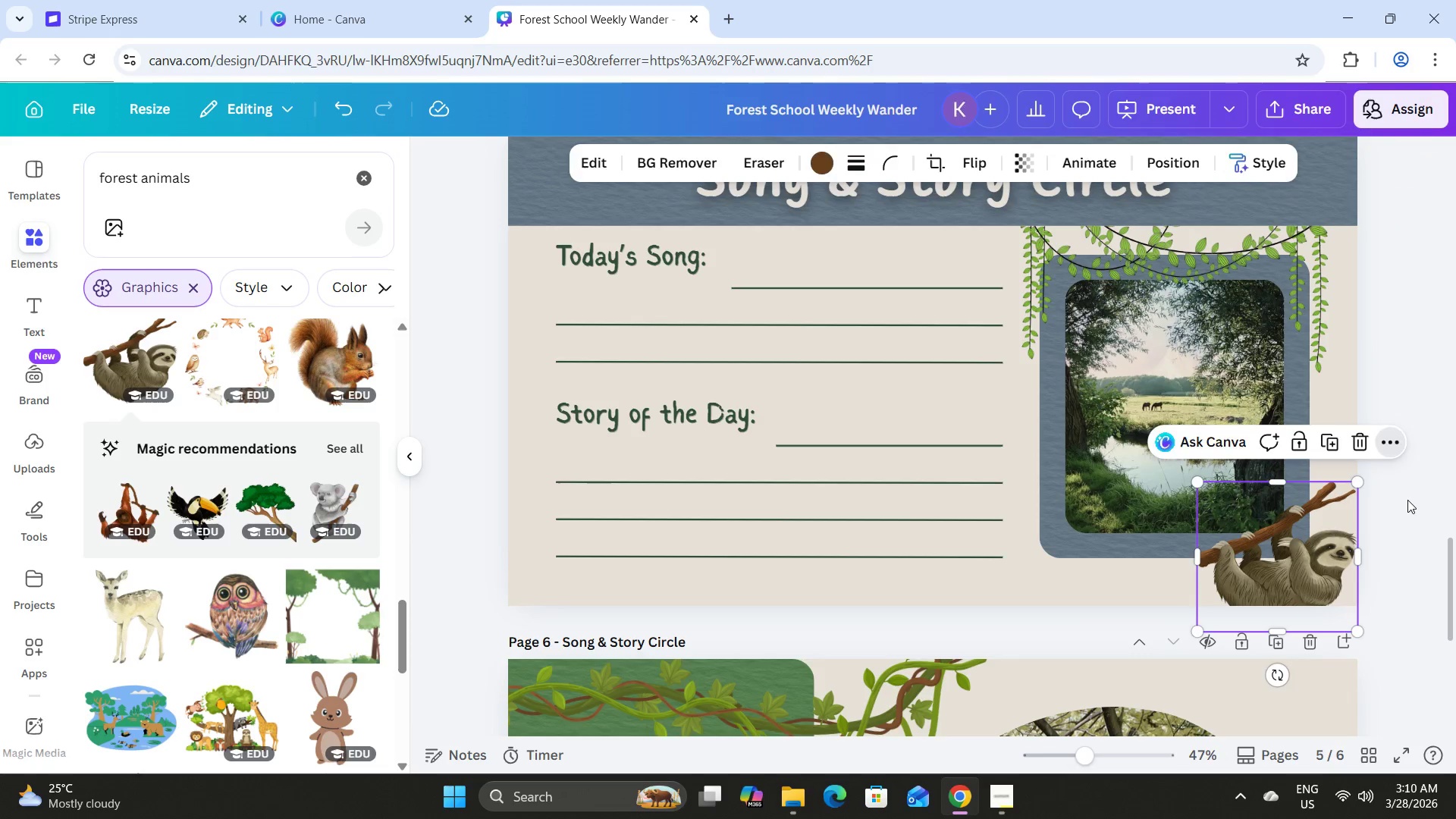 
double_click([1407, 500])
 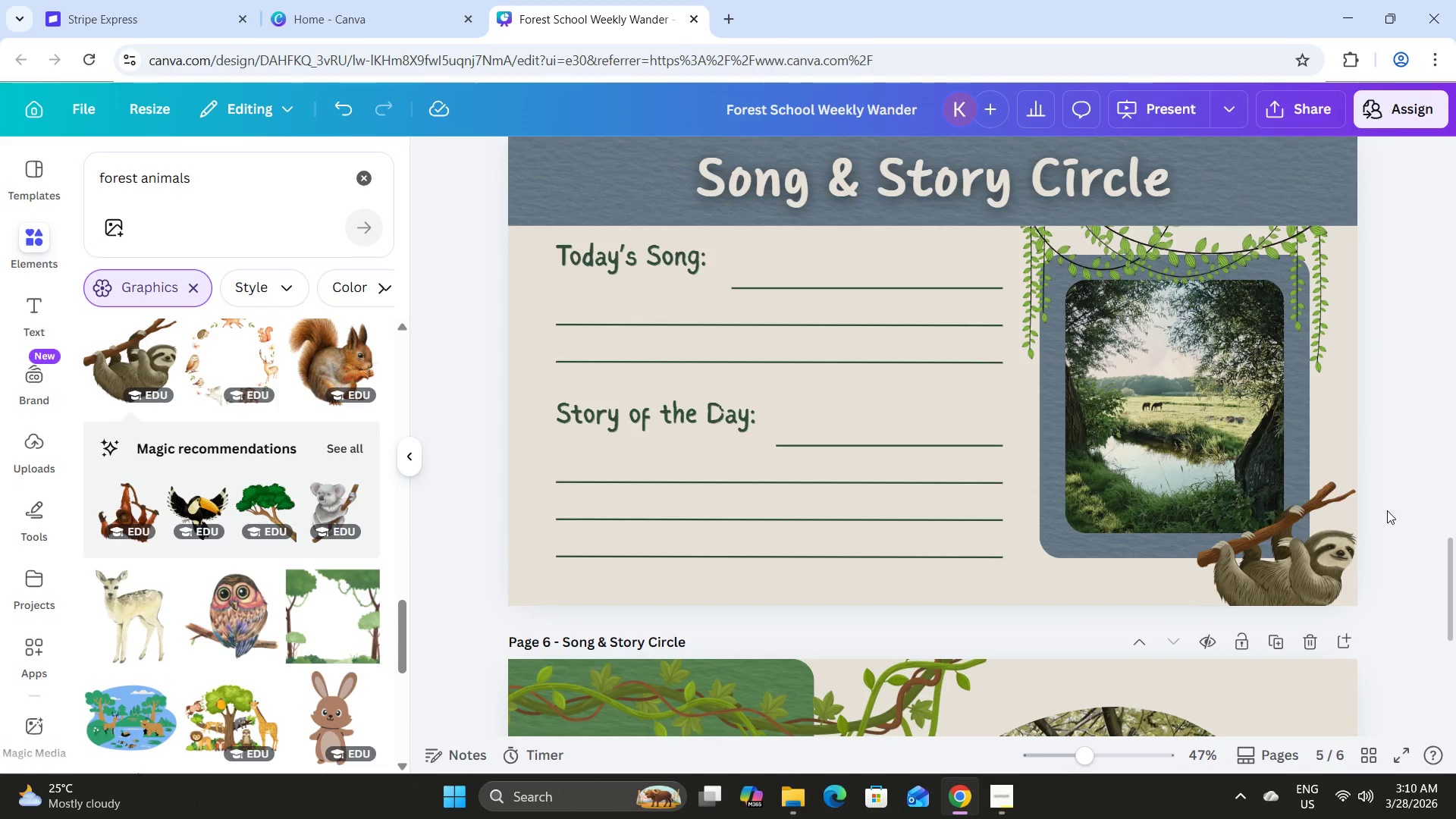 
scroll: coordinate [1387, 510], scroll_direction: up, amount: 3.0
 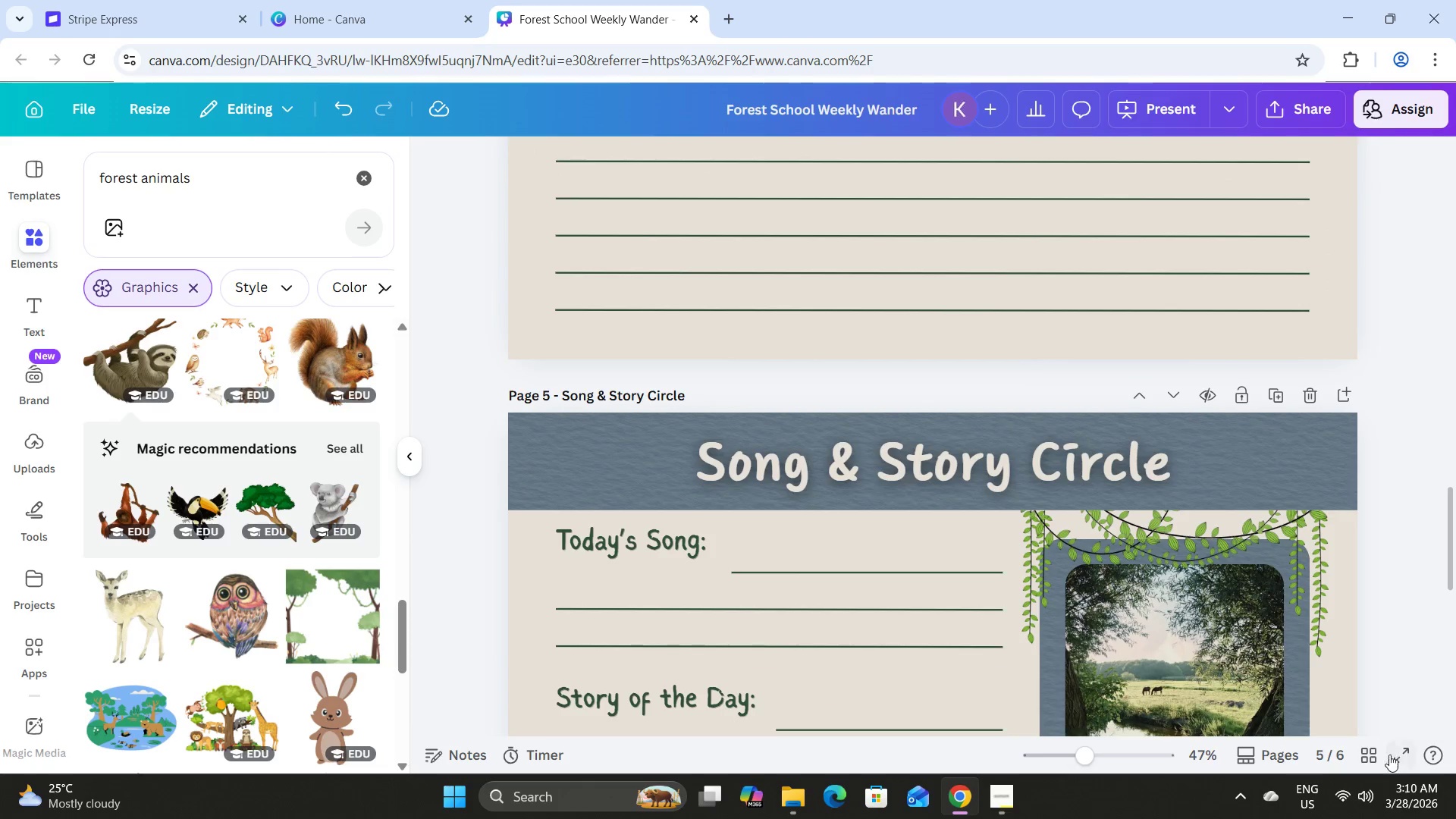 
left_click([1369, 758])
 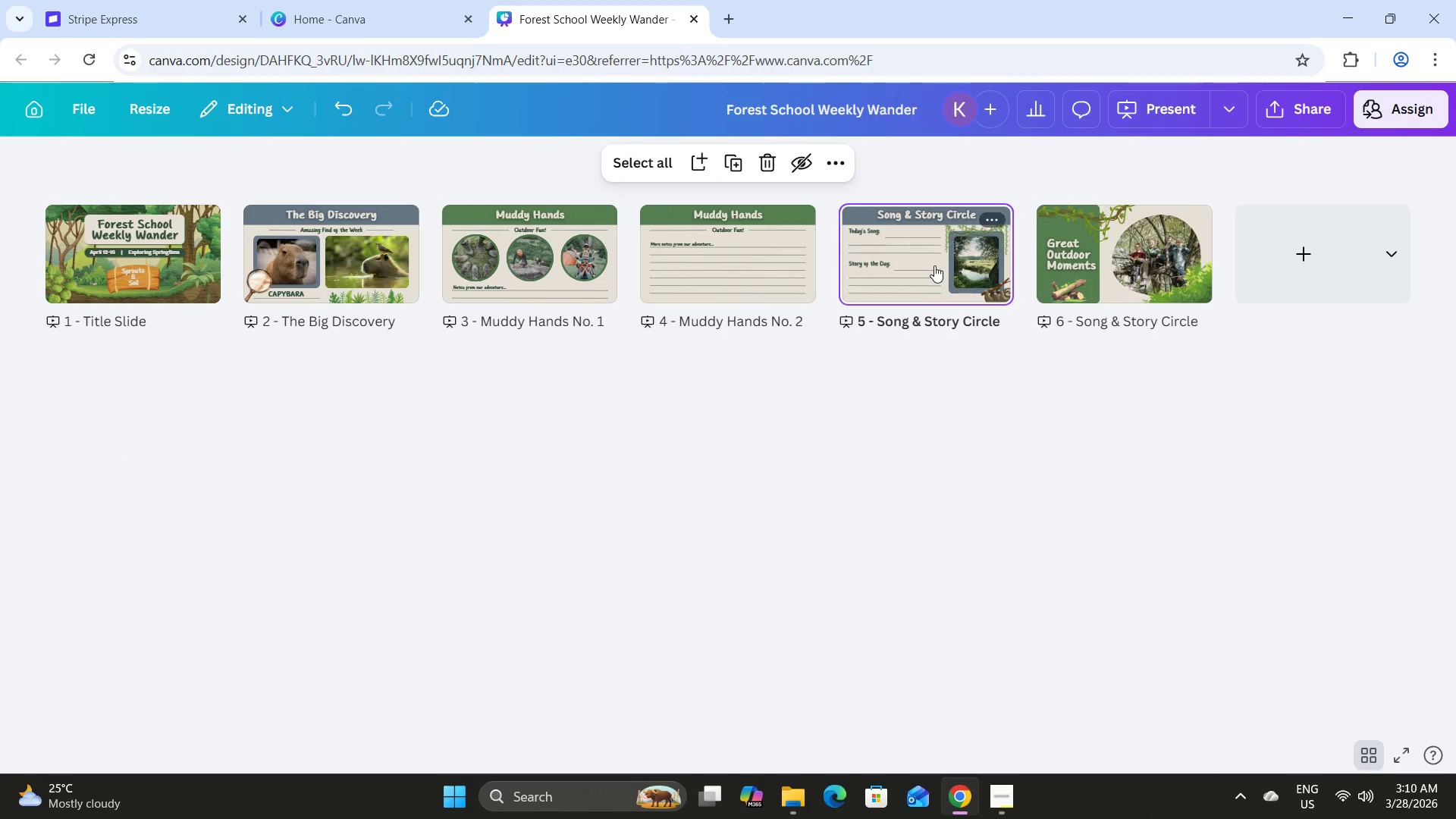 
double_click([934, 264])
 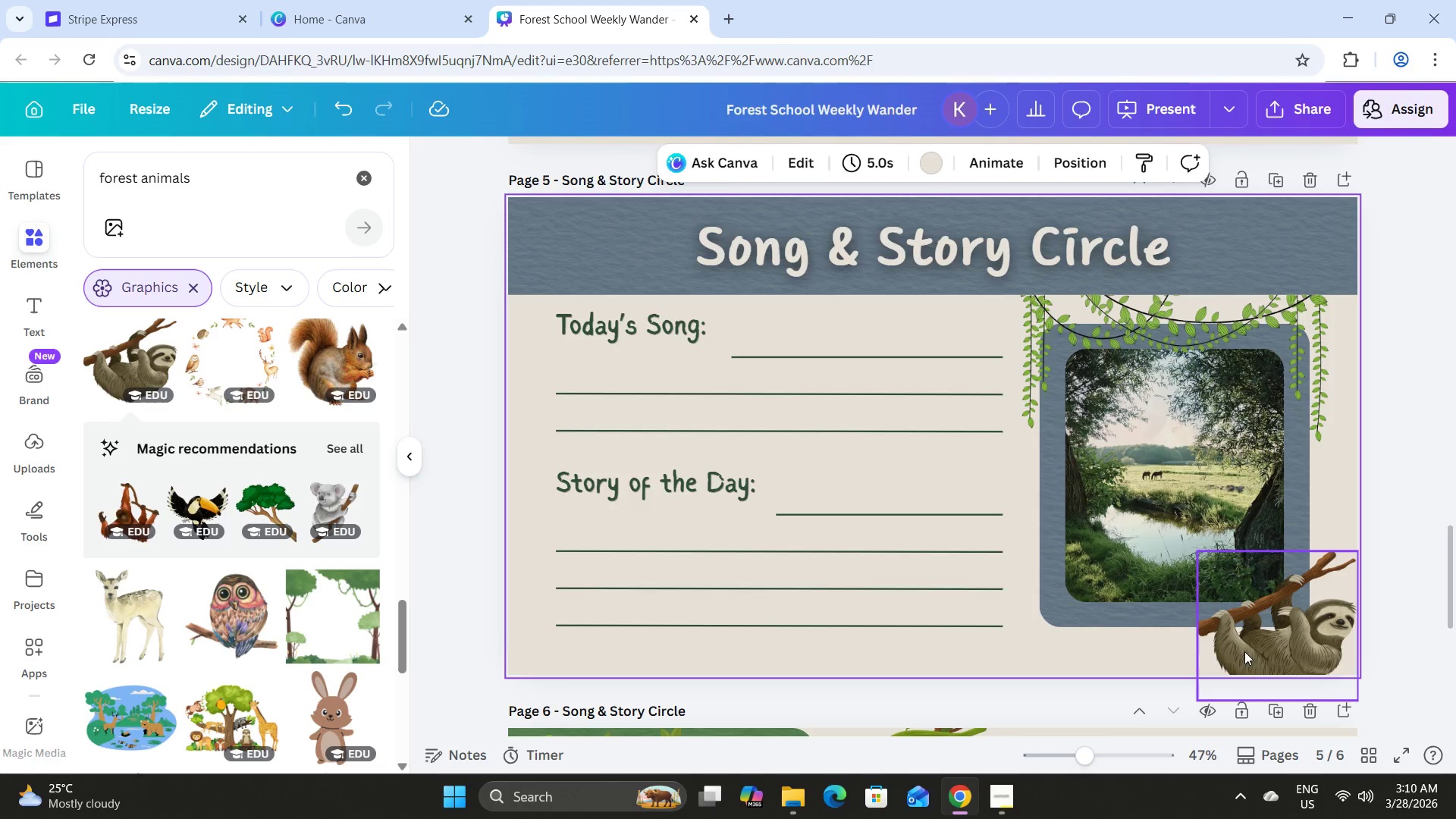 
left_click([1279, 639])
 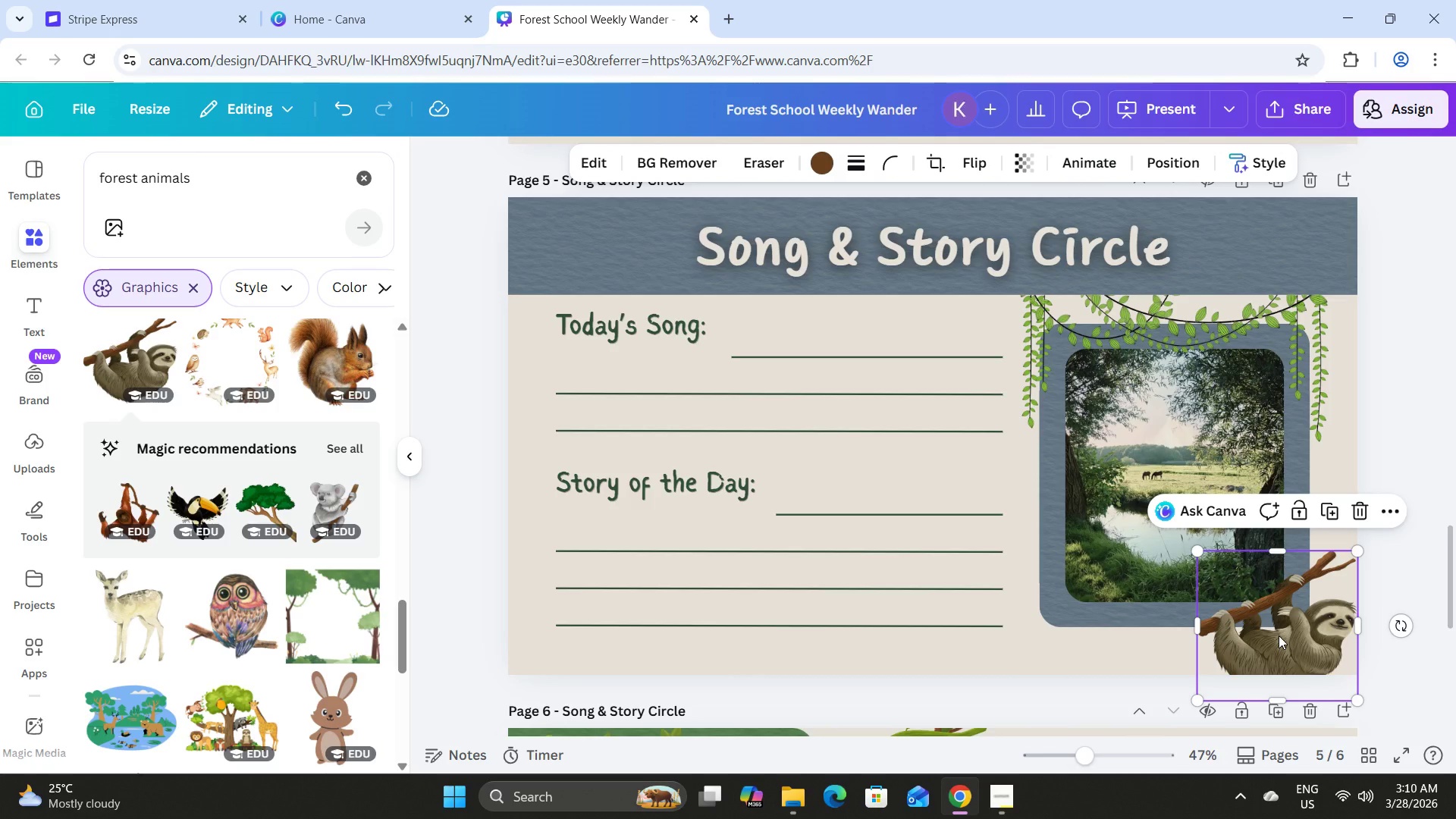 
key(Backspace)
 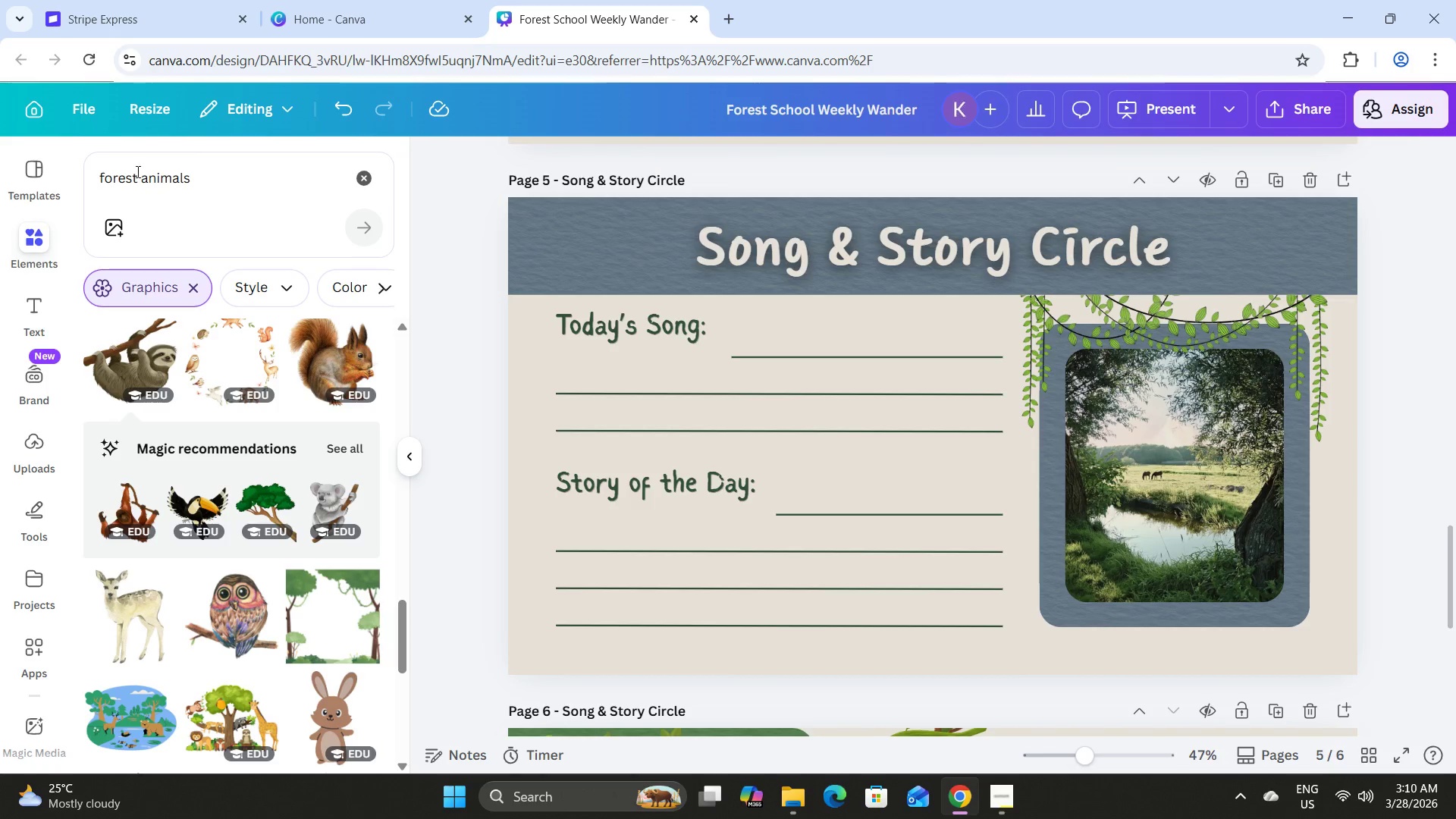 
left_click_drag(start_coordinate=[274, 206], to_coordinate=[102, 174])
 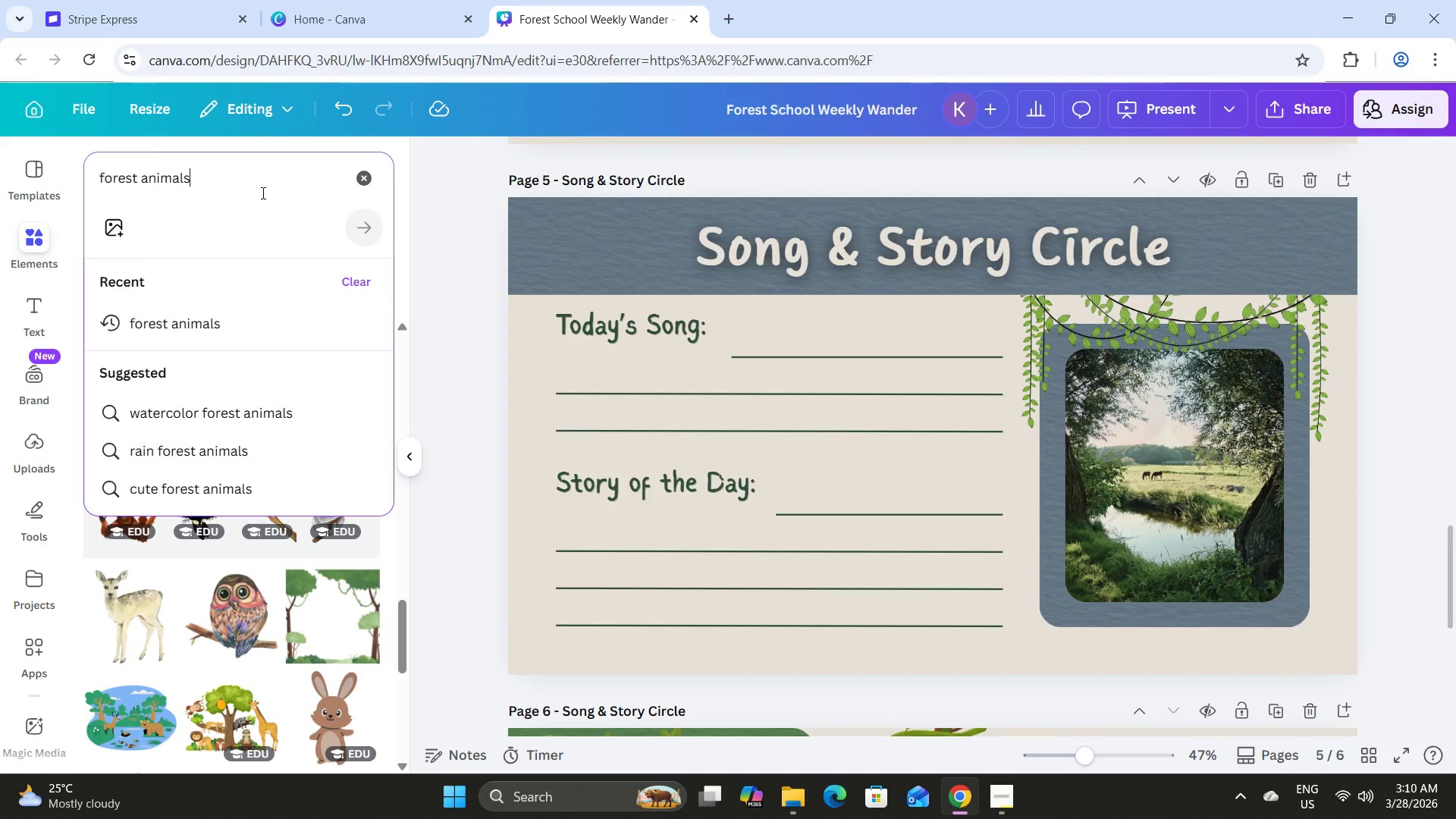 
left_click_drag(start_coordinate=[254, 186], to_coordinate=[6, 183])
 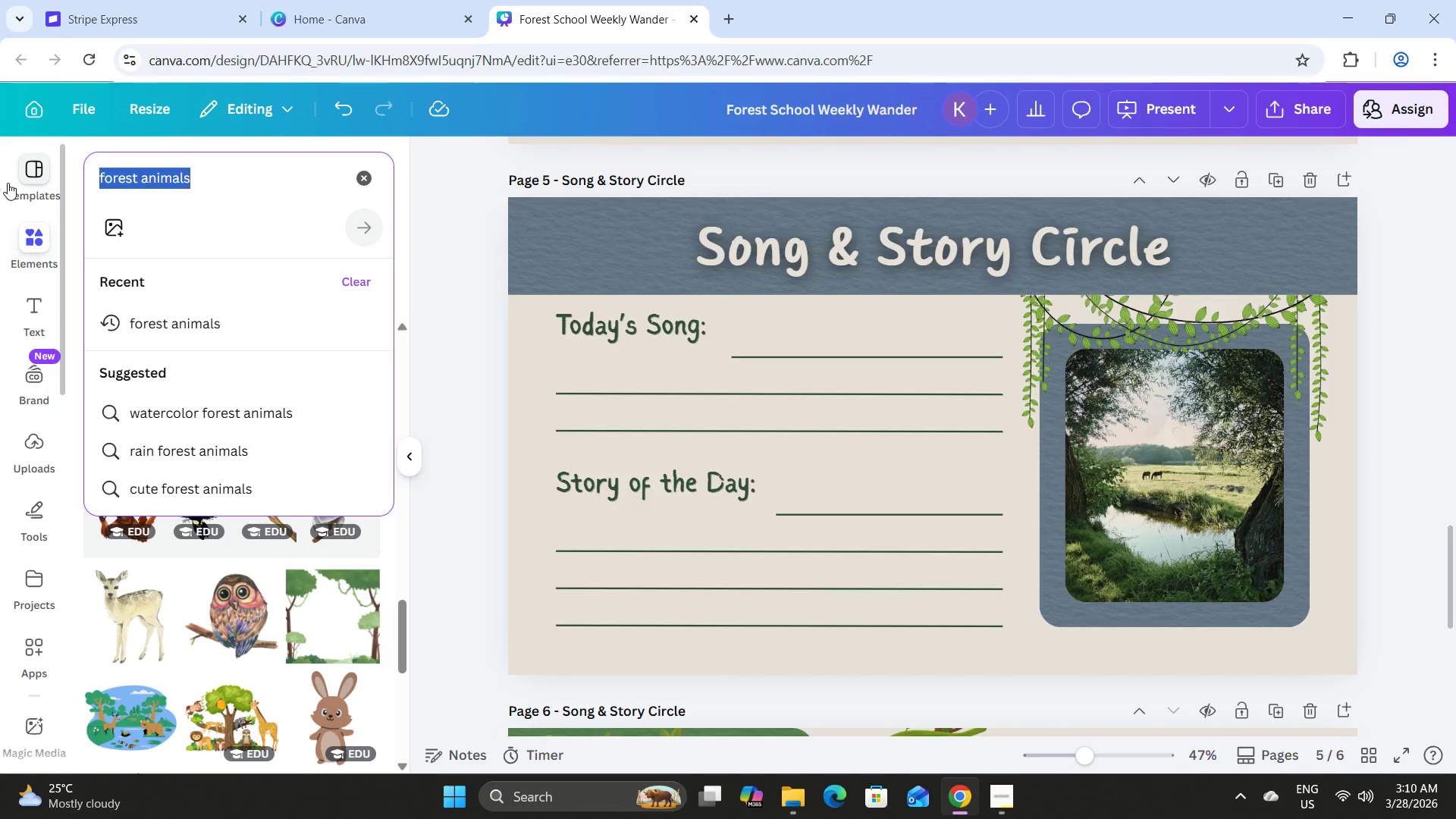 
type(grass)
 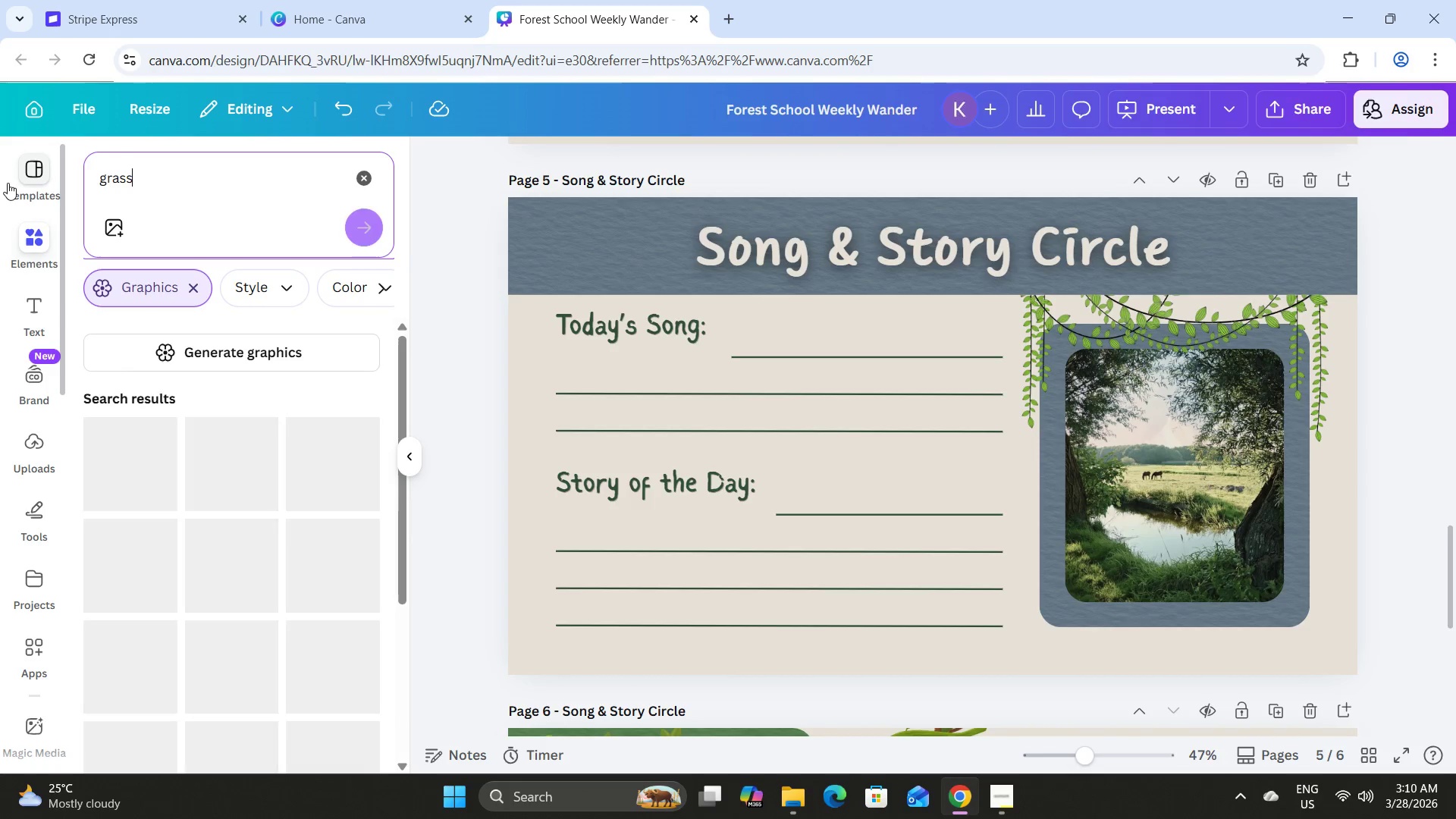 
key(Enter)
 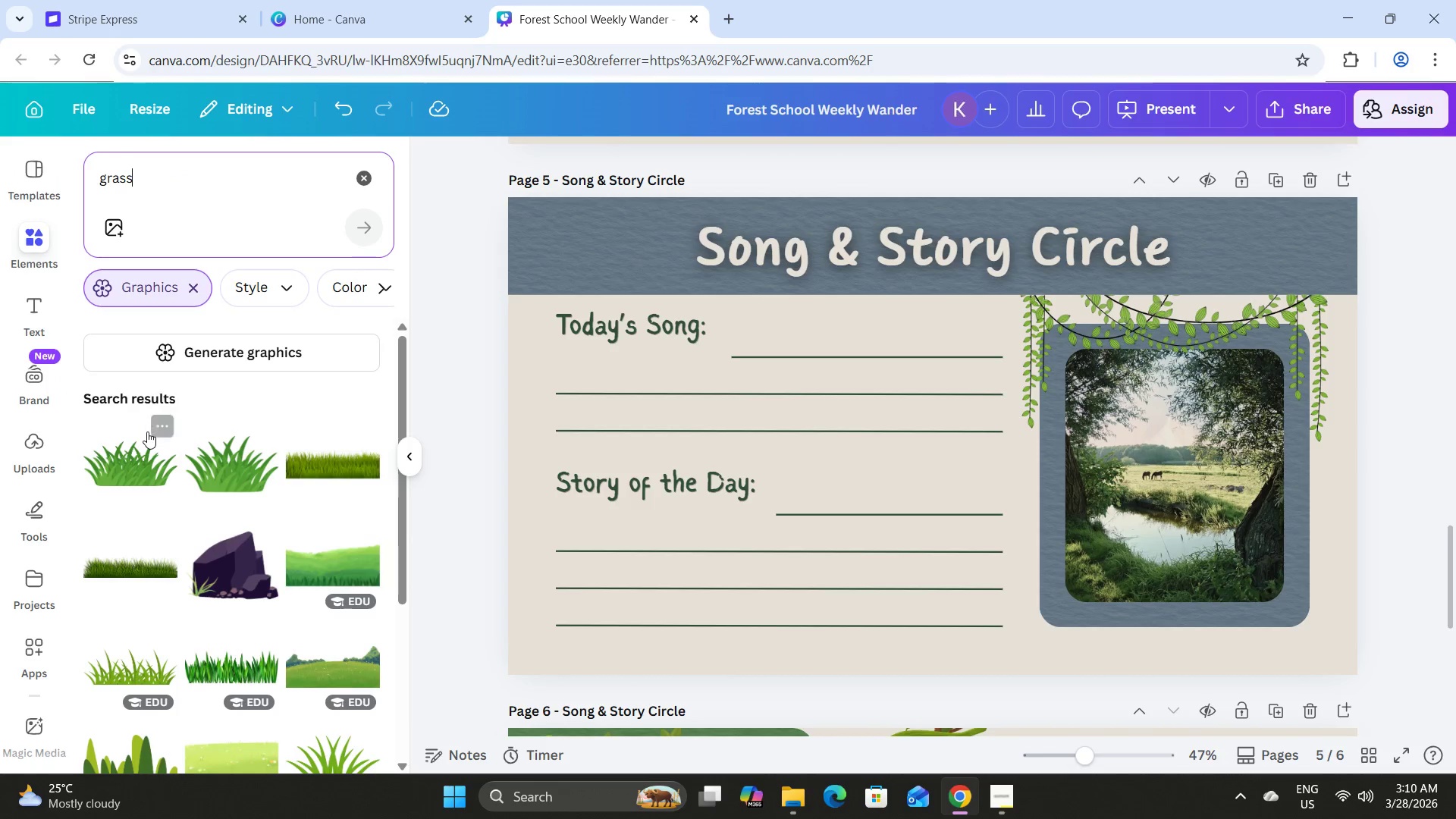 
scroll: coordinate [278, 471], scroll_direction: down, amount: 11.0
 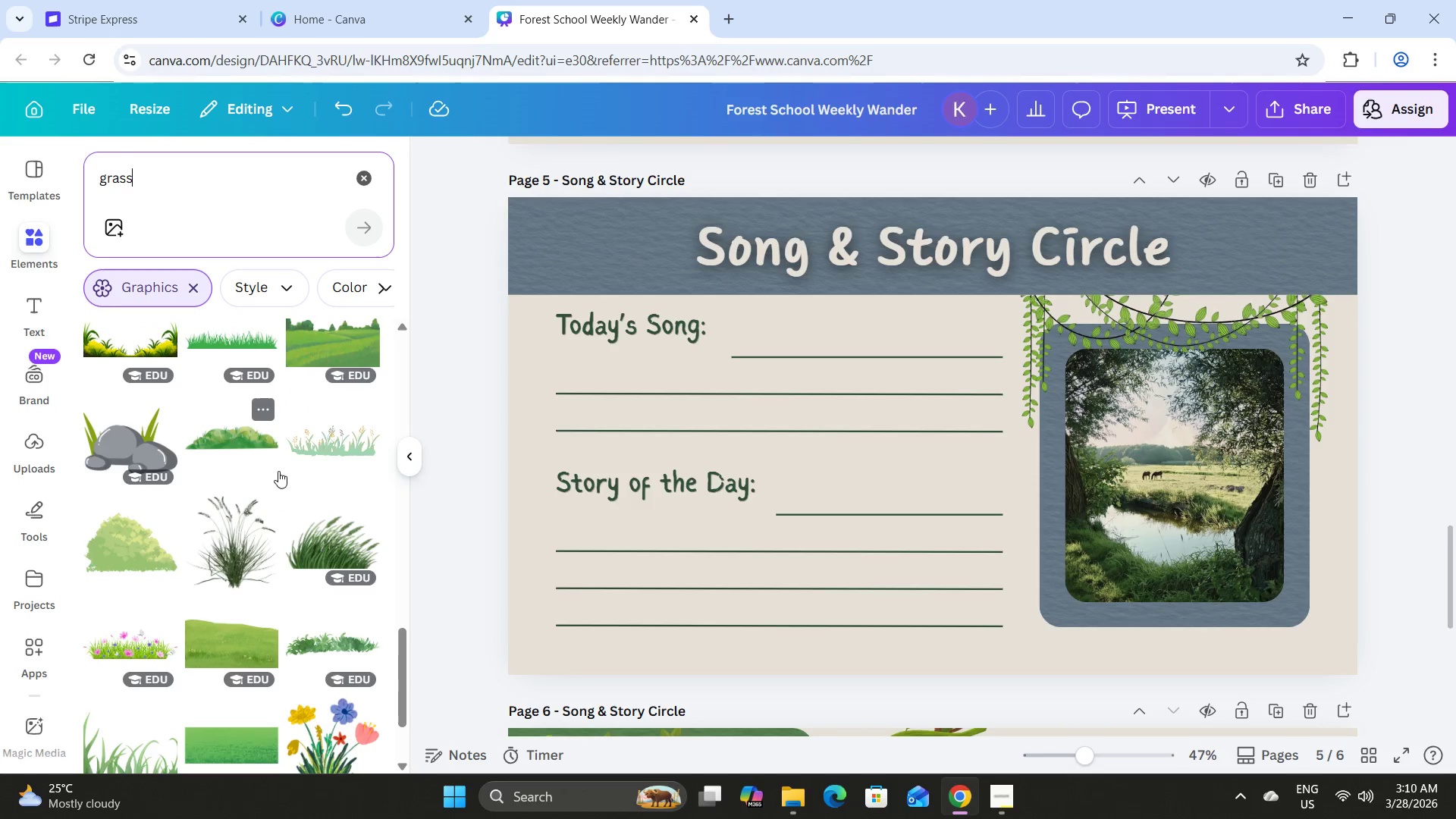 
wait(8.25)
 